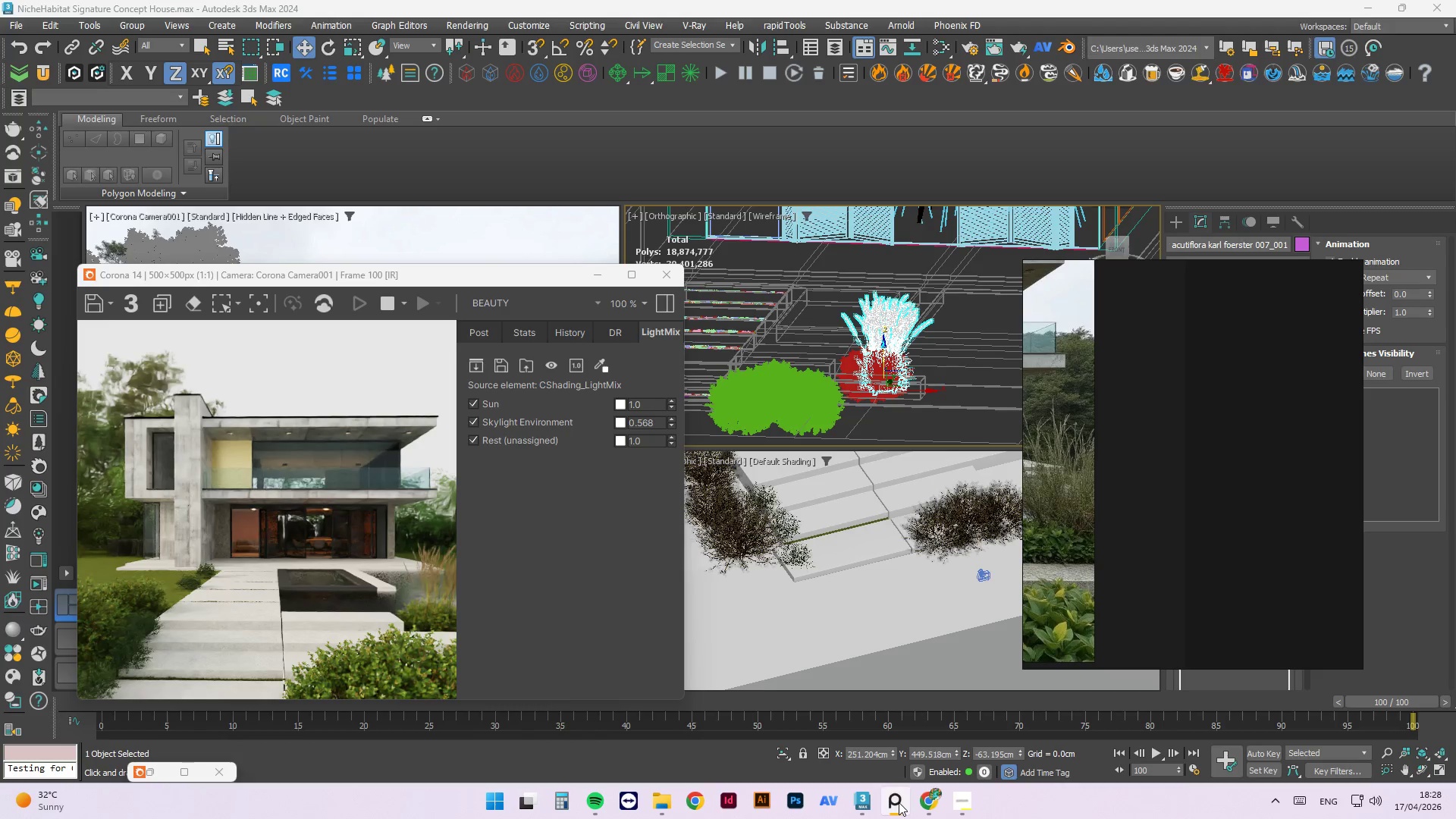 
wait(6.27)
 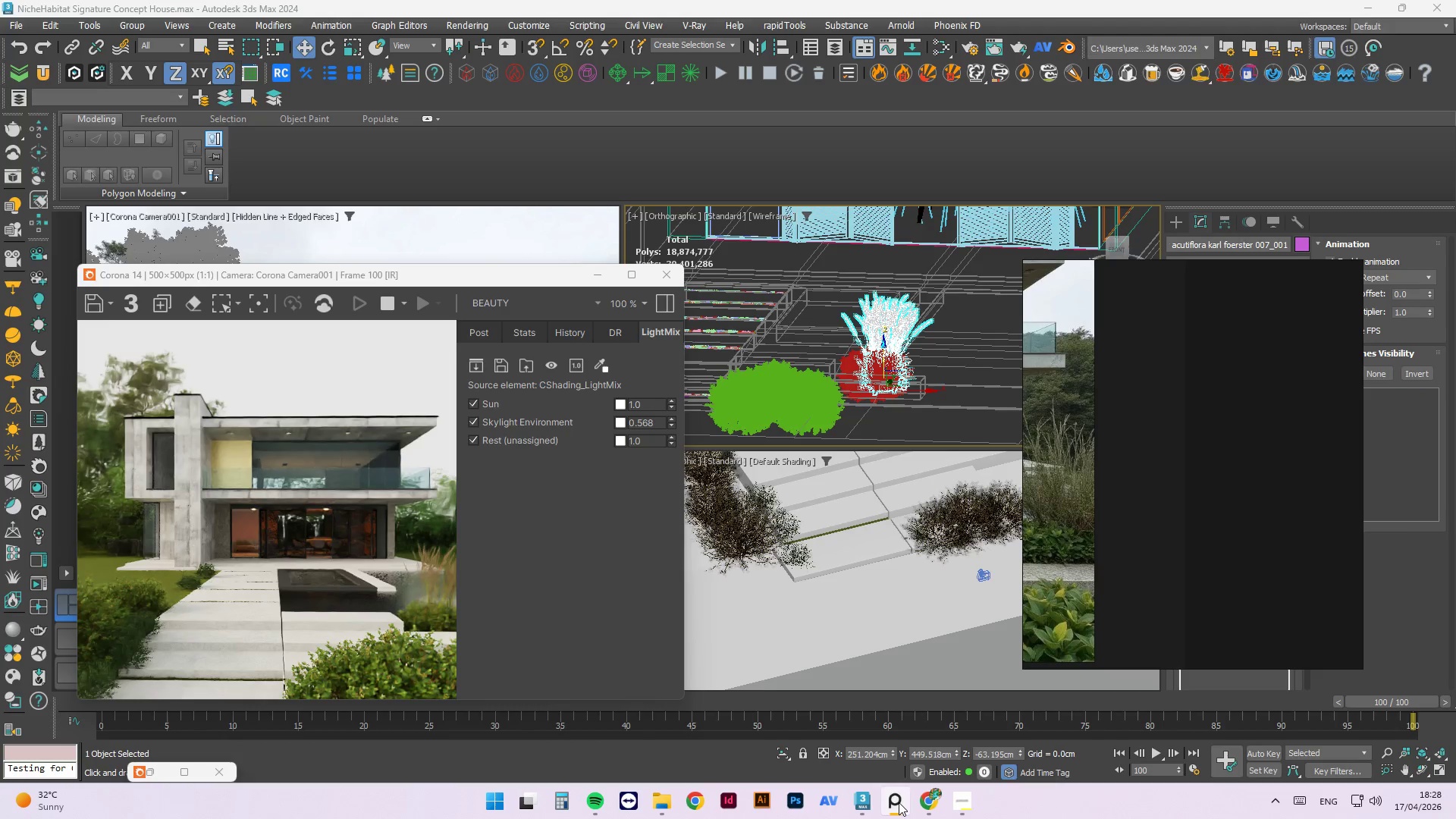 
left_click([899, 802])
 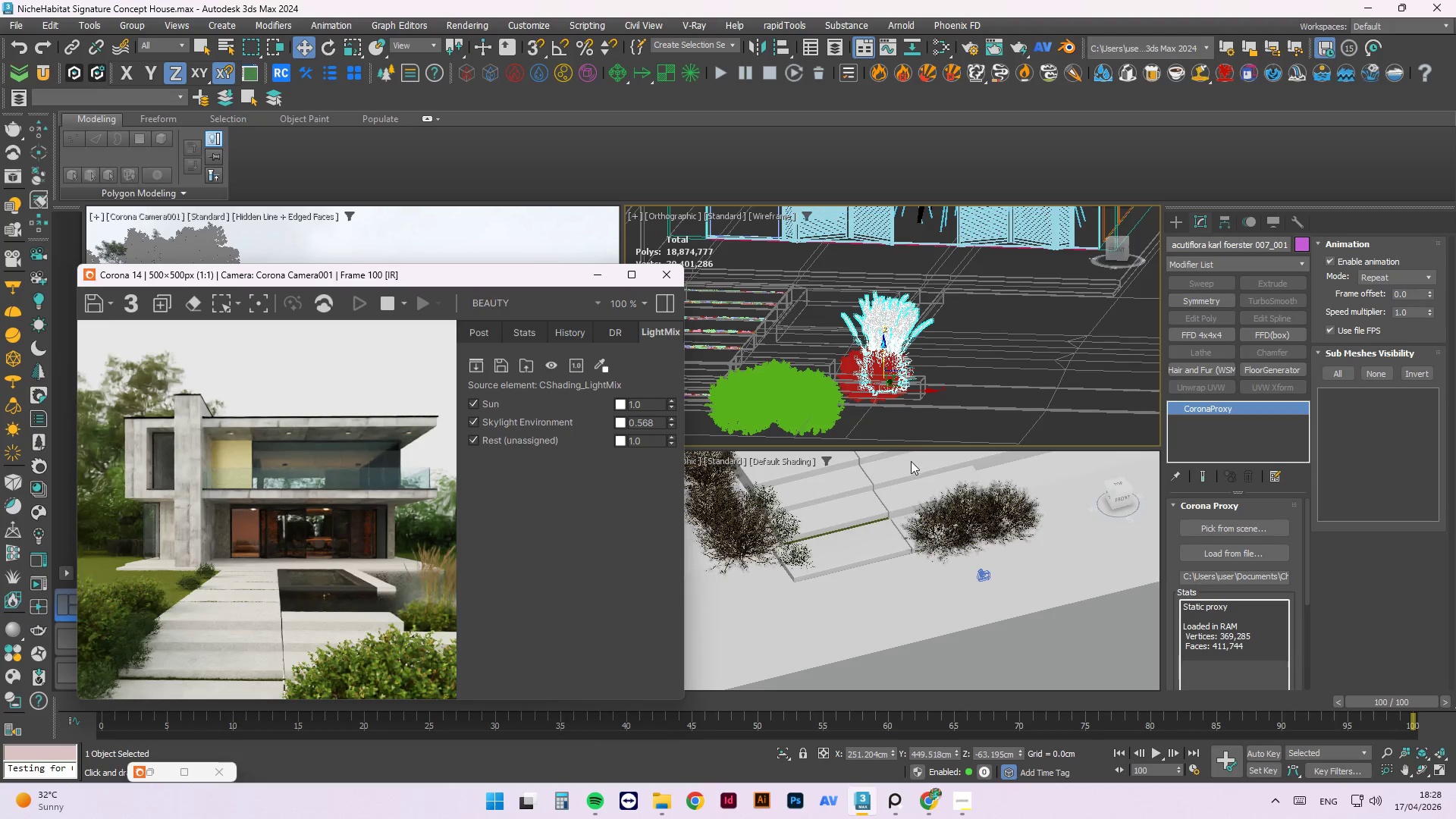 
hold_key(key=AltLeft, duration=0.72)
 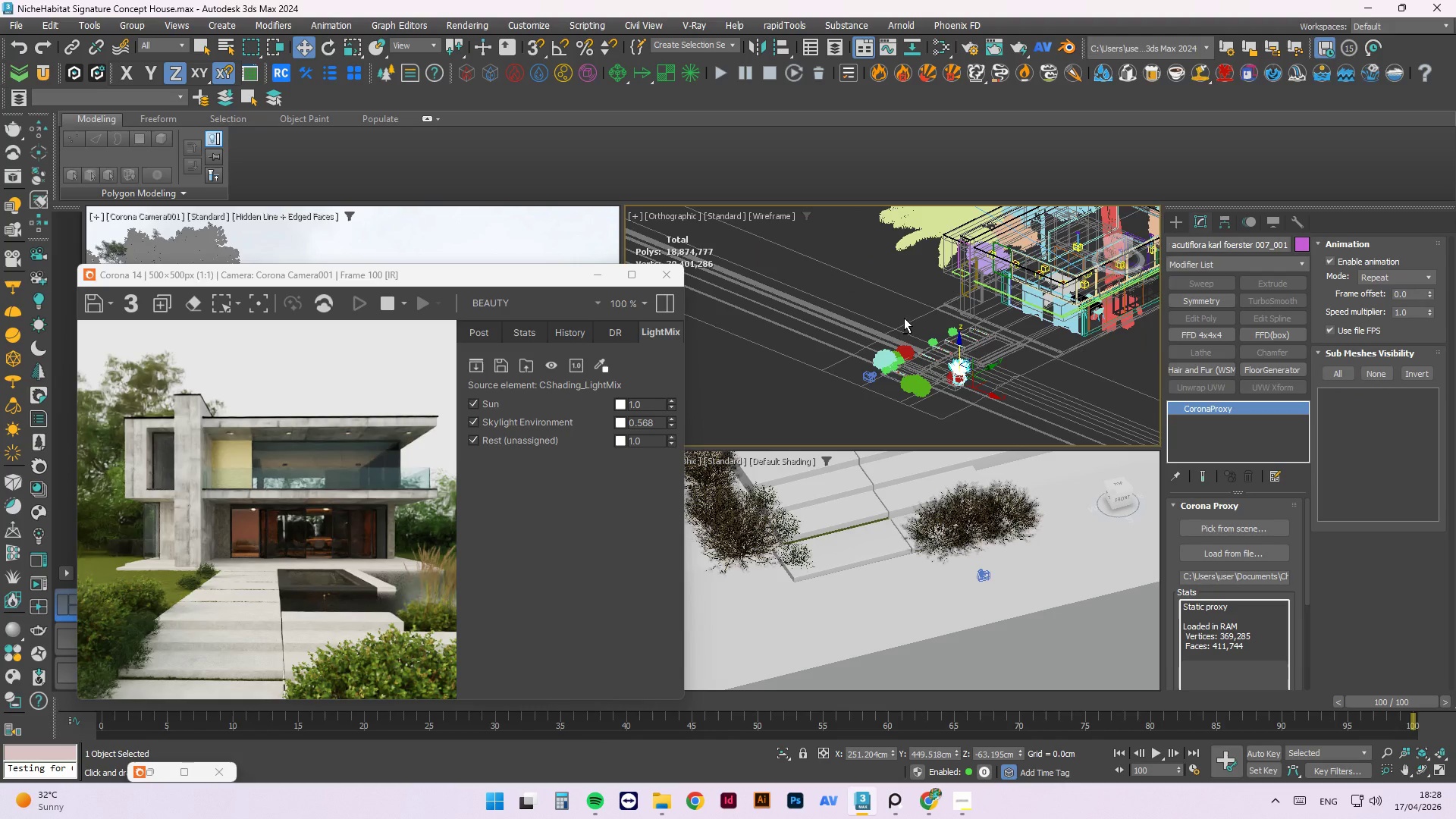 
scroll: coordinate [1012, 388], scroll_direction: down, amount: 4.0
 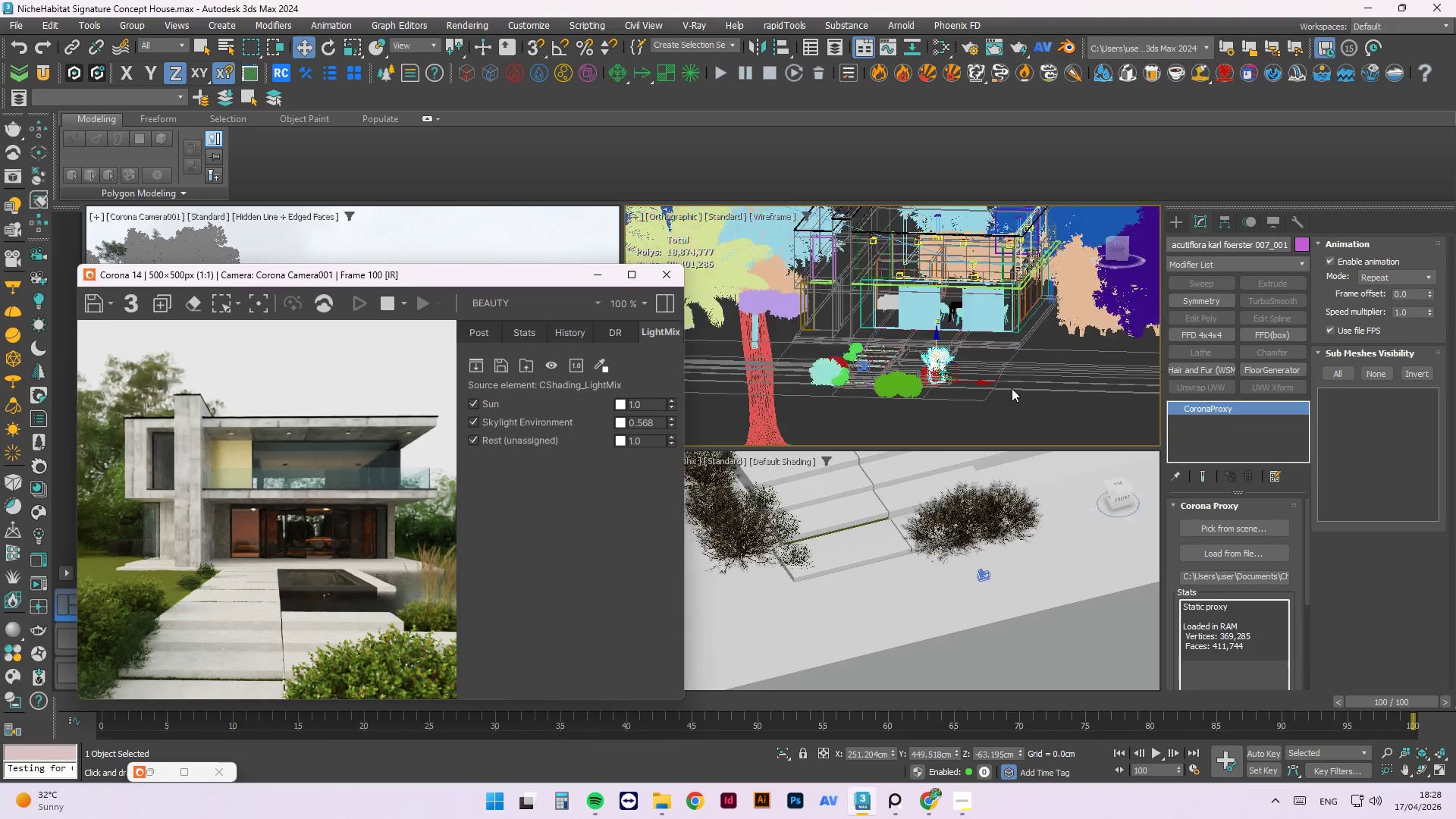 
scroll: coordinate [894, 366], scroll_direction: up, amount: 7.0
 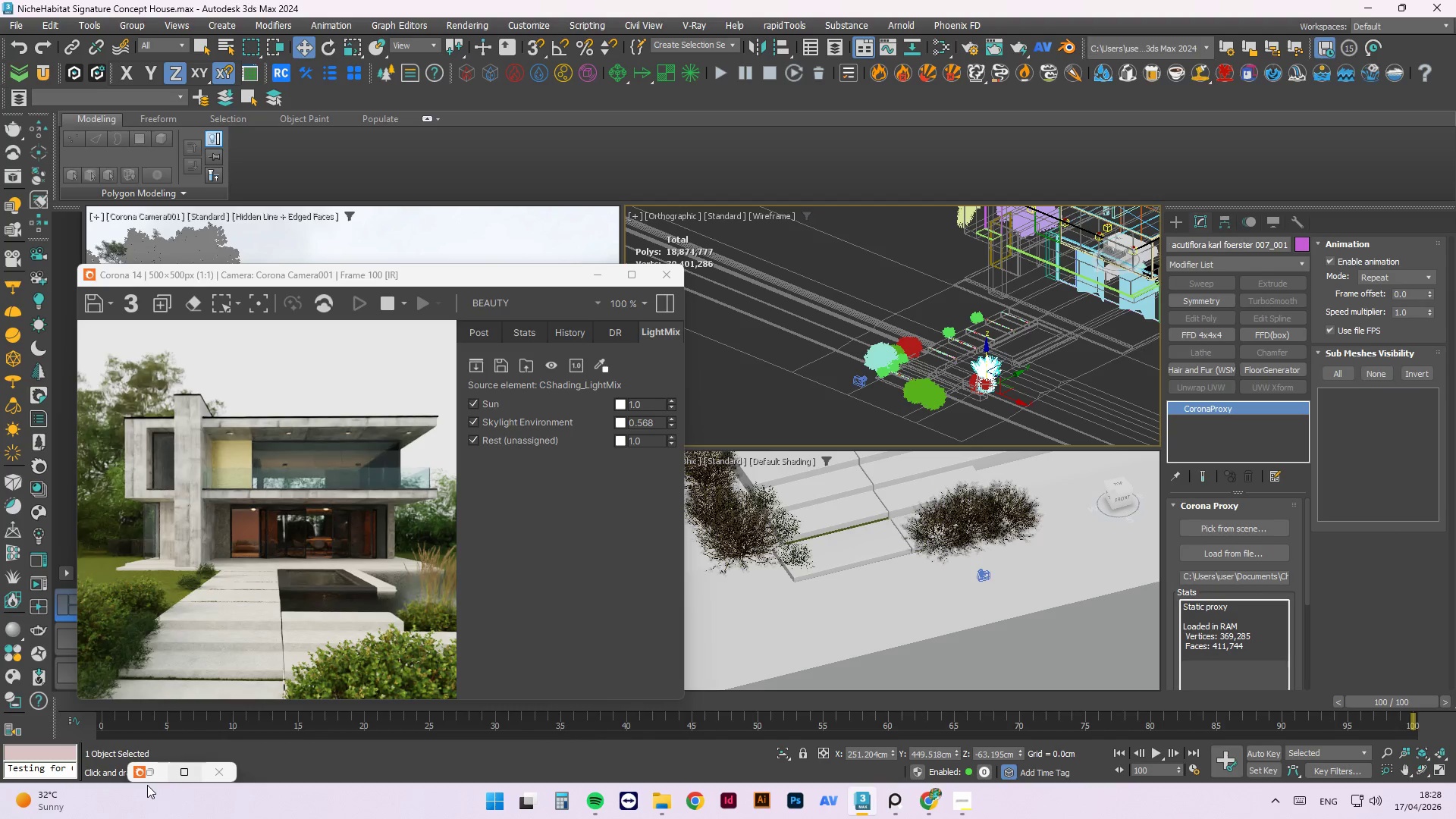 
left_click([146, 785])
 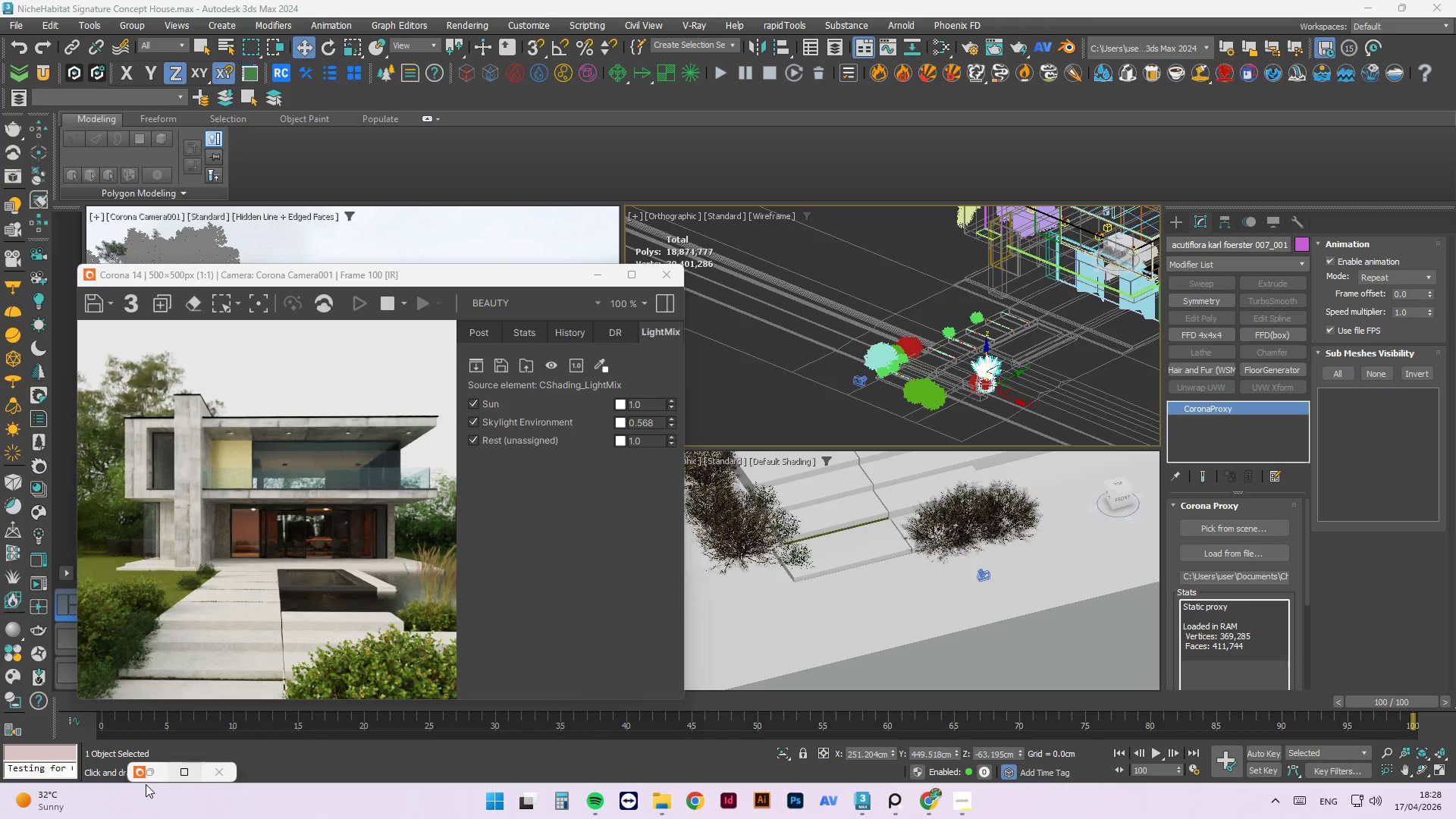 
left_click([156, 773])
 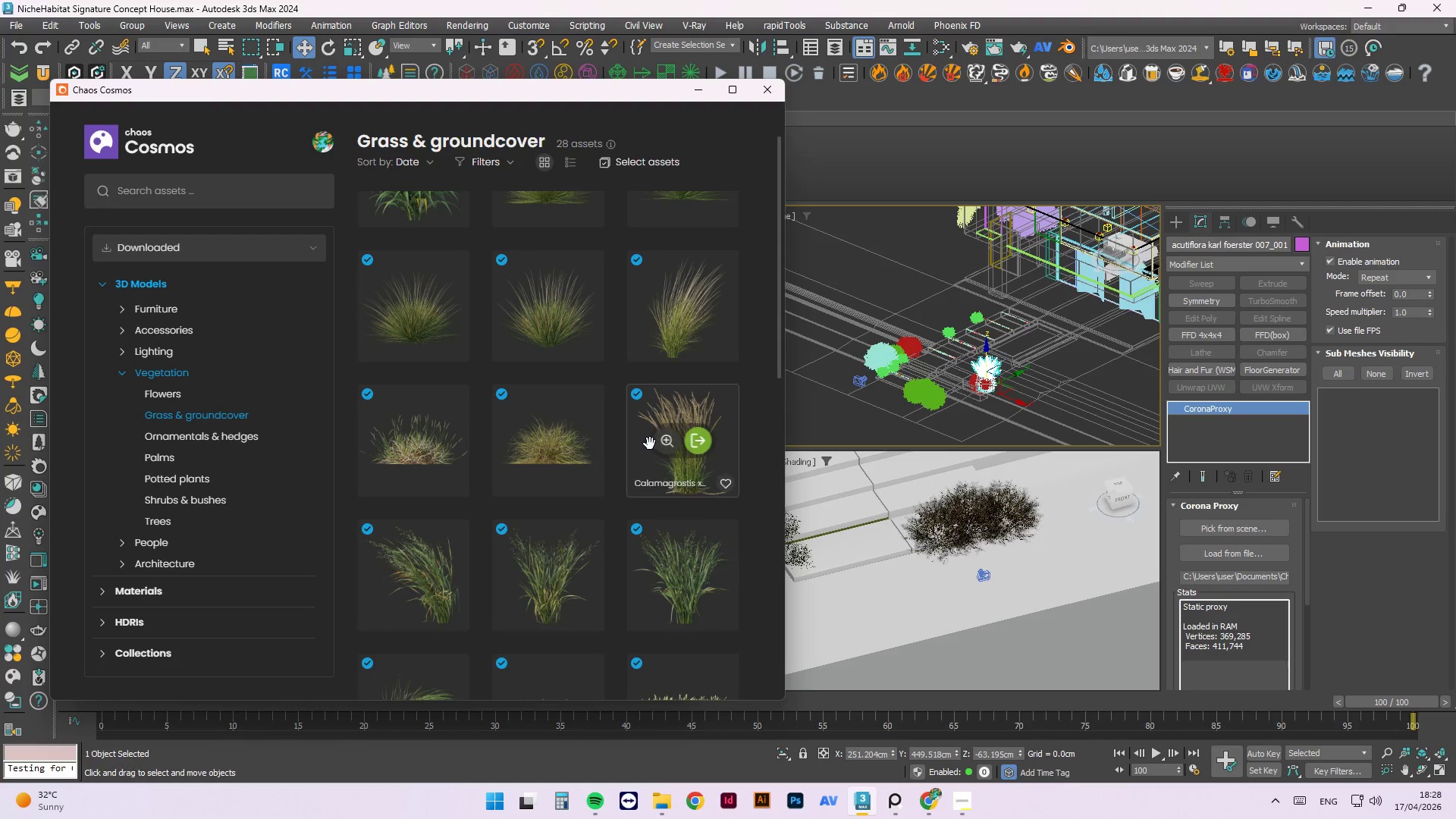 
scroll: coordinate [946, 353], scroll_direction: up, amount: 14.0
 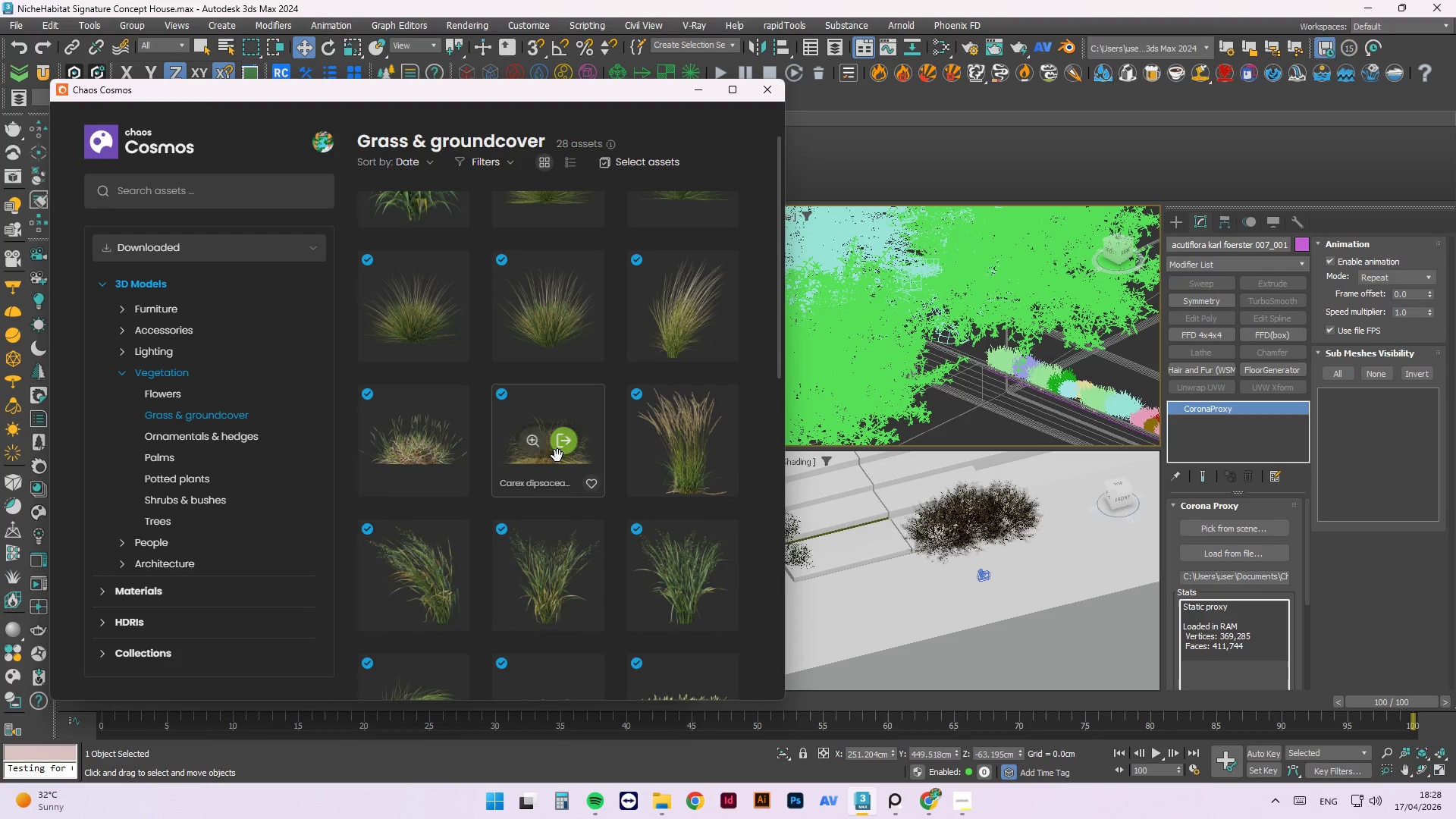 
left_click([563, 455])
 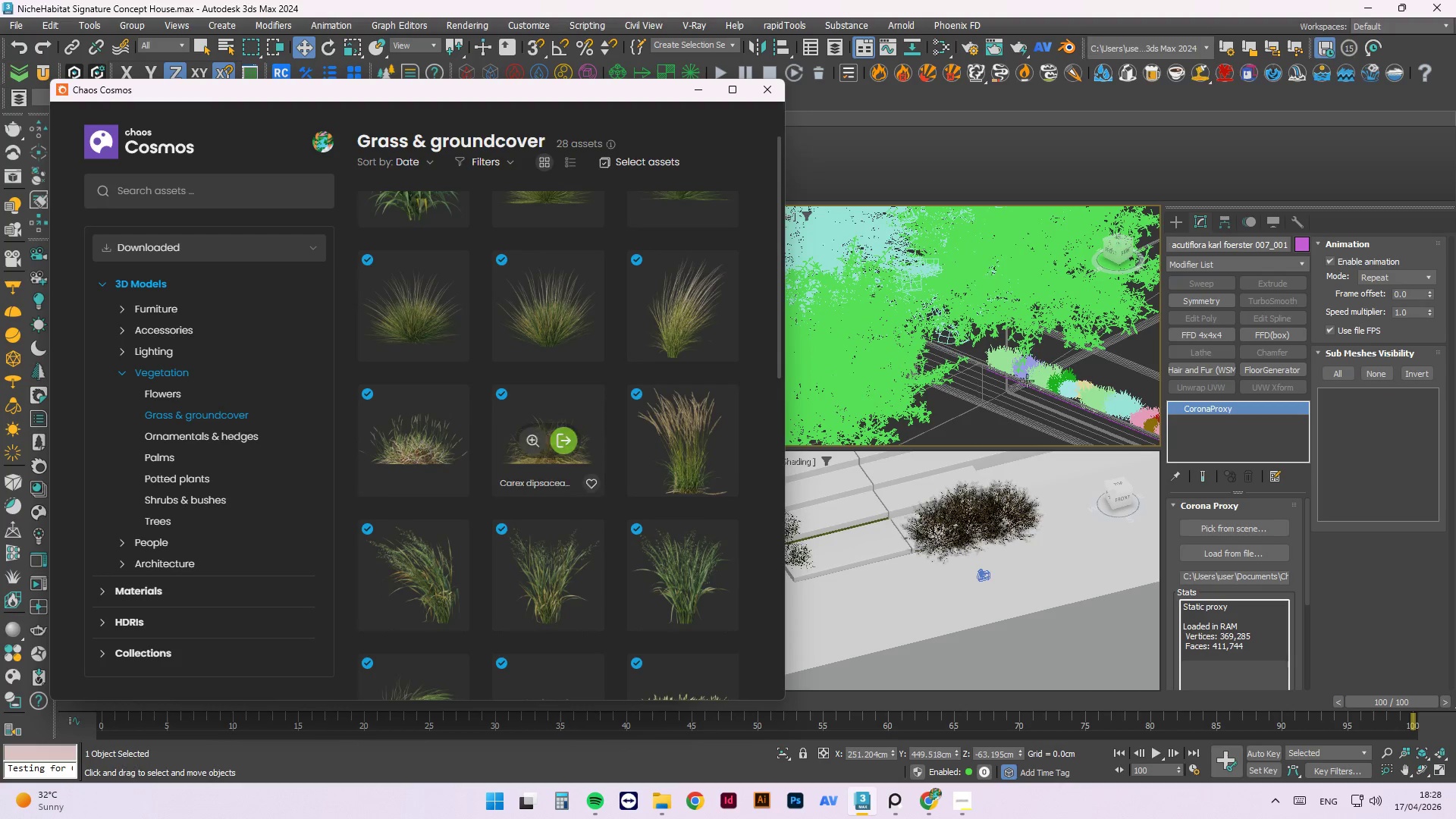 
scroll: coordinate [984, 334], scroll_direction: down, amount: 12.0
 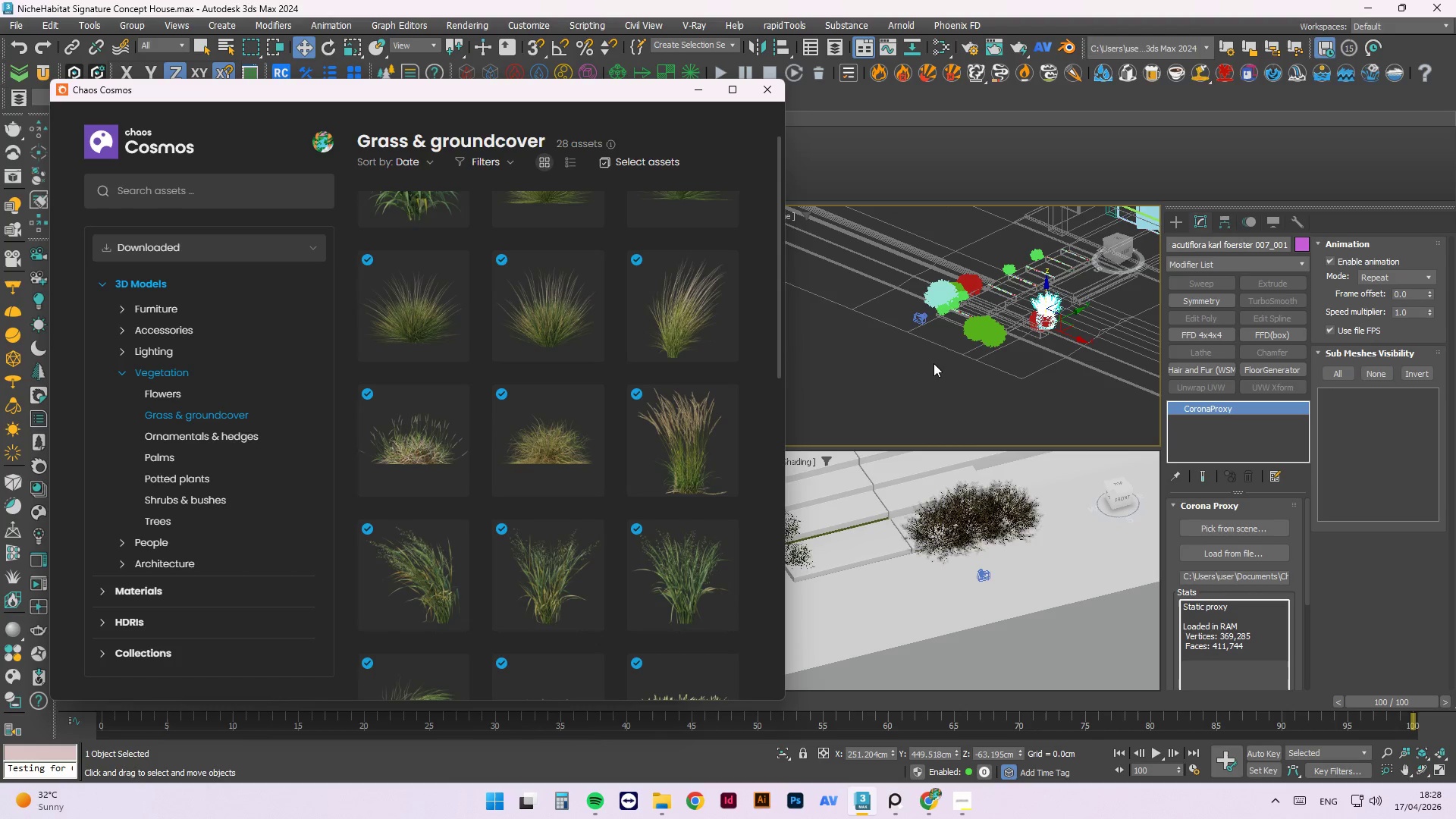 
scroll: coordinate [923, 352], scroll_direction: up, amount: 2.0
 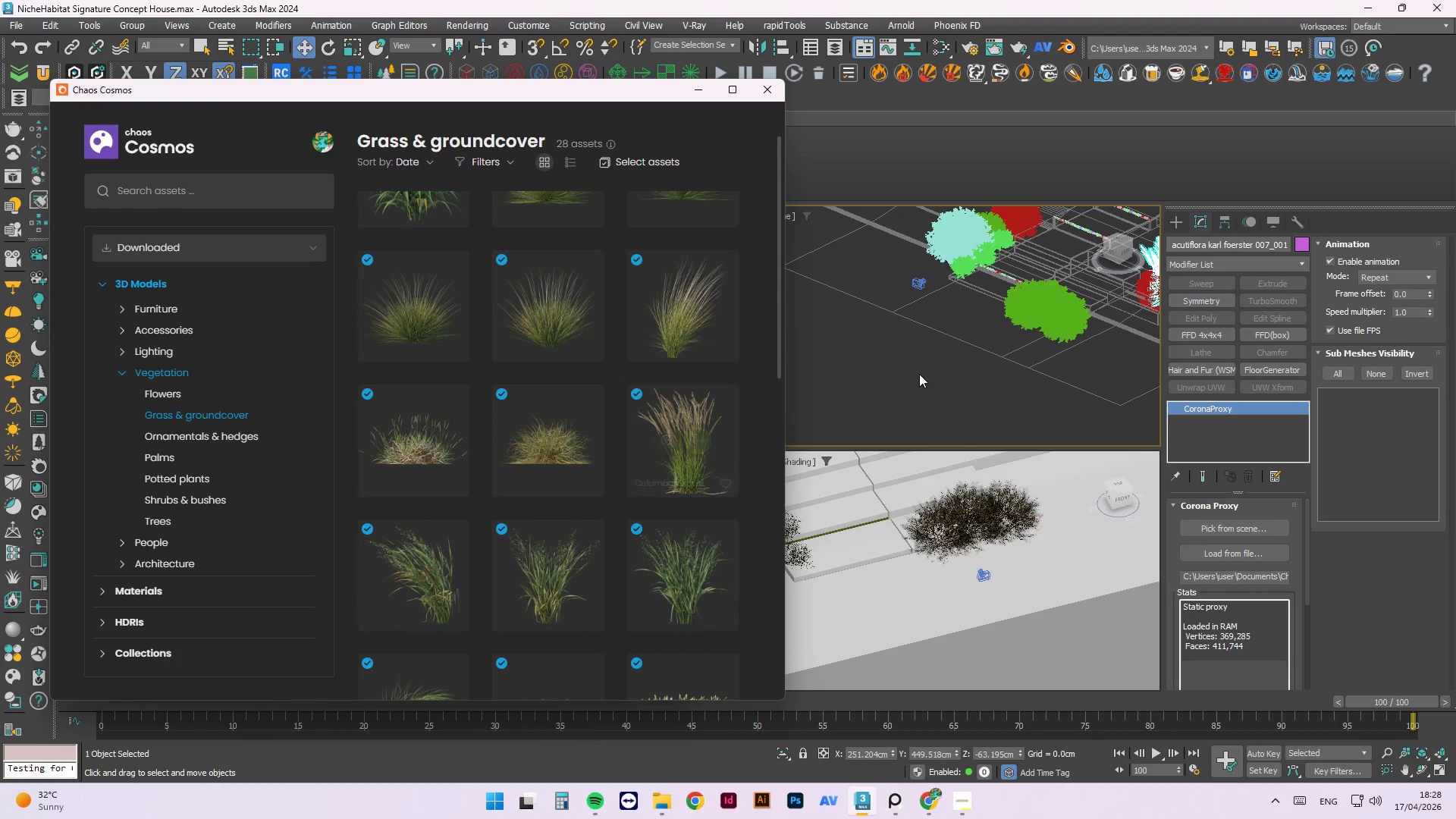 
left_click([921, 371])
 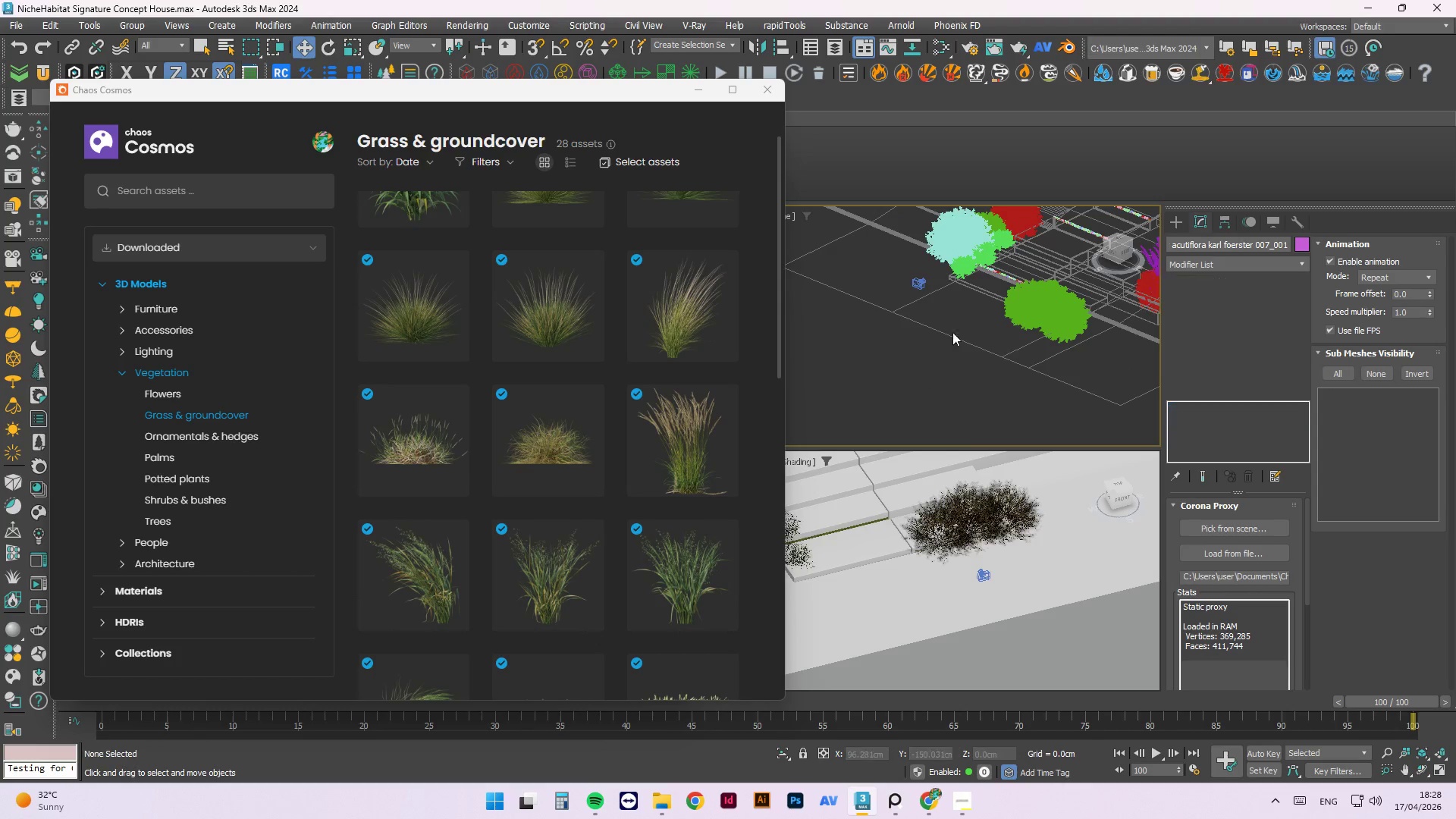 
scroll: coordinate [958, 336], scroll_direction: down, amount: 3.0
 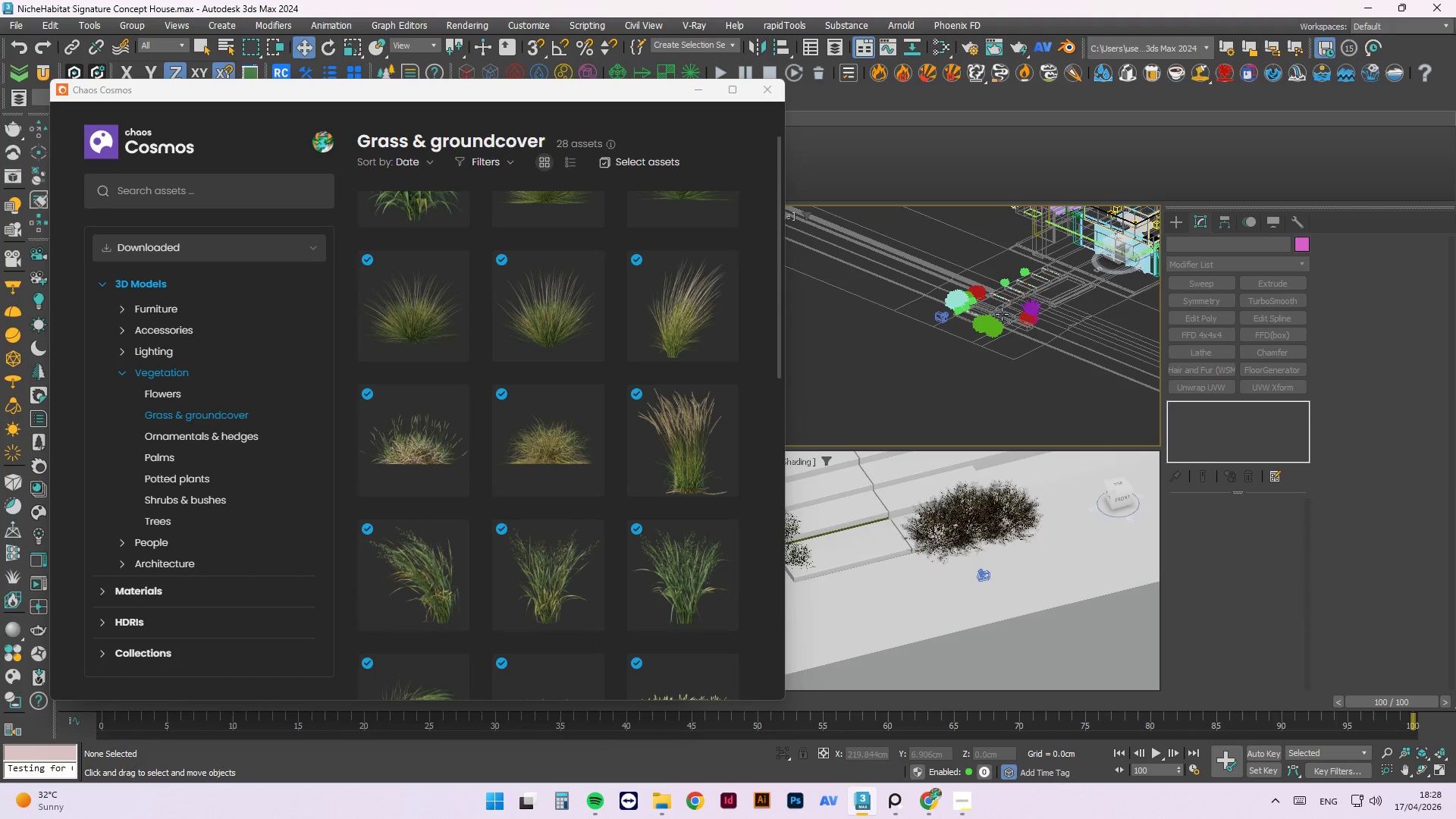 
scroll: coordinate [996, 308], scroll_direction: up, amount: 2.0
 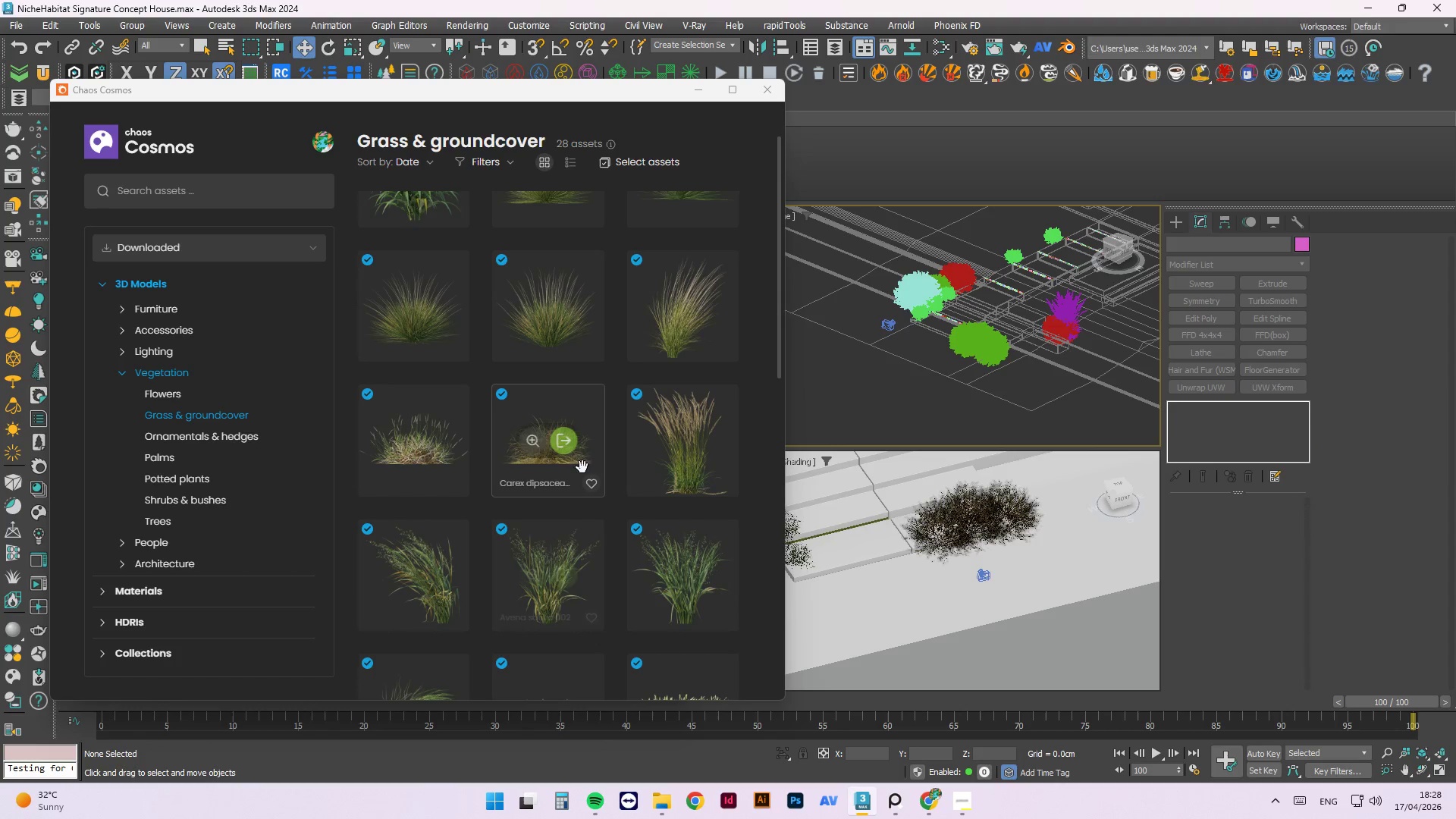 
left_click([573, 453])
 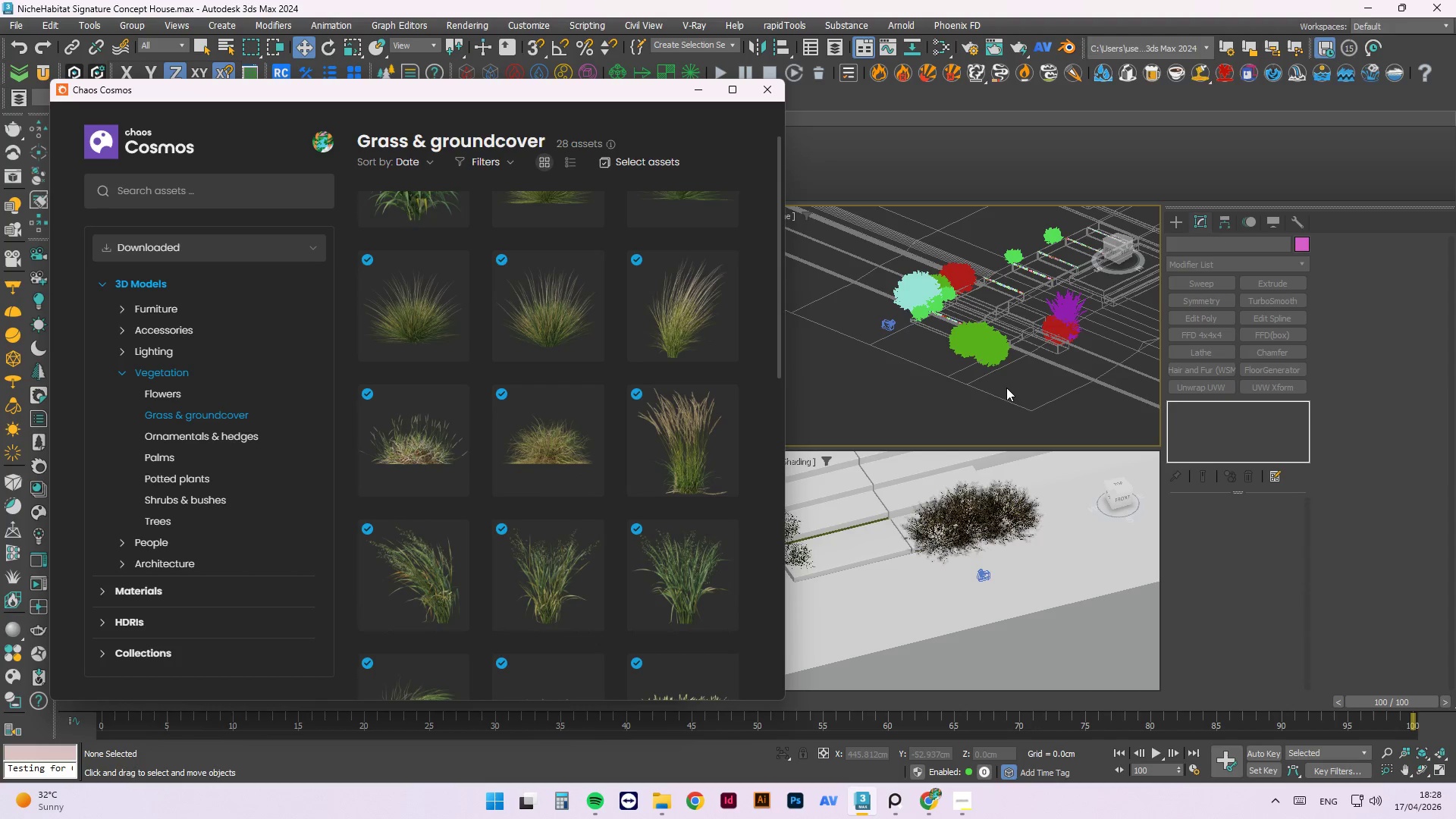 
hold_key(key=AltLeft, duration=1.55)
 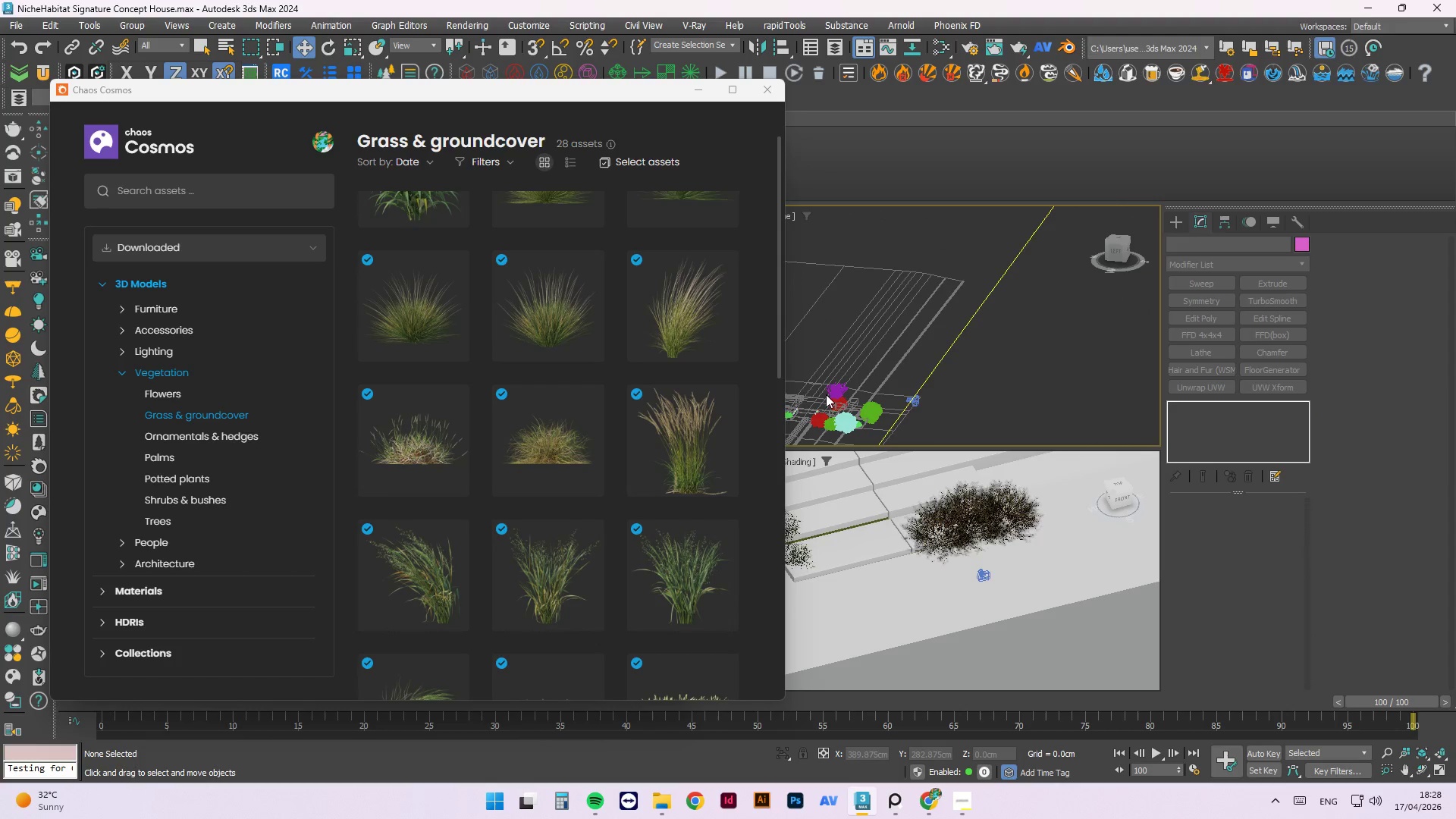 
scroll: coordinate [905, 376], scroll_direction: down, amount: 2.0
 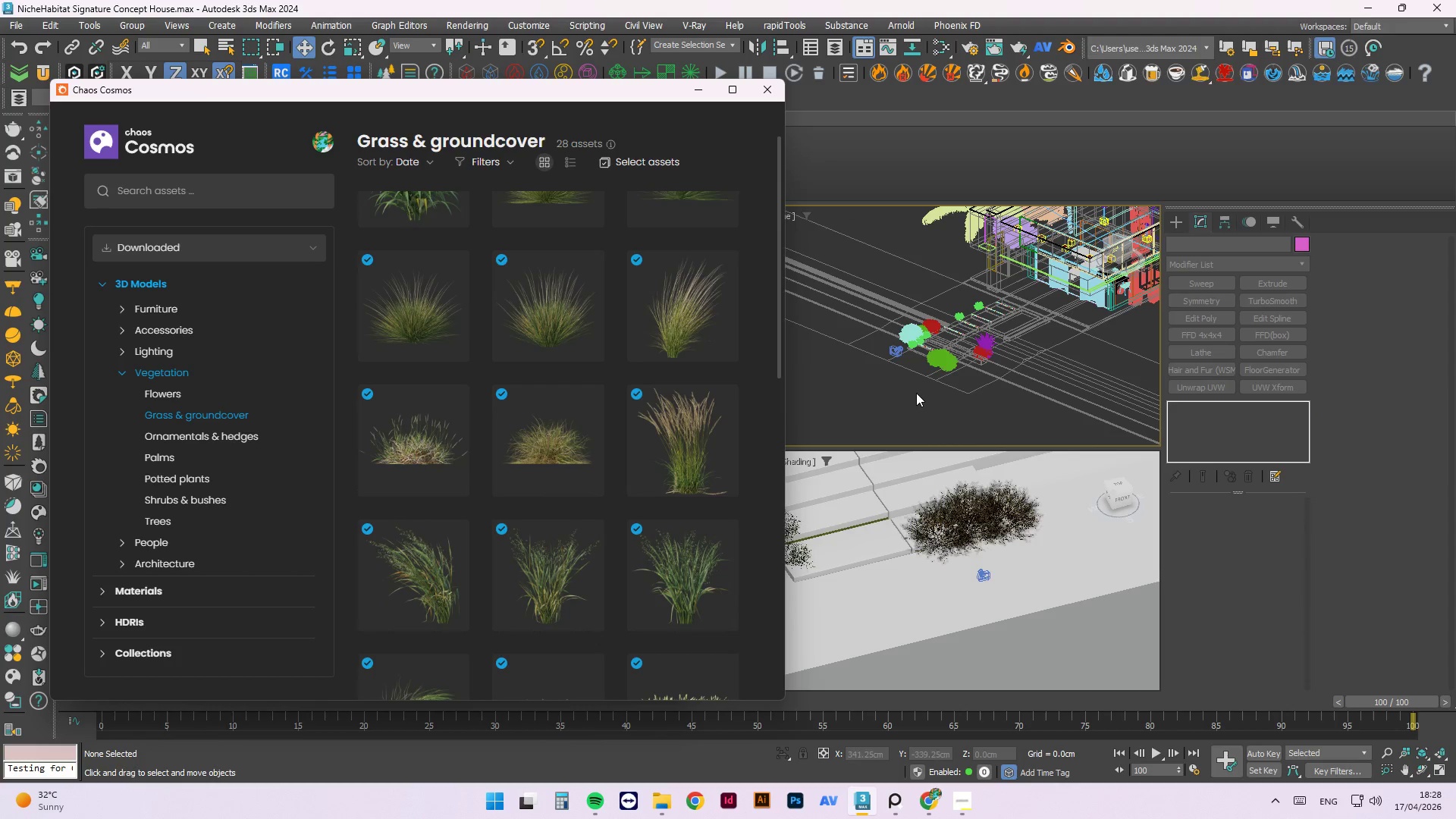 
left_click([906, 404])
 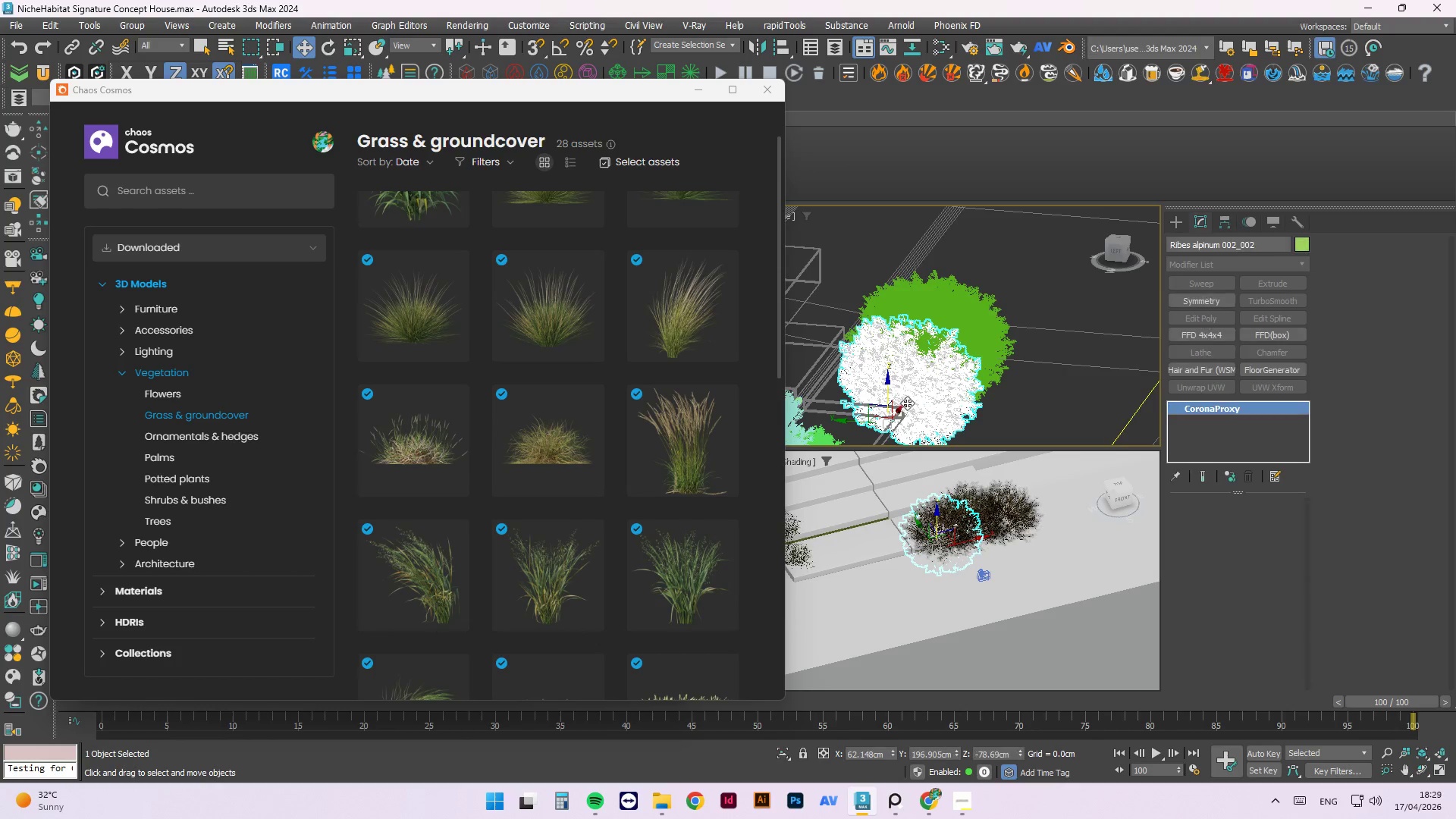 
scroll: coordinate [890, 419], scroll_direction: up, amount: 9.0
 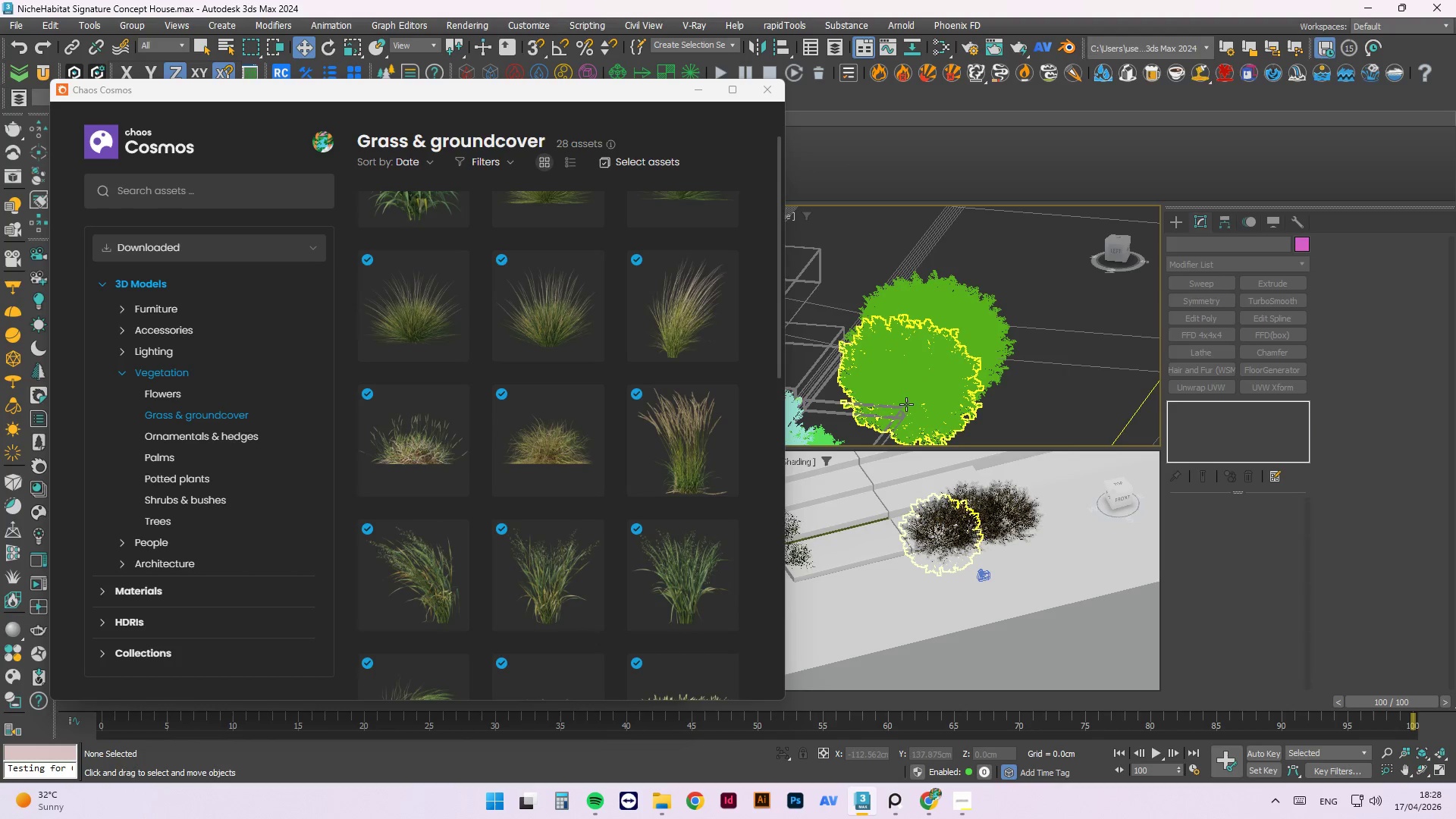 
hold_key(key=AltLeft, duration=1.86)
 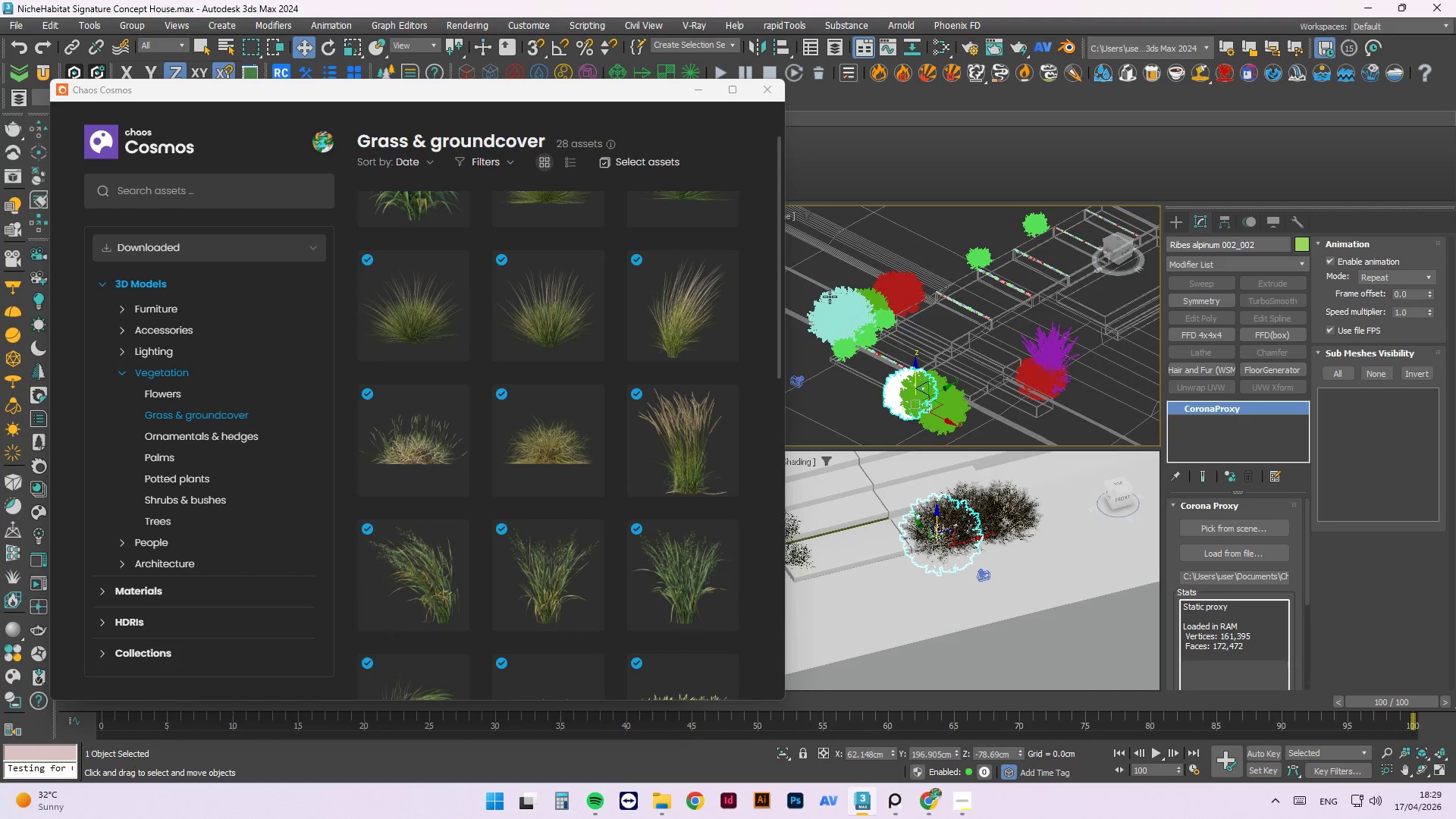 
scroll: coordinate [909, 400], scroll_direction: down, amount: 3.0
 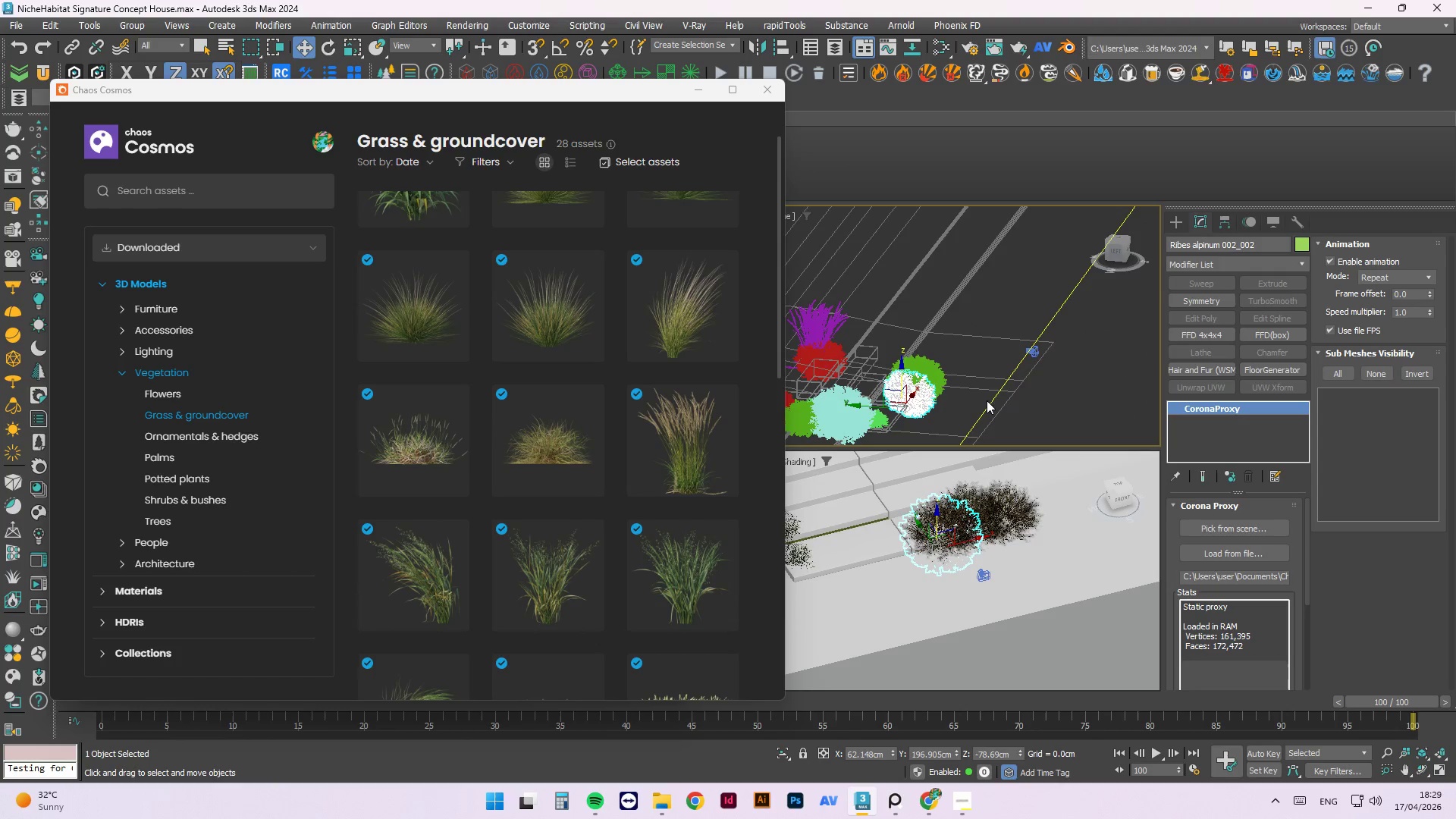 
left_click([827, 362])
 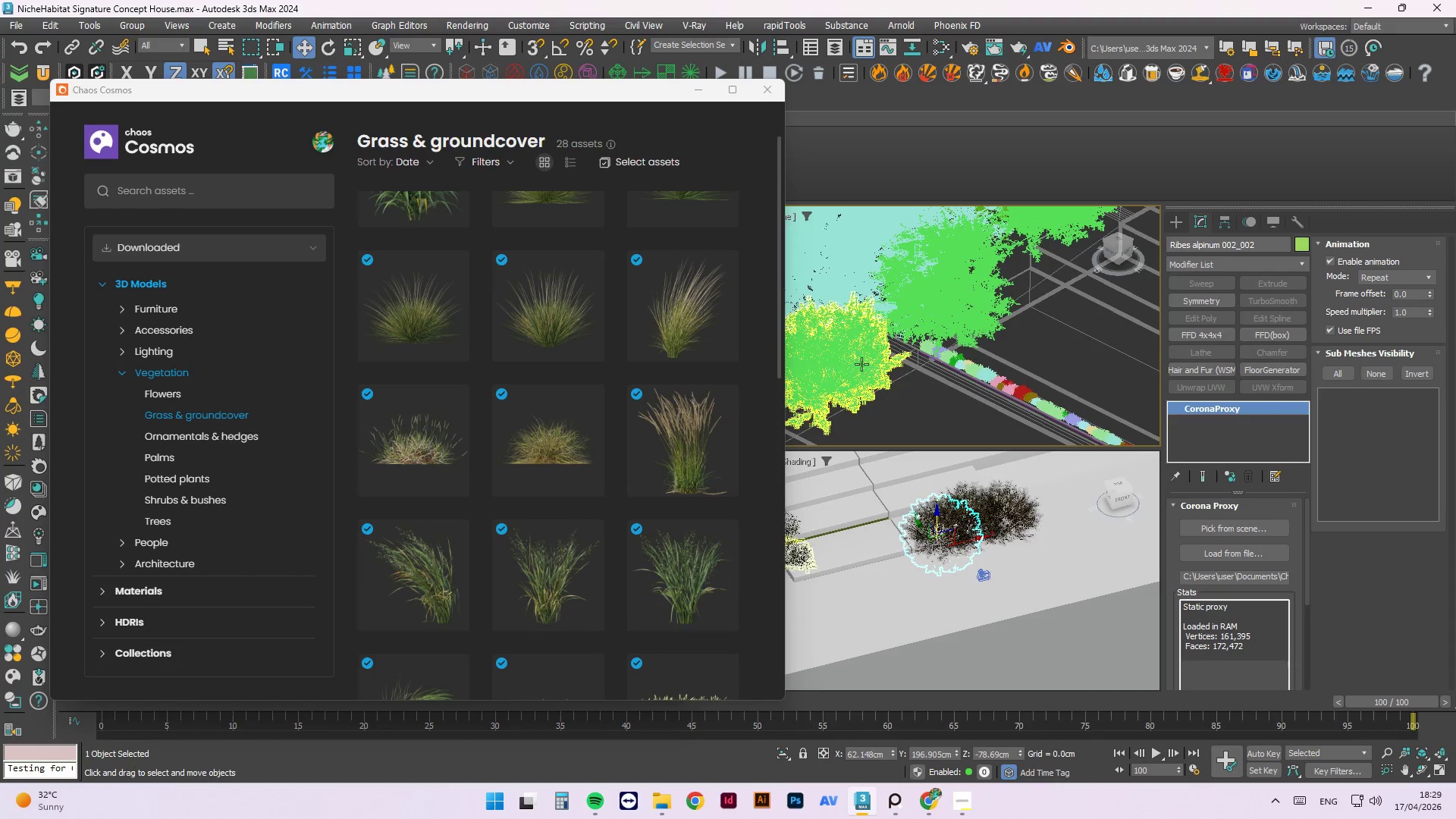 
scroll: coordinate [824, 362], scroll_direction: up, amount: 6.0
 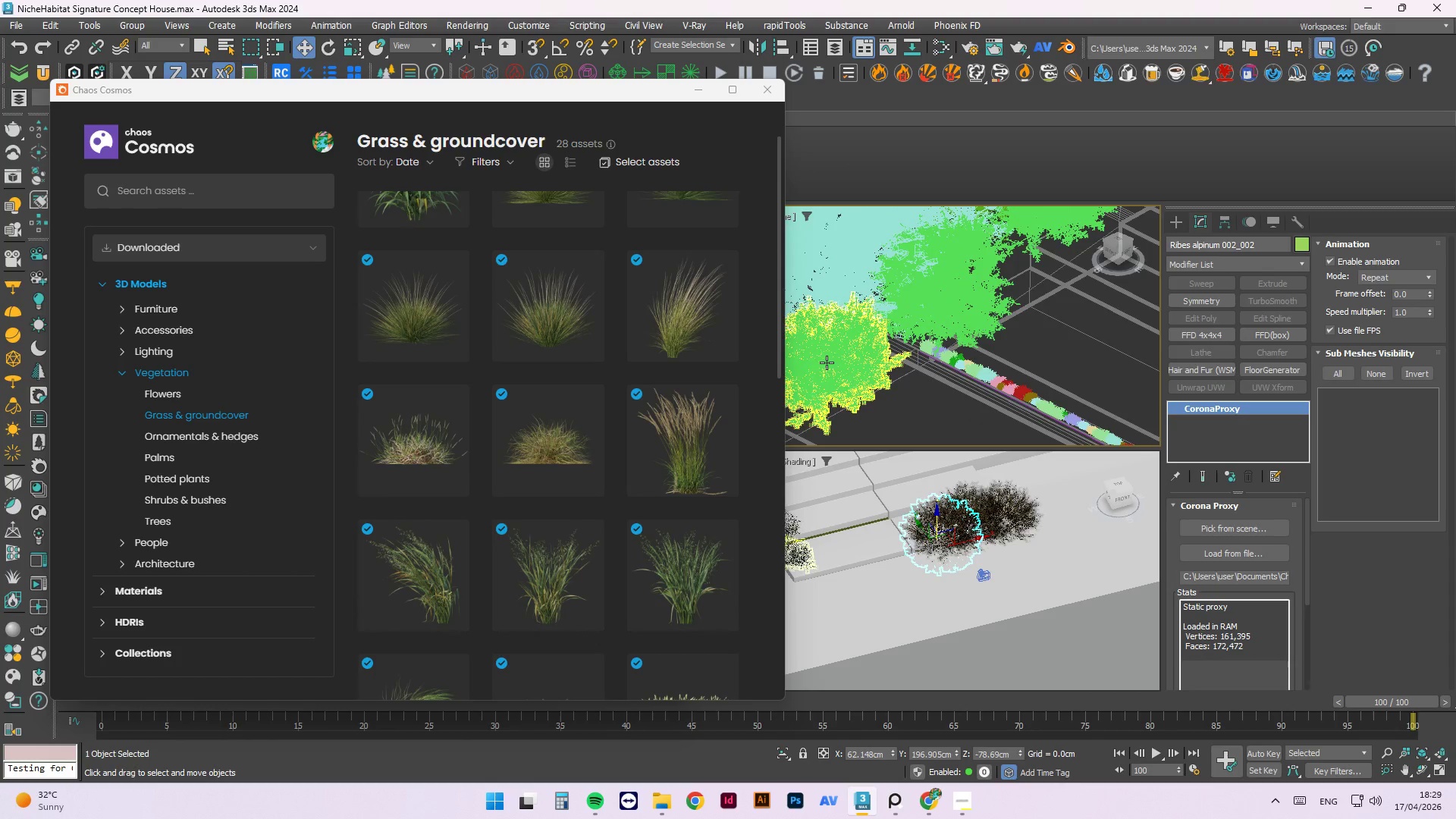 
scroll: coordinate [899, 362], scroll_direction: down, amount: 3.0
 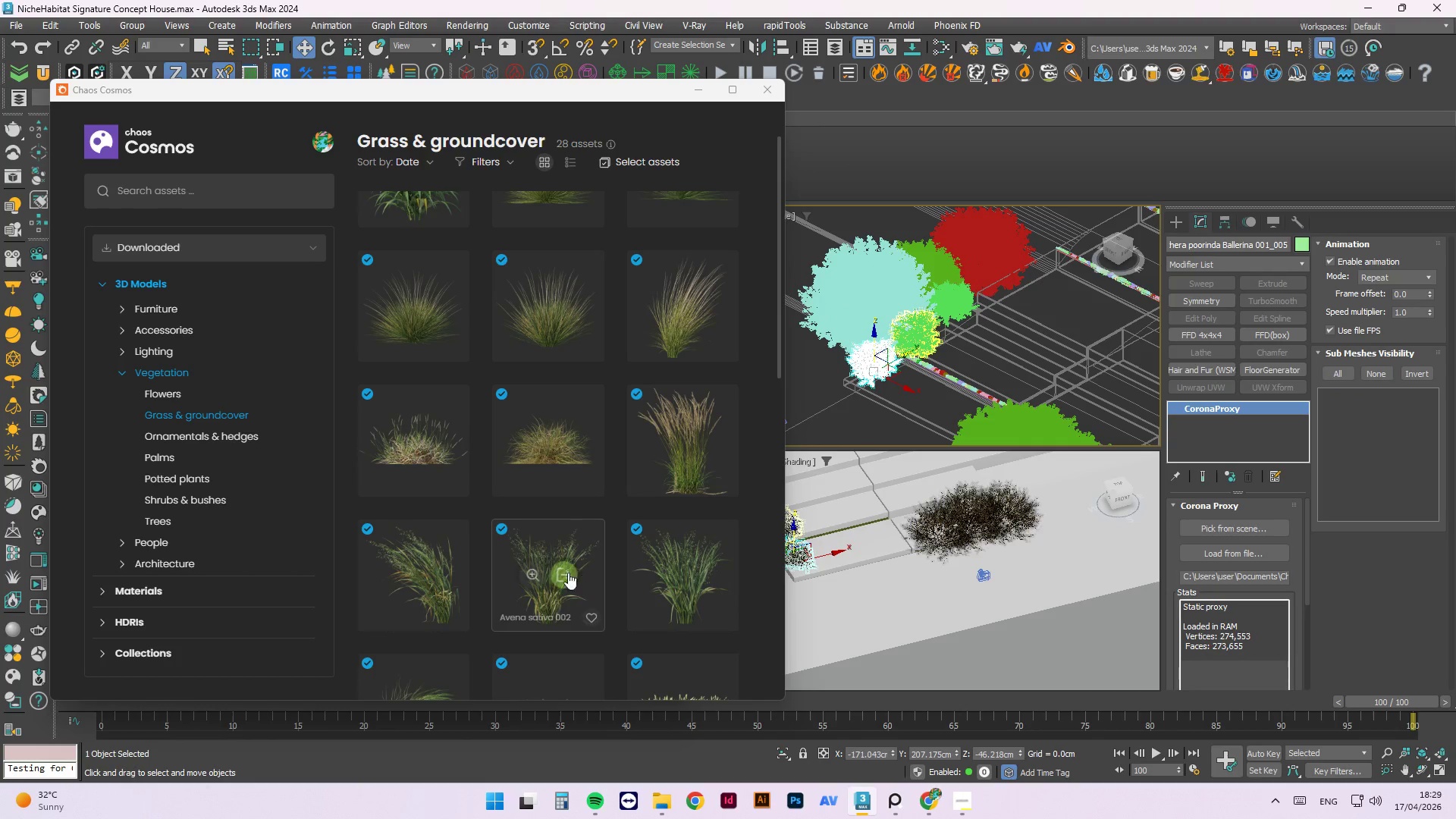 
left_click([568, 450])
 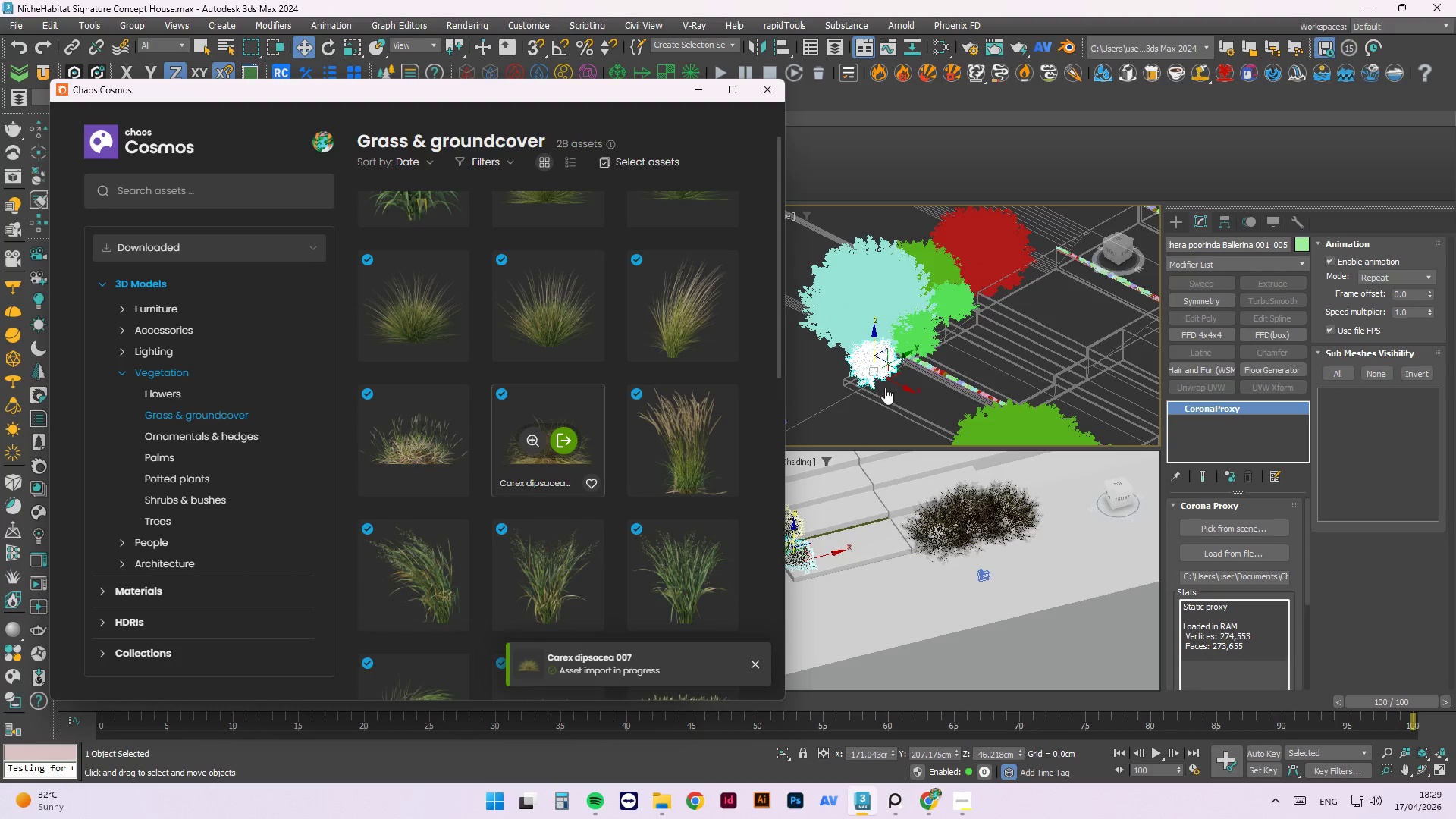 
scroll: coordinate [931, 370], scroll_direction: down, amount: 11.0
 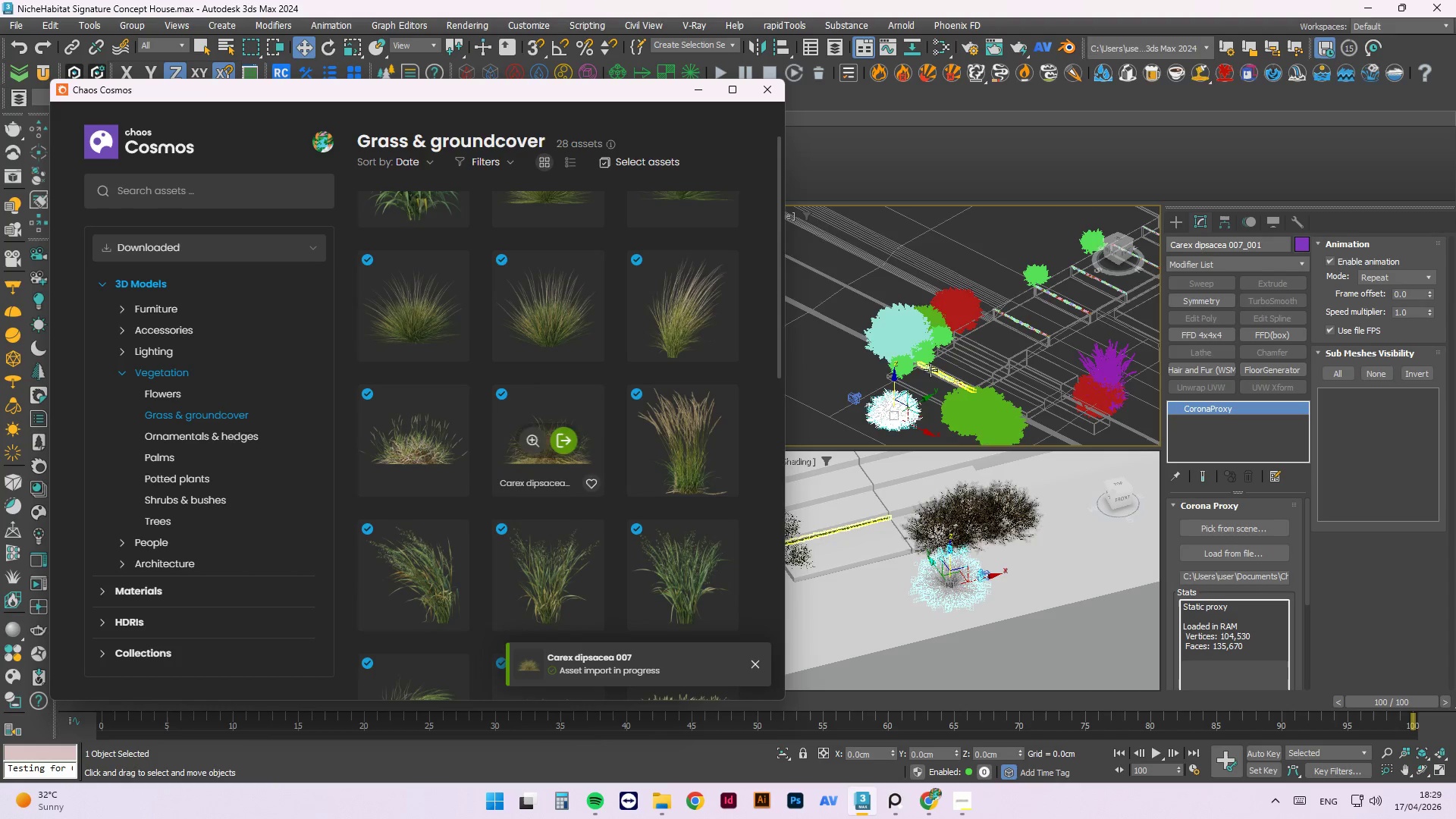 
scroll: coordinate [918, 395], scroll_direction: up, amount: 3.0
 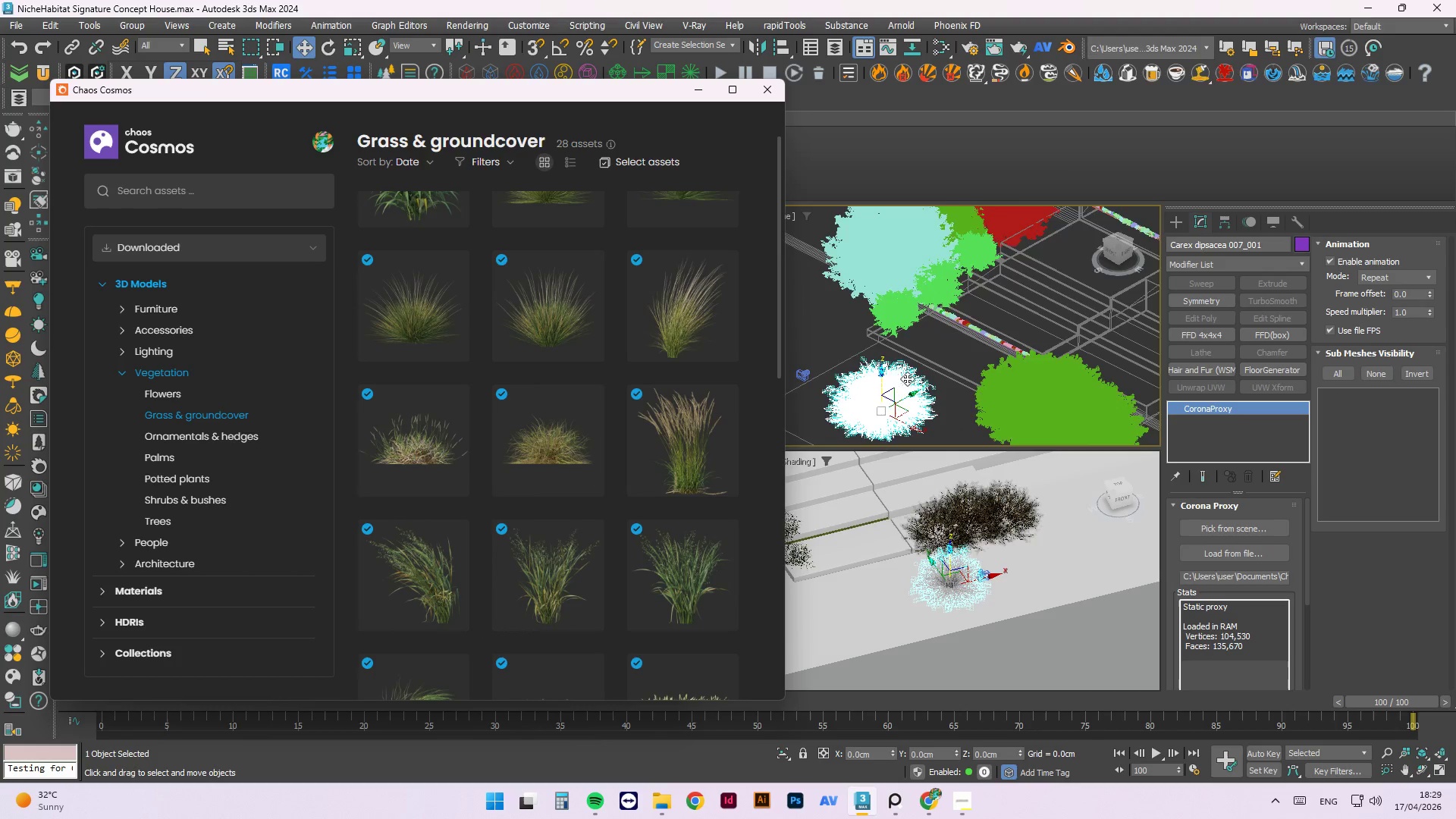 
scroll: coordinate [911, 376], scroll_direction: down, amount: 1.0
 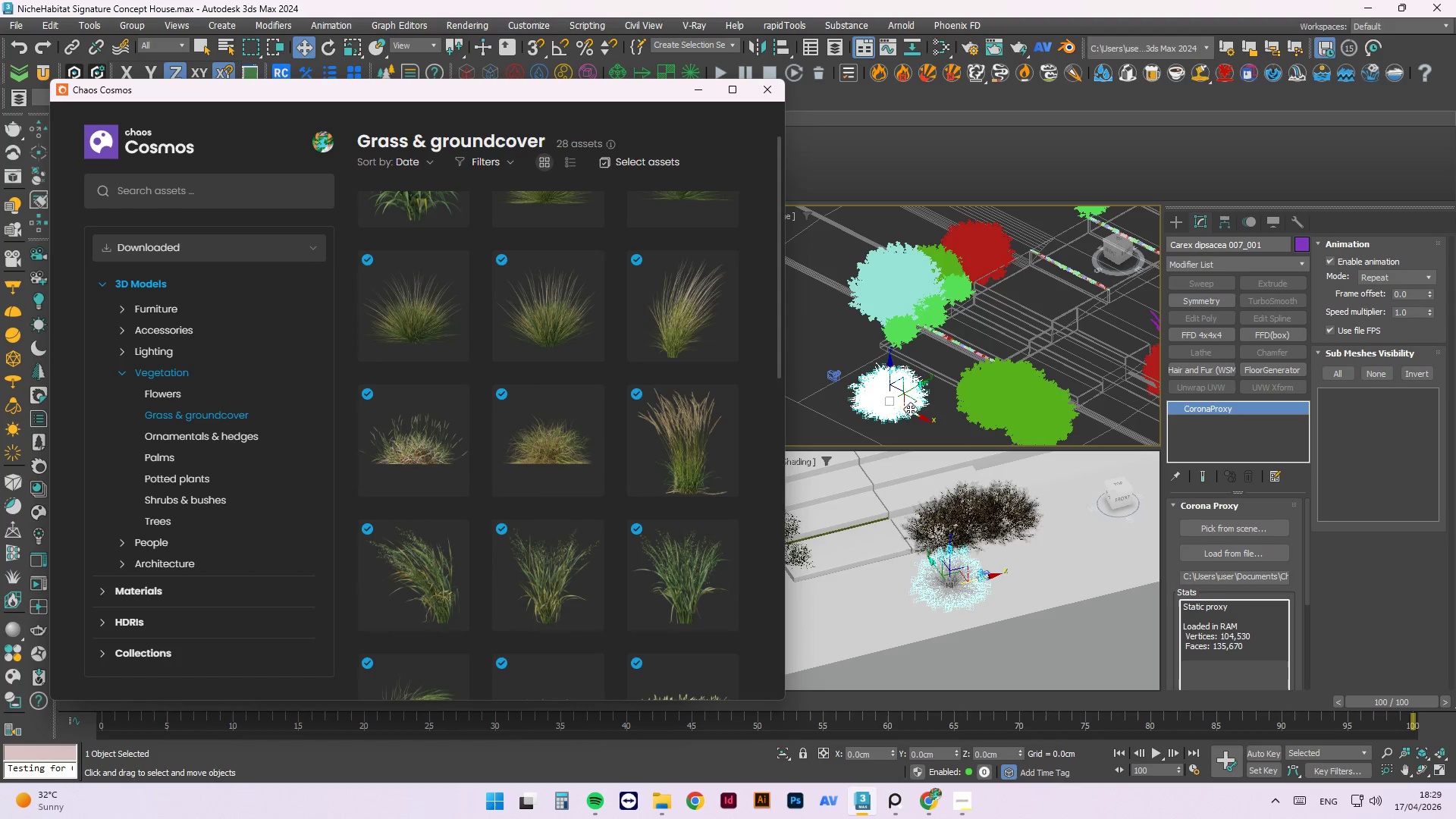 
left_click_drag(start_coordinate=[911, 412], to_coordinate=[858, 351])
 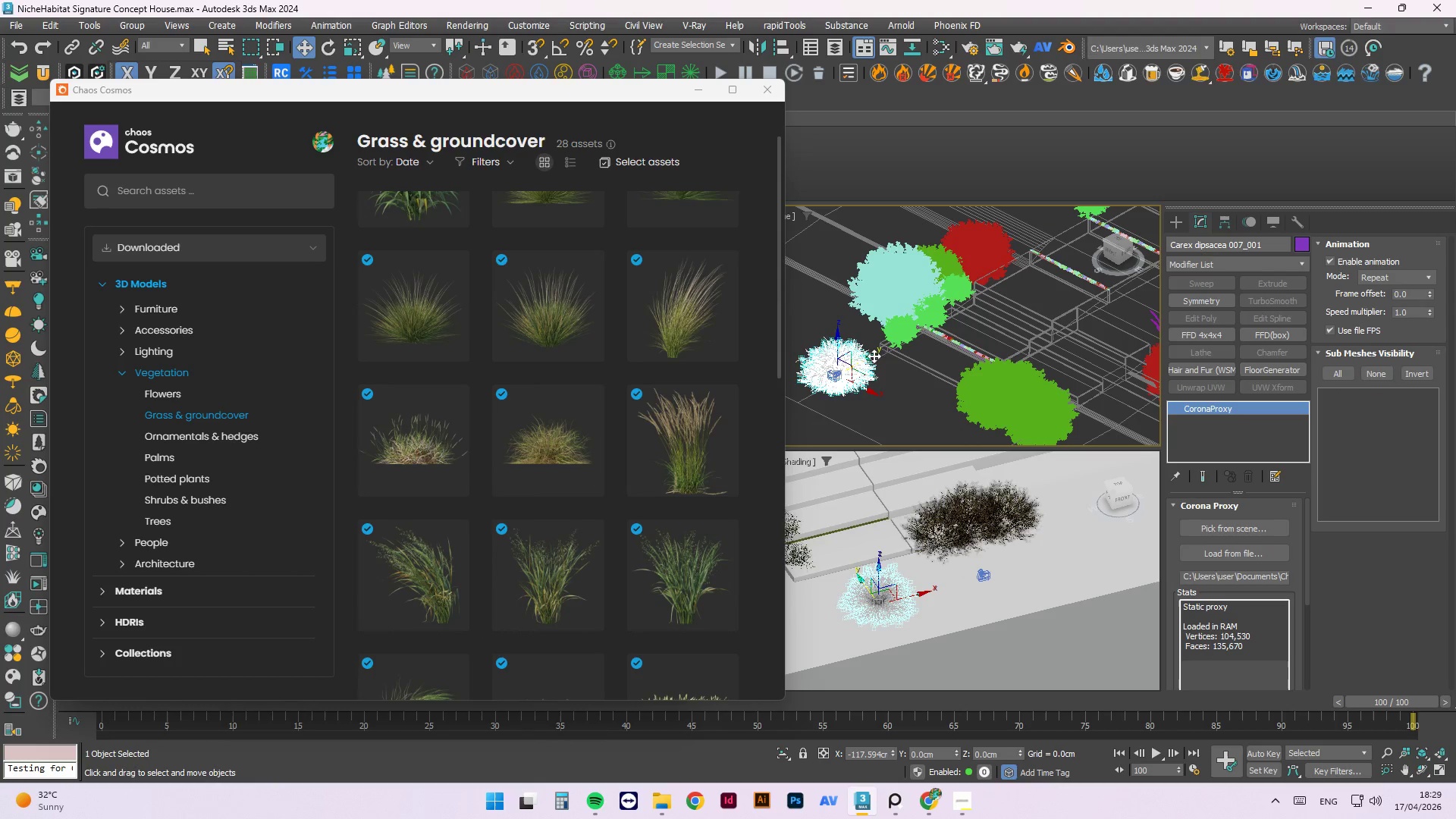 
left_click_drag(start_coordinate=[867, 356], to_coordinate=[901, 337])
 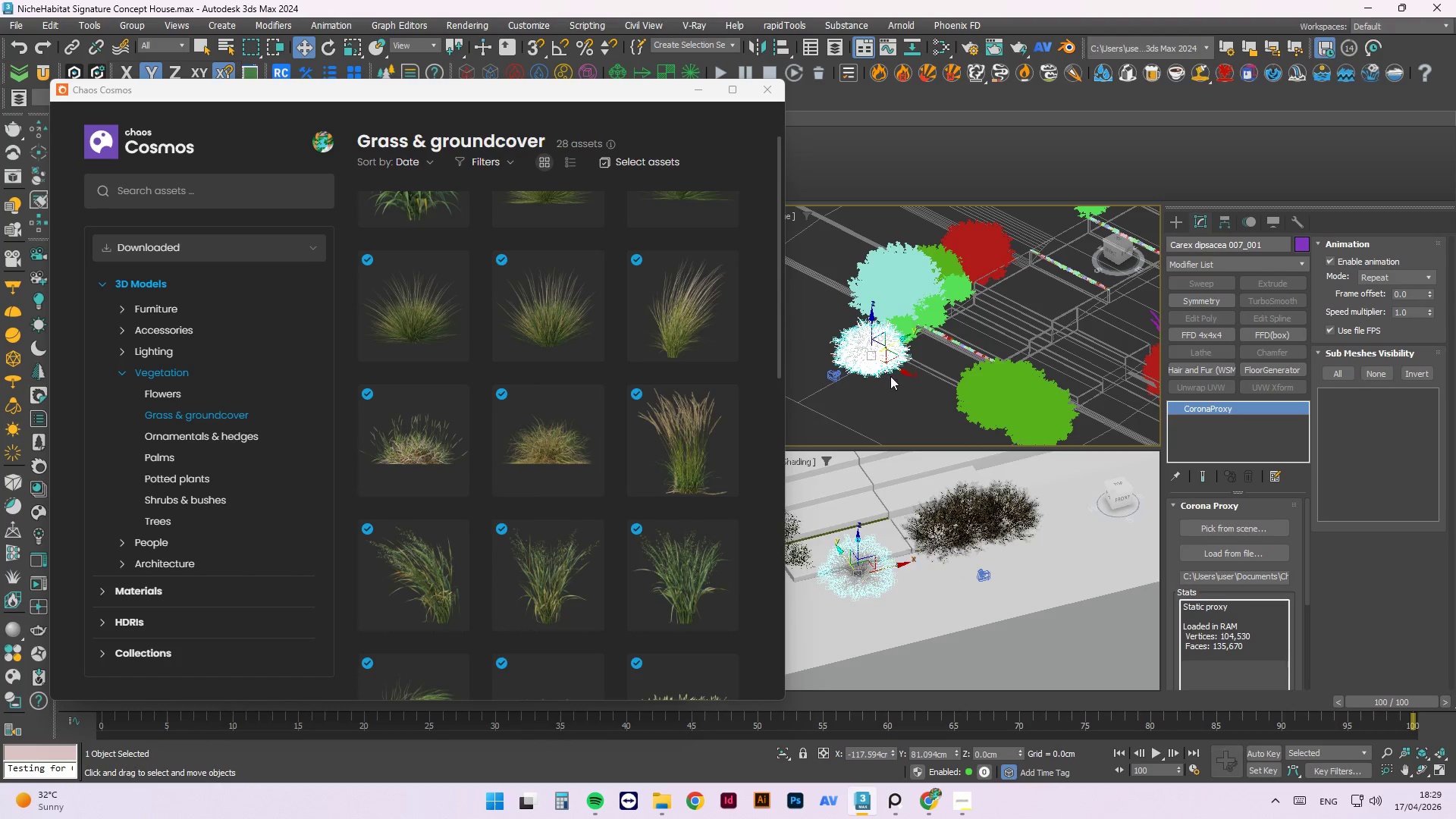 
hold_key(key=AltLeft, duration=1.39)
 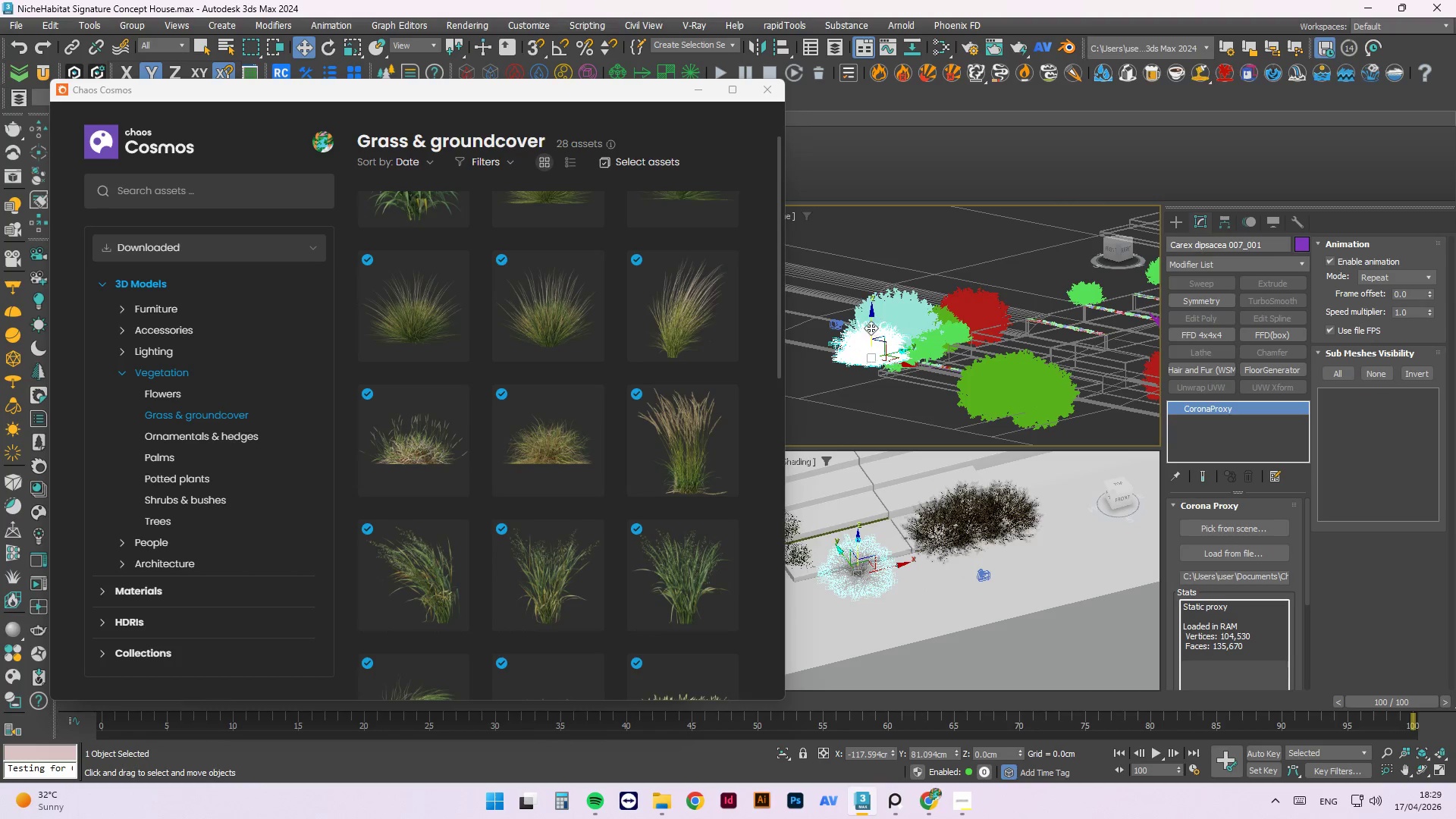 
left_click_drag(start_coordinate=[870, 318], to_coordinate=[878, 366])
 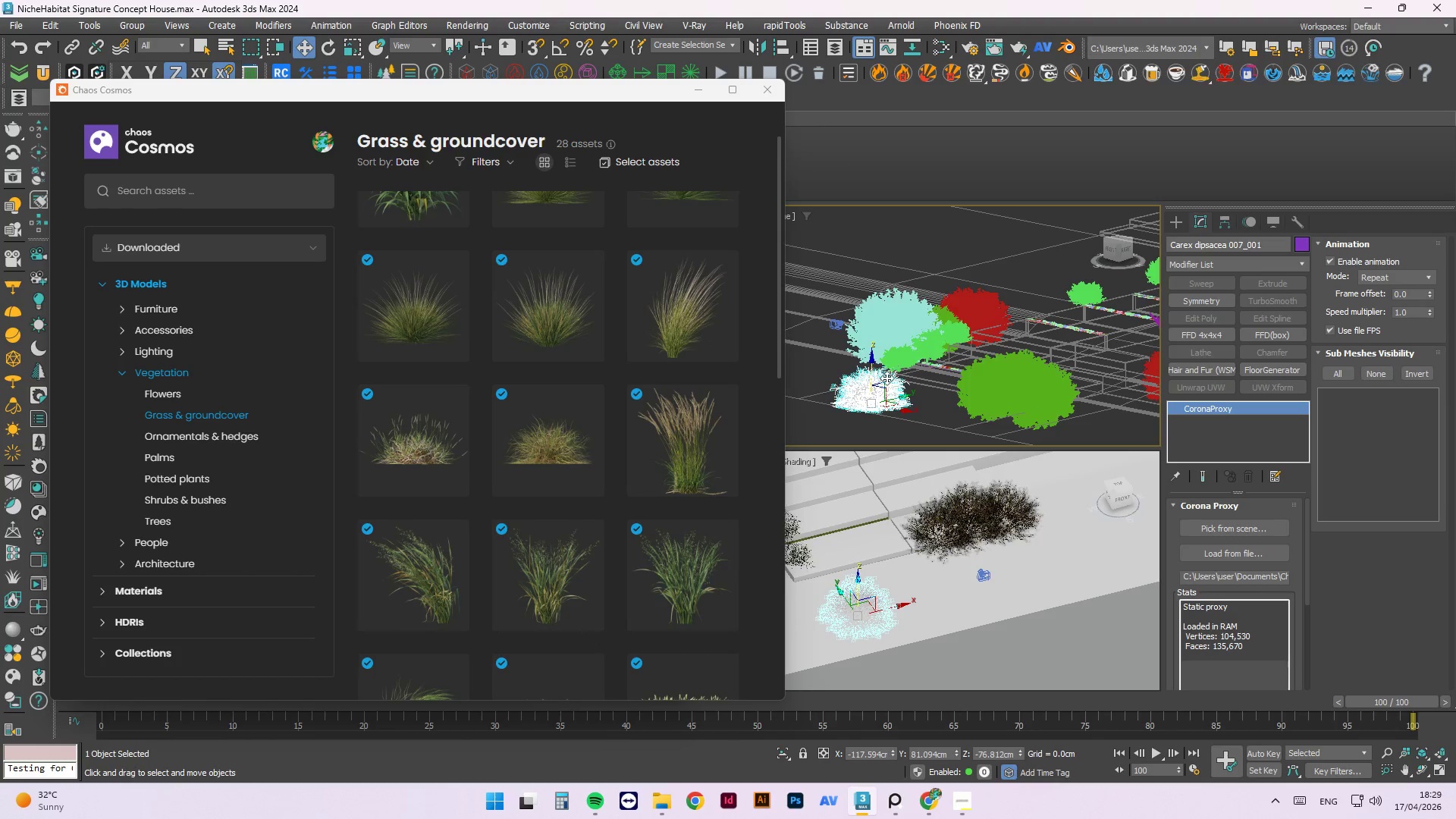 
hold_key(key=AltLeft, duration=1.2)
 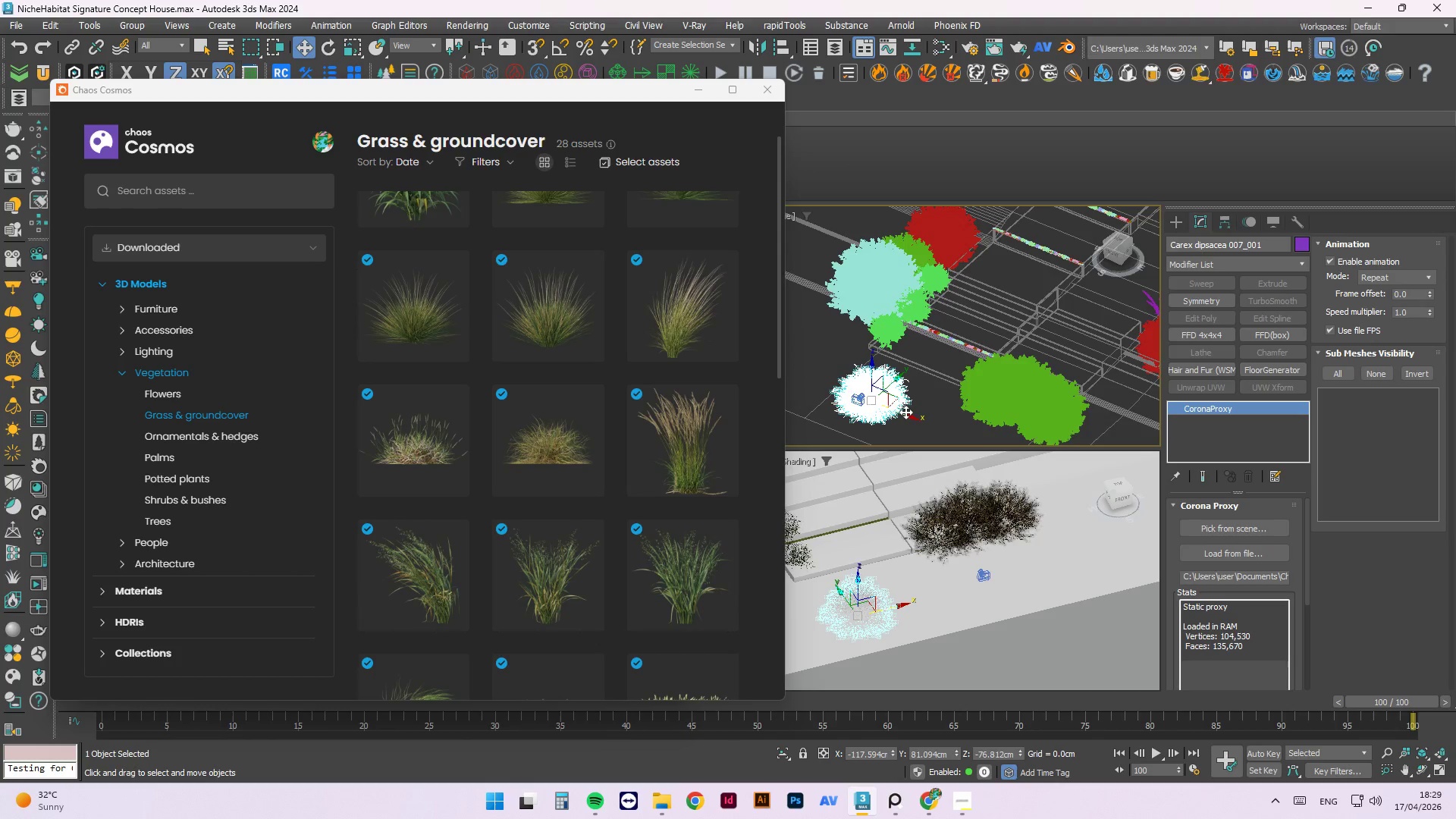 
left_click_drag(start_coordinate=[905, 412], to_coordinate=[876, 388])
 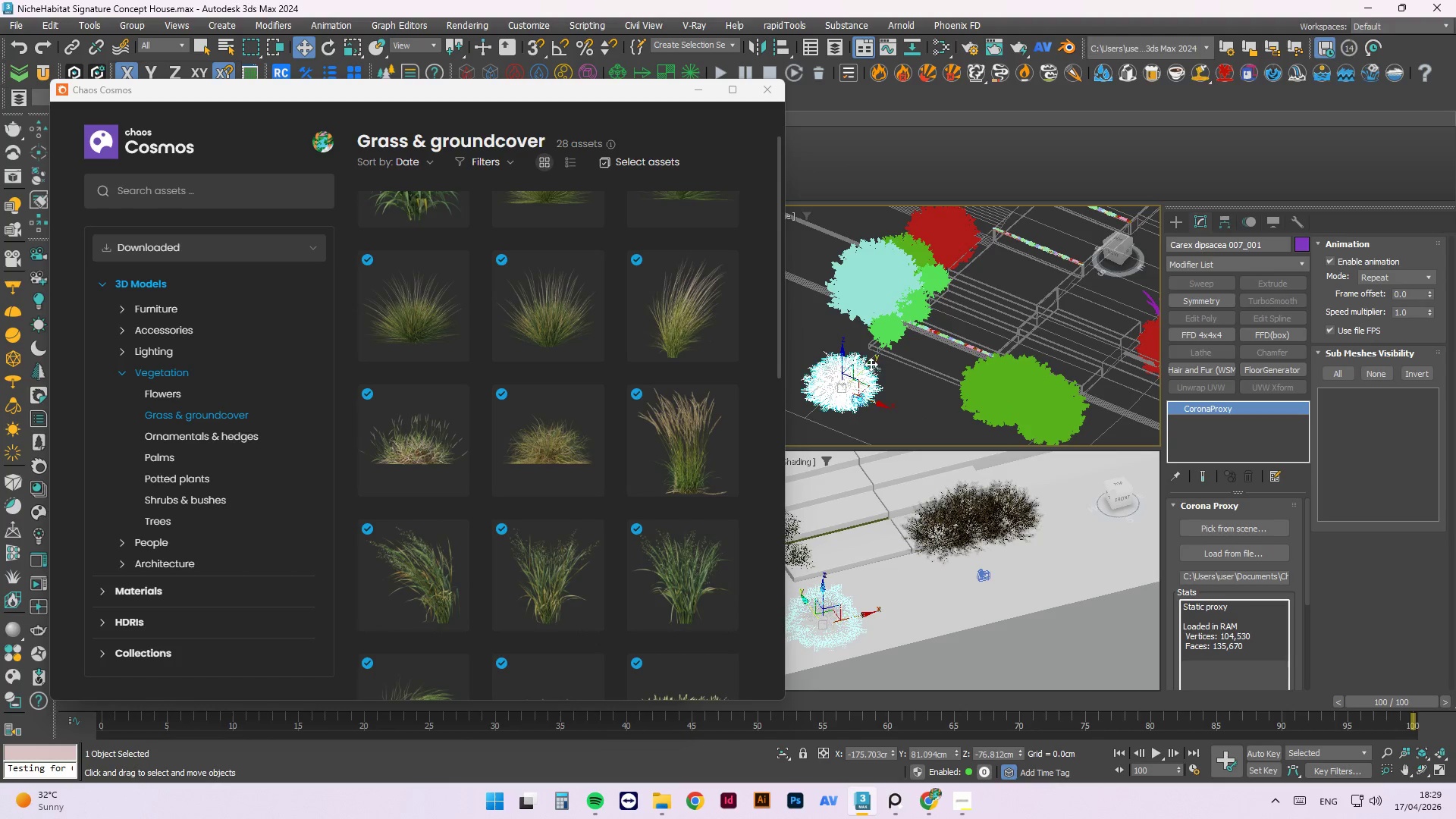 
left_click_drag(start_coordinate=[868, 364], to_coordinate=[888, 346])
 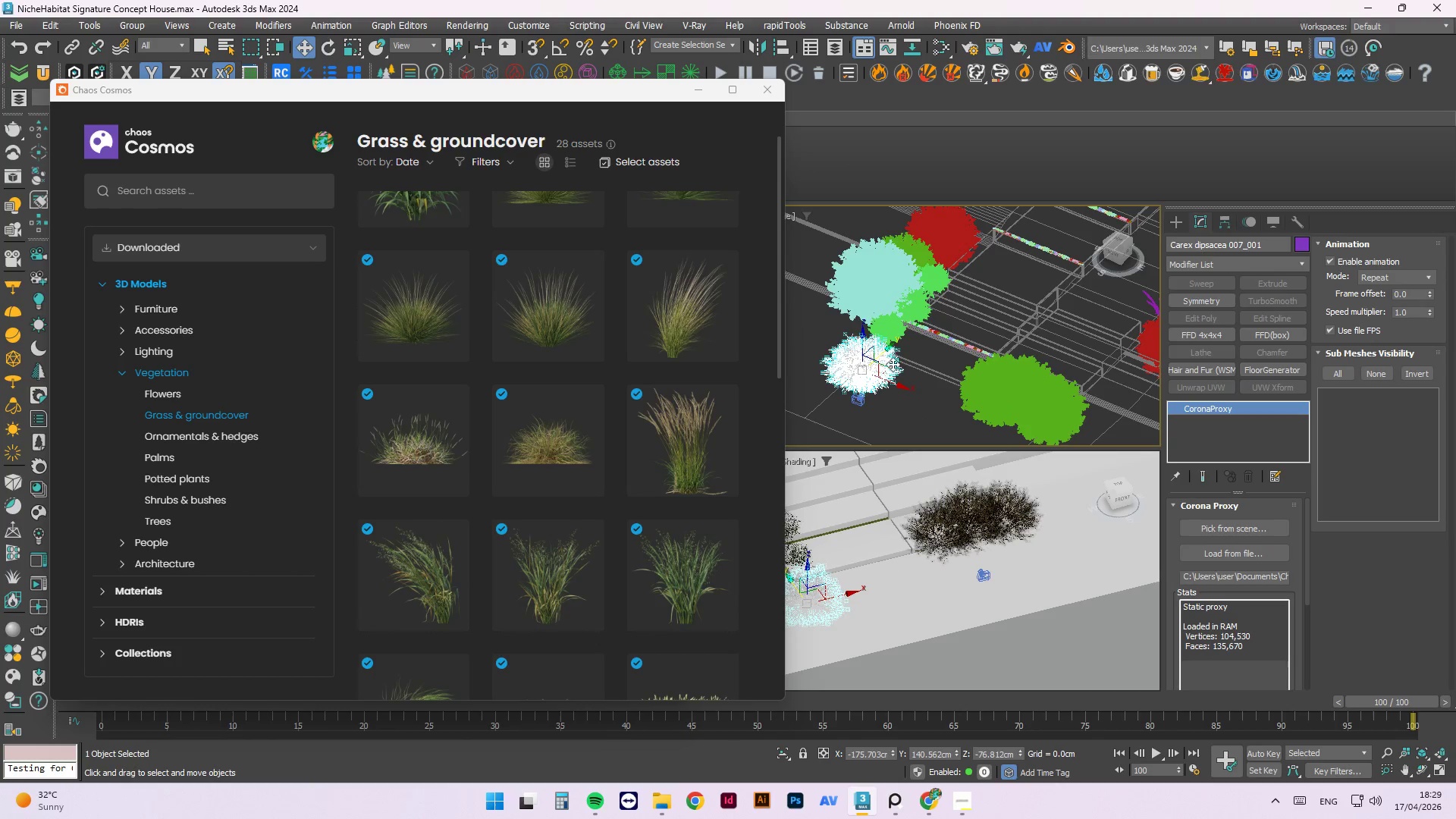 
hold_key(key=AltLeft, duration=3.66)
 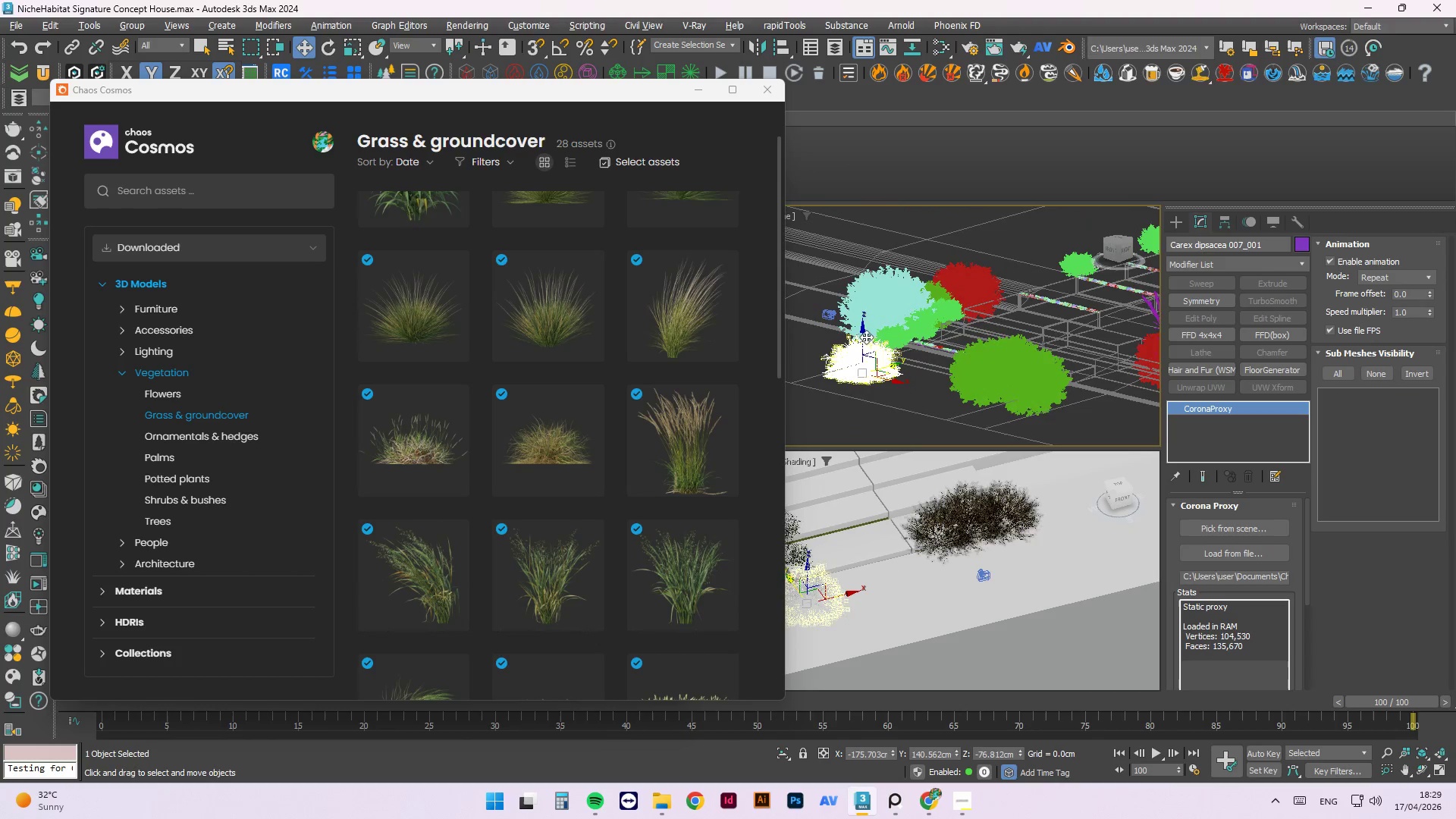 
left_click_drag(start_coordinate=[864, 336], to_coordinate=[855, 325])
 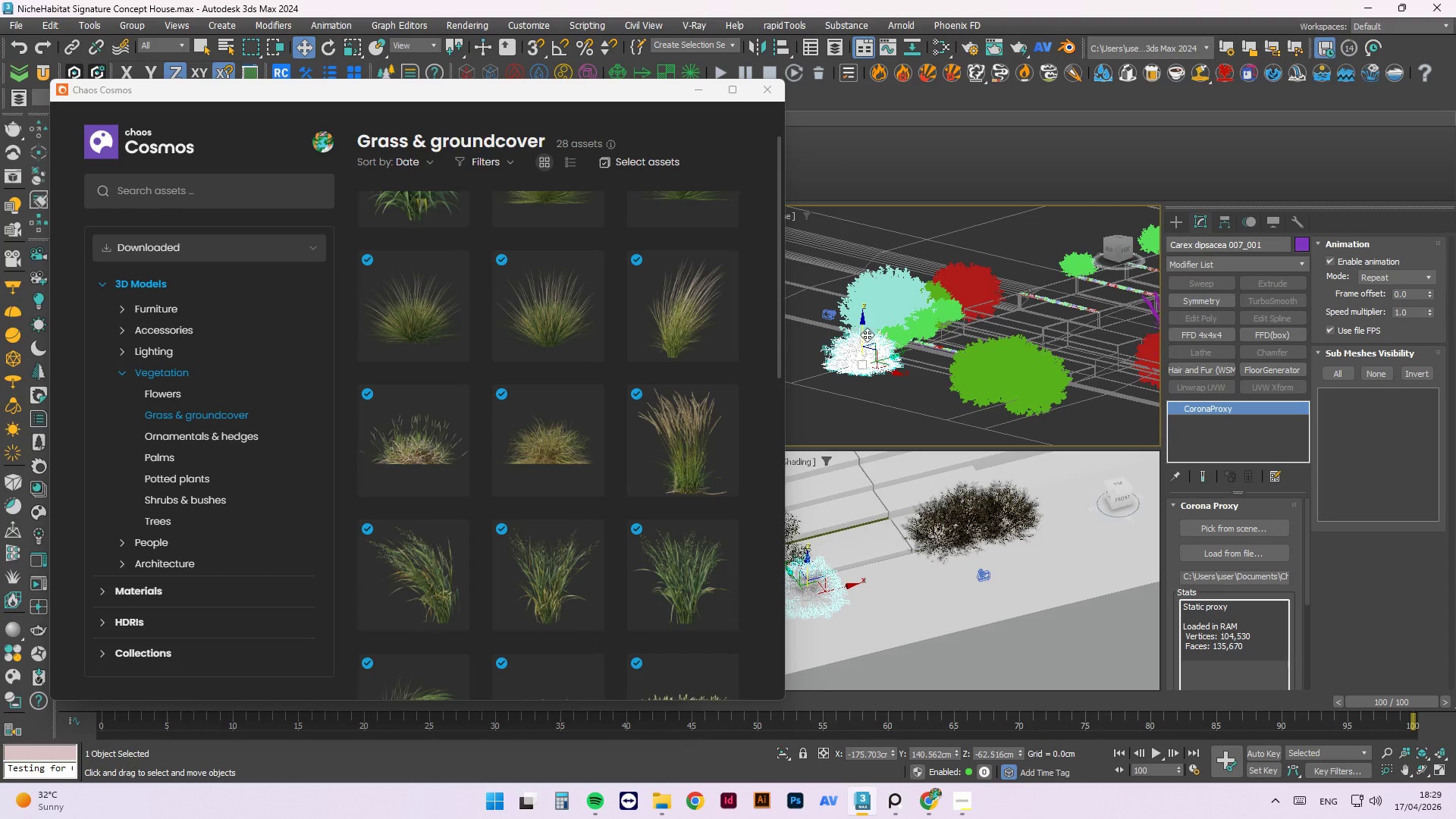 
hold_key(key=AltLeft, duration=1.39)
 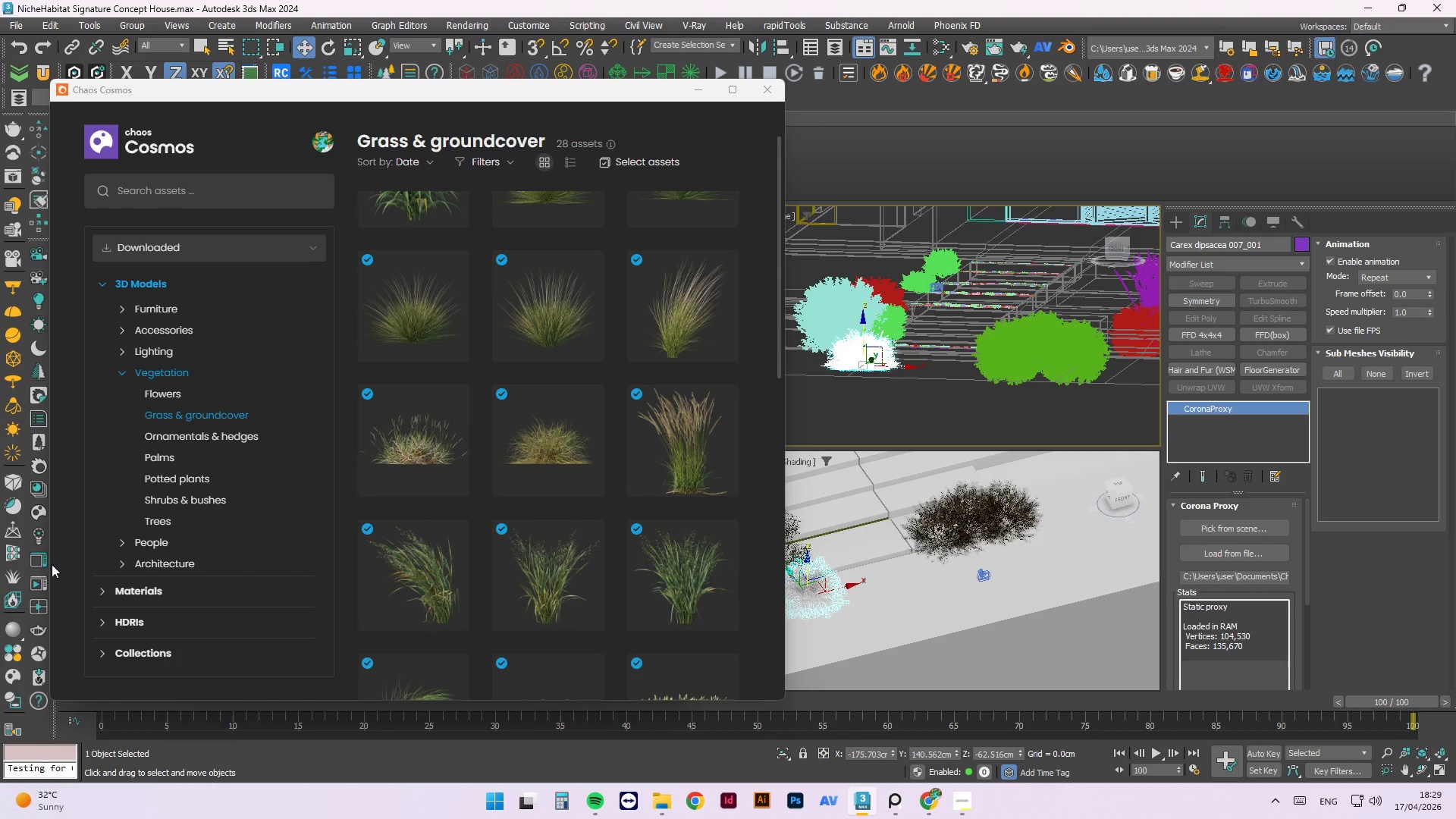 
left_click([42, 580])
 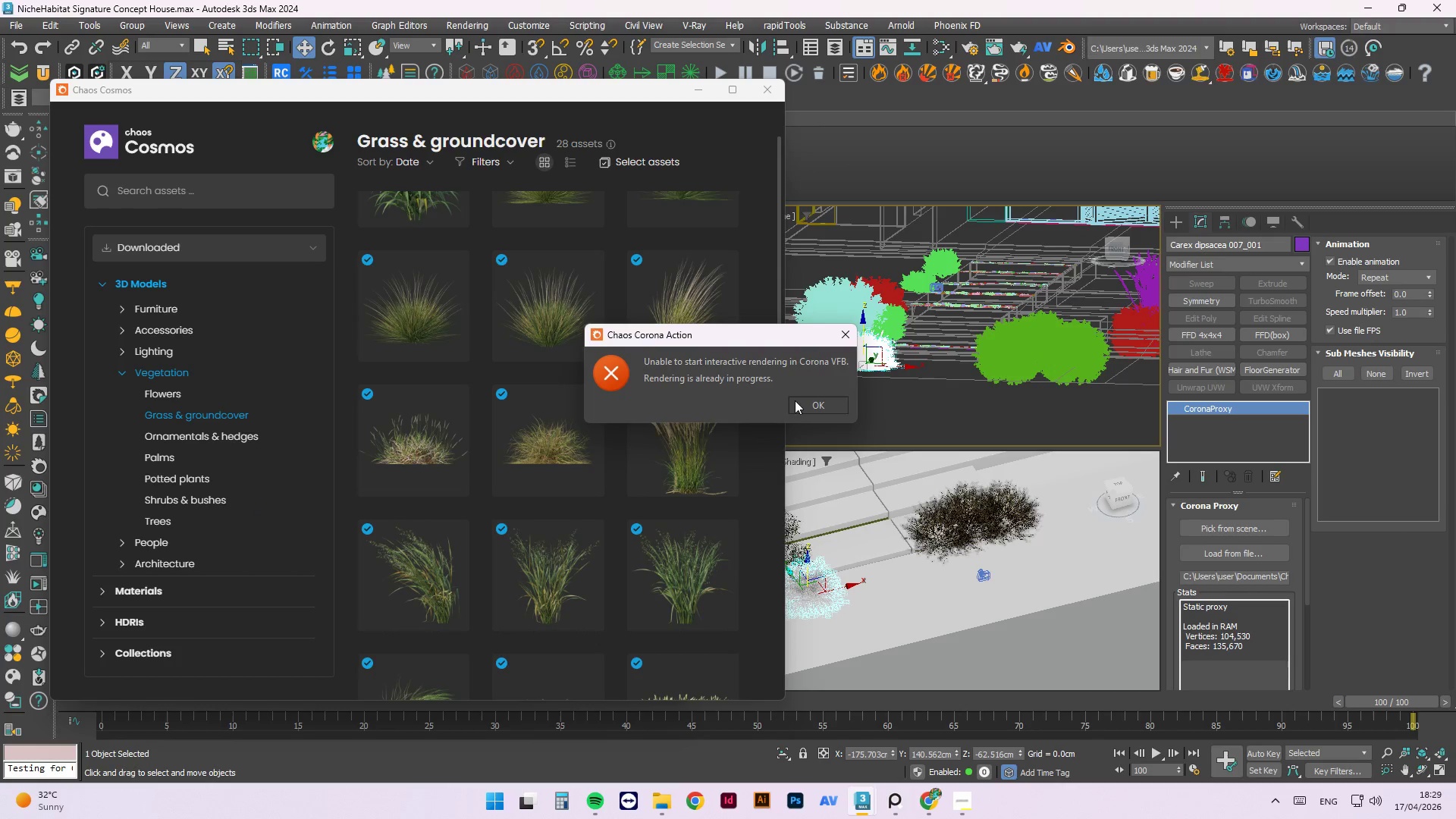 
left_click([818, 406])
 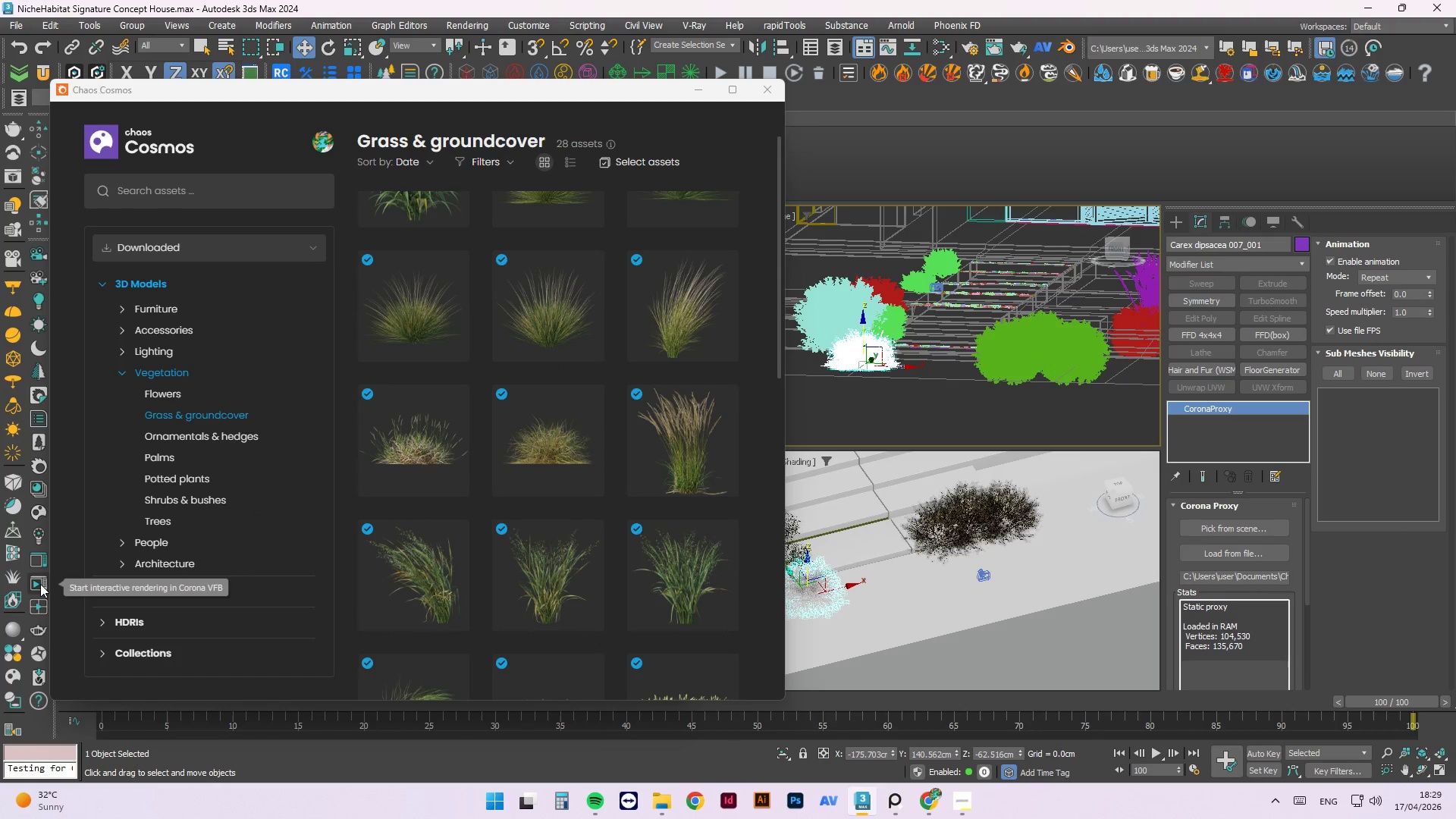 
left_click([39, 557])
 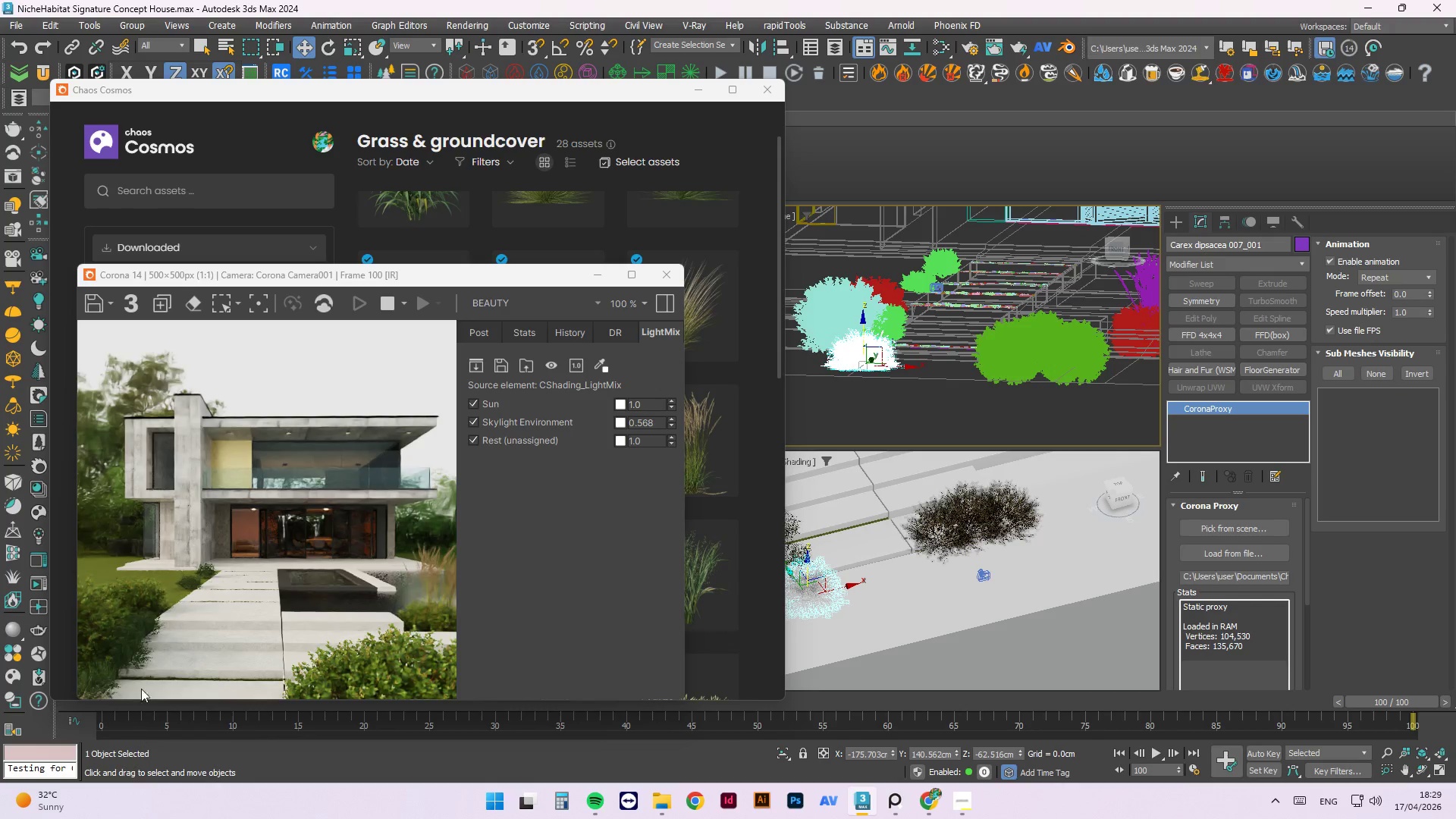 
scroll: coordinate [123, 663], scroll_direction: up, amount: 2.0
 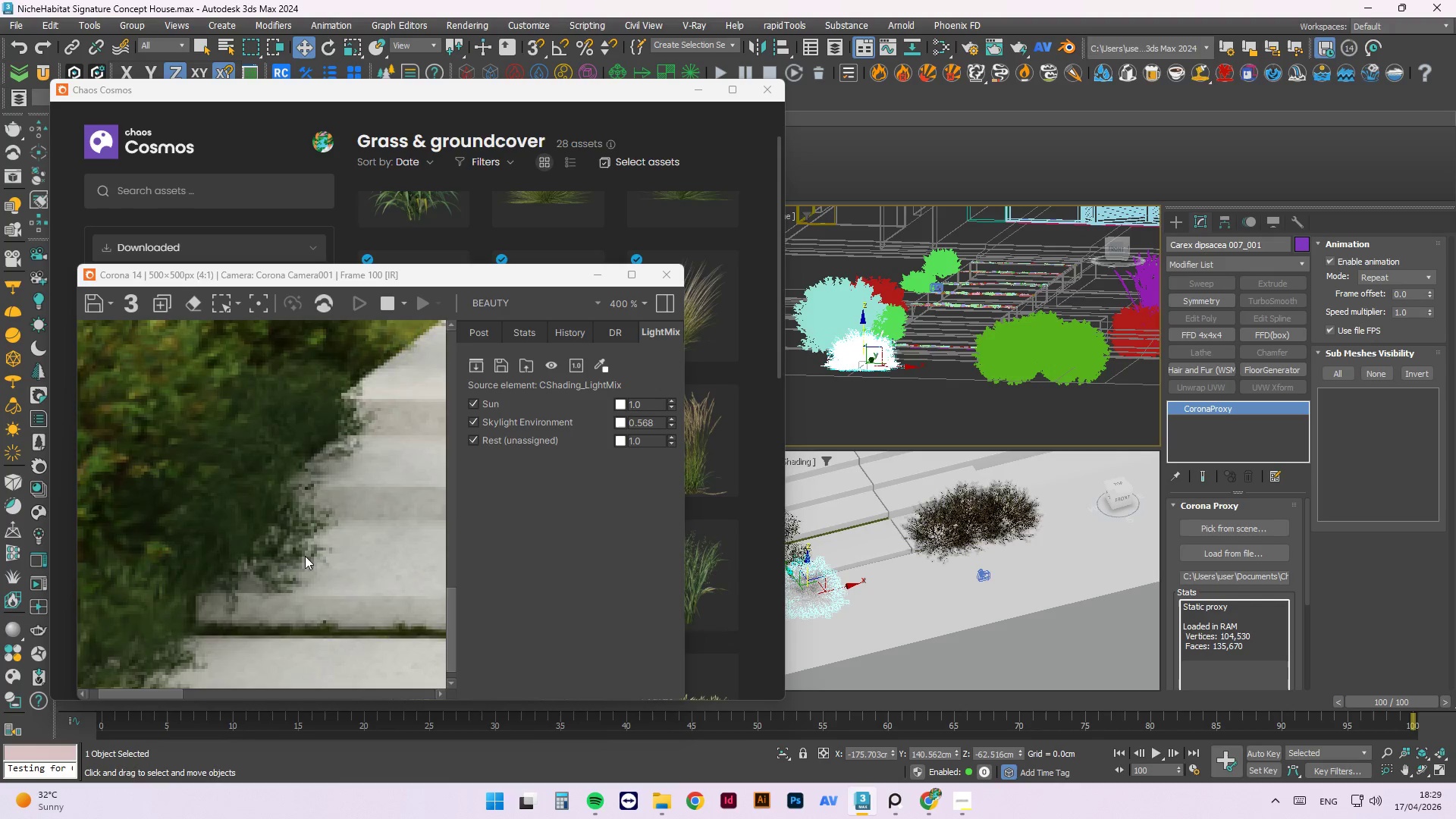 
scroll: coordinate [305, 556], scroll_direction: down, amount: 1.0
 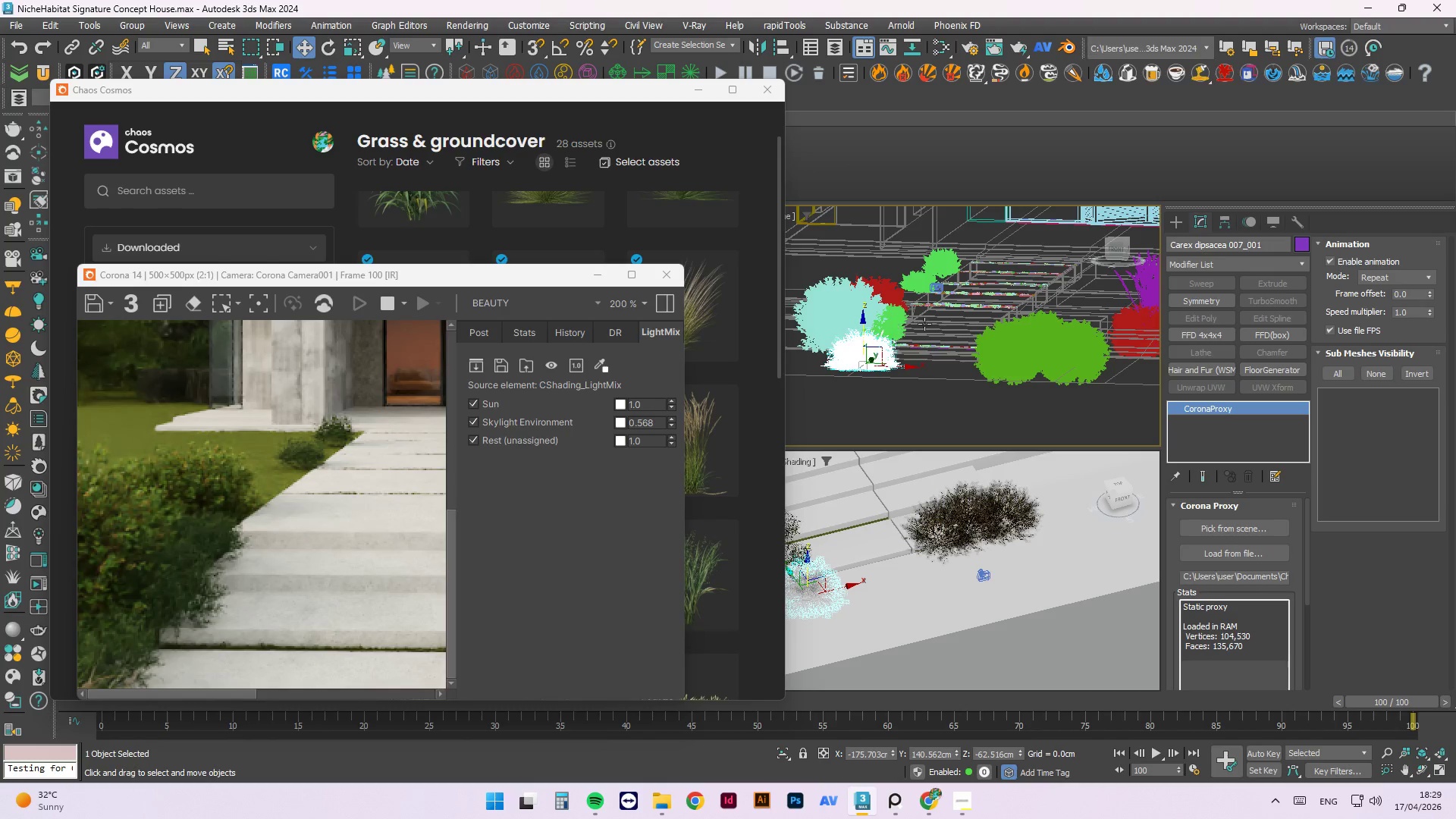 
hold_key(key=AltLeft, duration=1.52)
 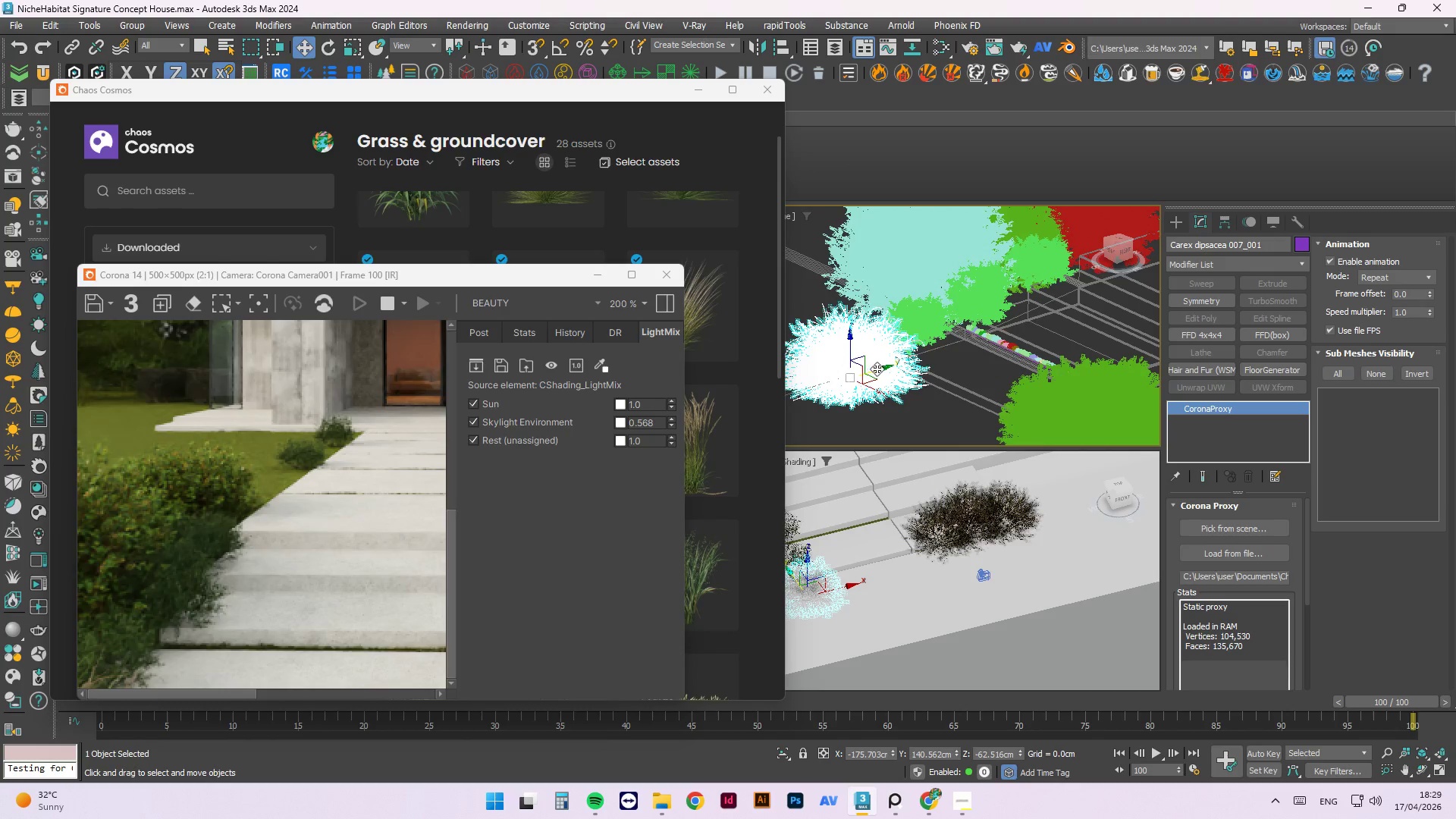 
scroll: coordinate [875, 350], scroll_direction: up, amount: 2.0
 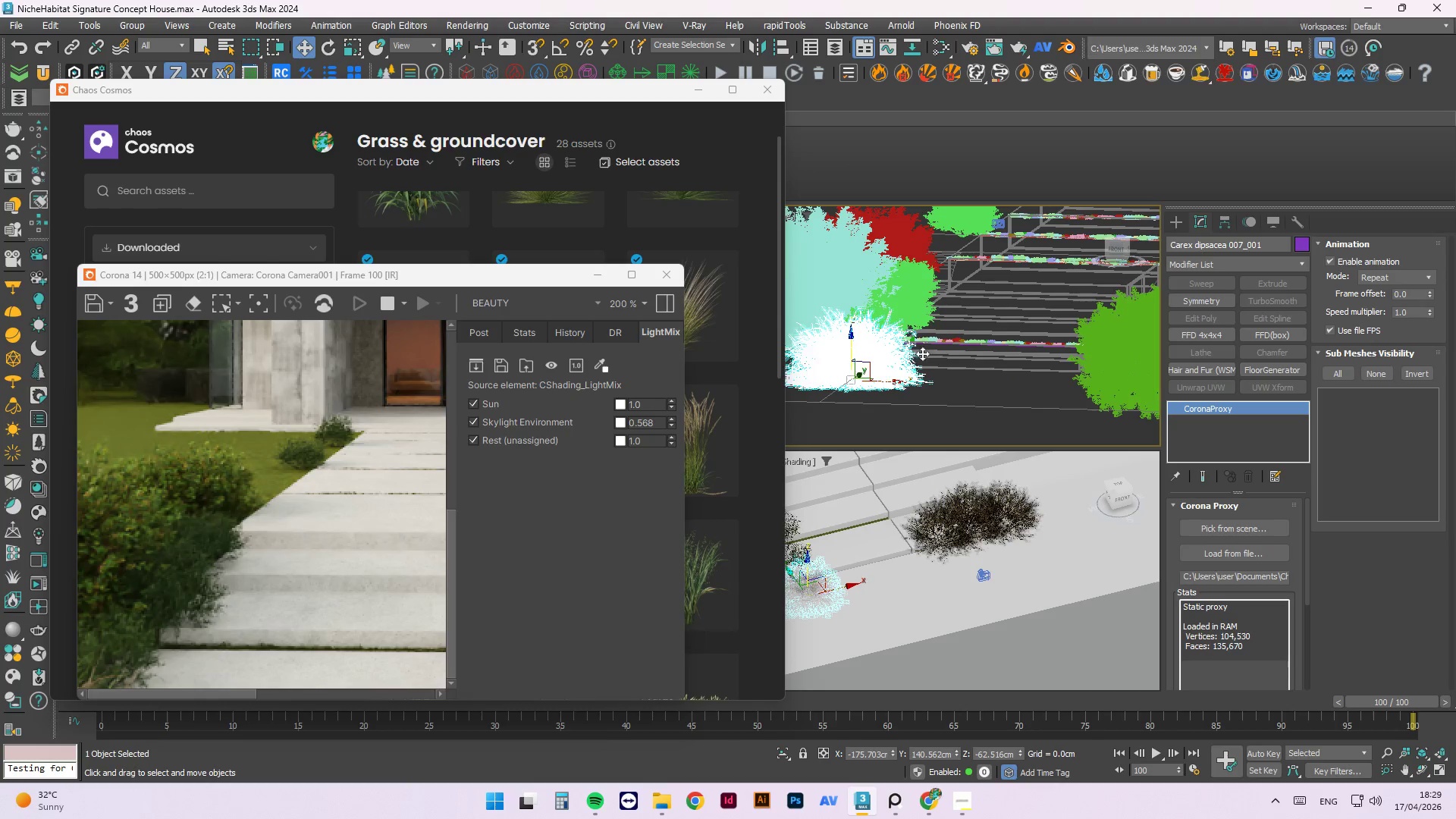 
left_click_drag(start_coordinate=[882, 368], to_coordinate=[1104, 279])
 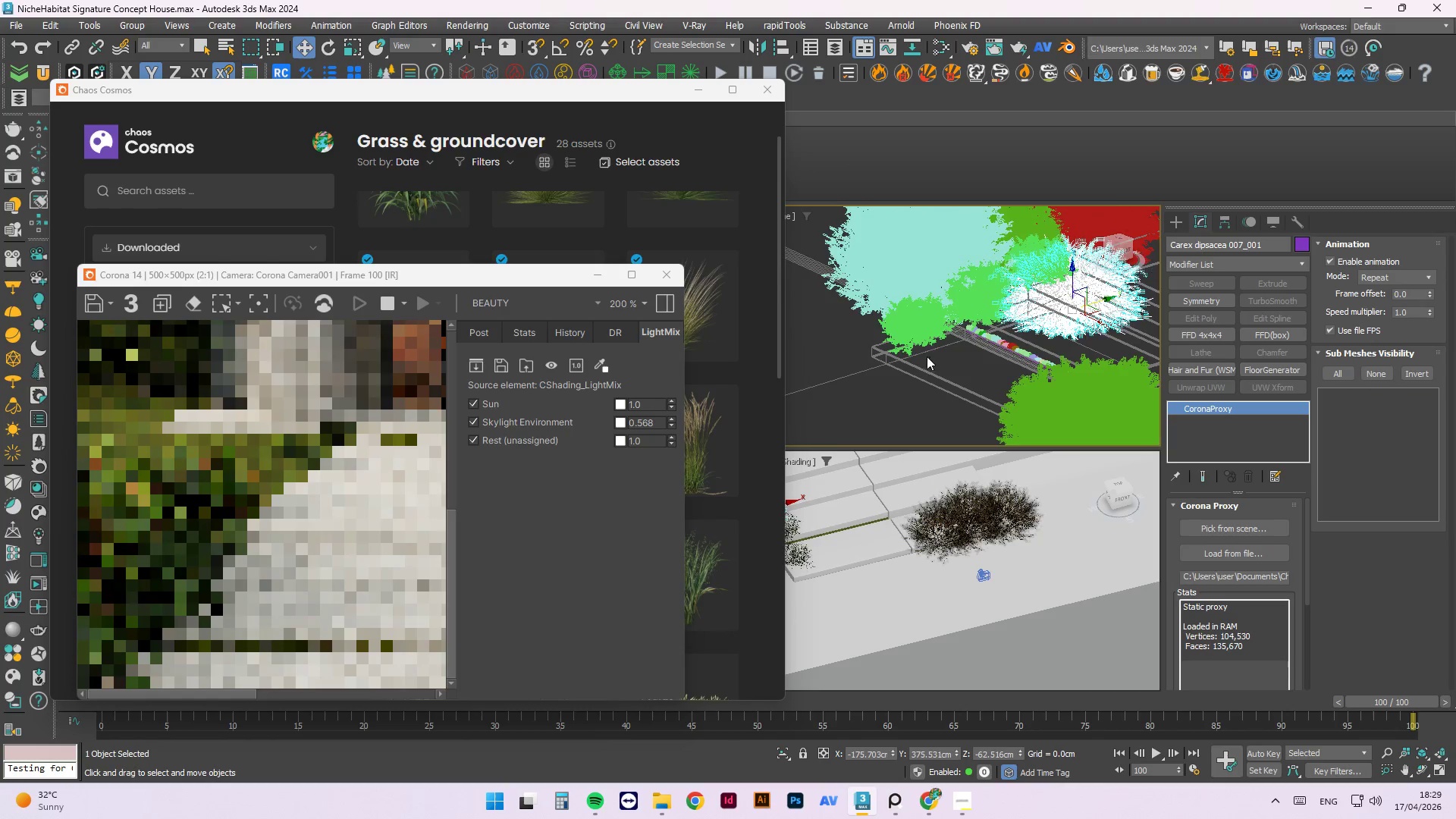 
hold_key(key=AltLeft, duration=1.05)
 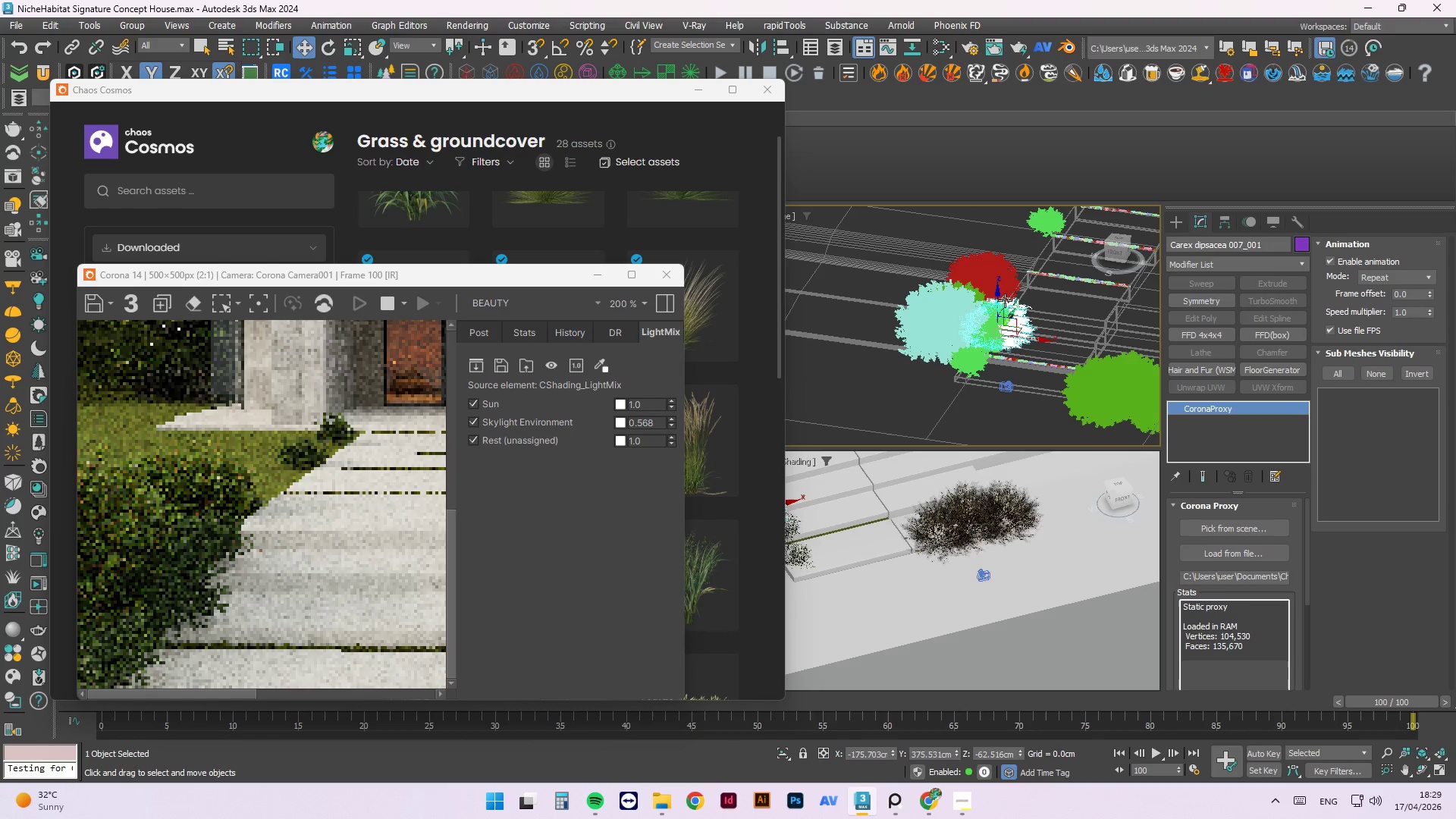 
scroll: coordinate [921, 359], scroll_direction: down, amount: 2.0
 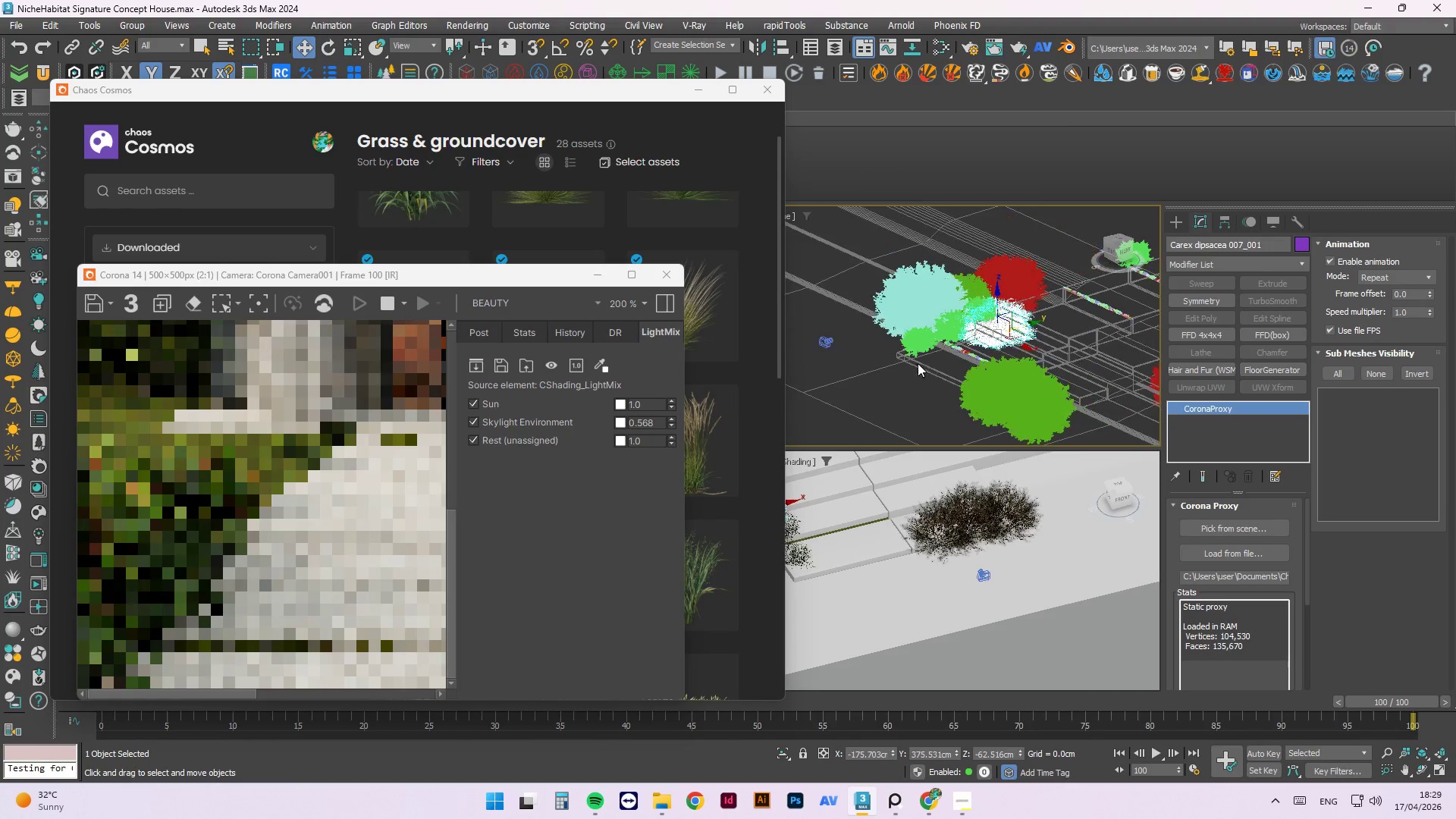 
left_click_drag(start_coordinate=[999, 299], to_coordinate=[996, 265])
 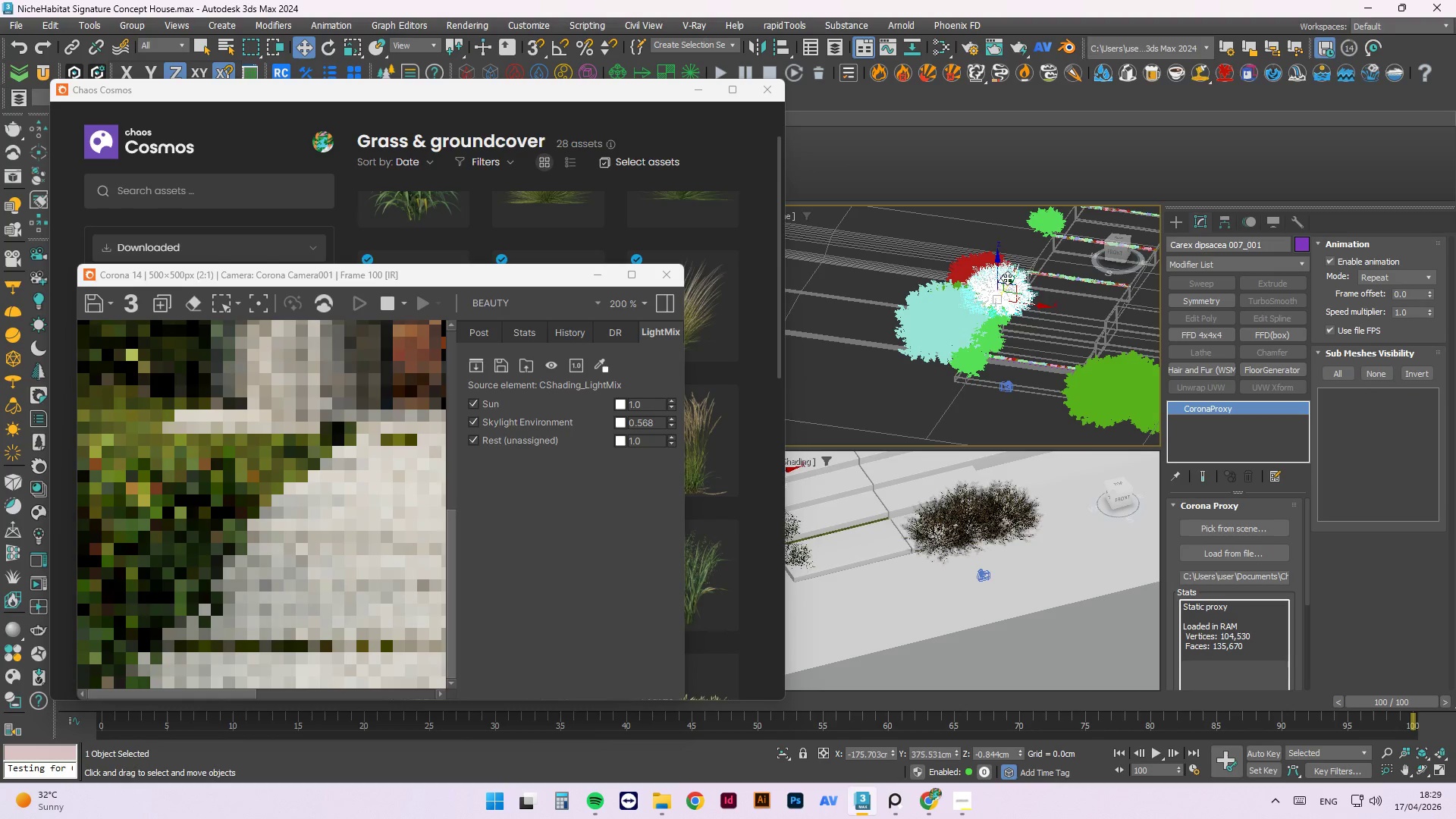 
left_click_drag(start_coordinate=[1011, 278], to_coordinate=[1044, 221])
 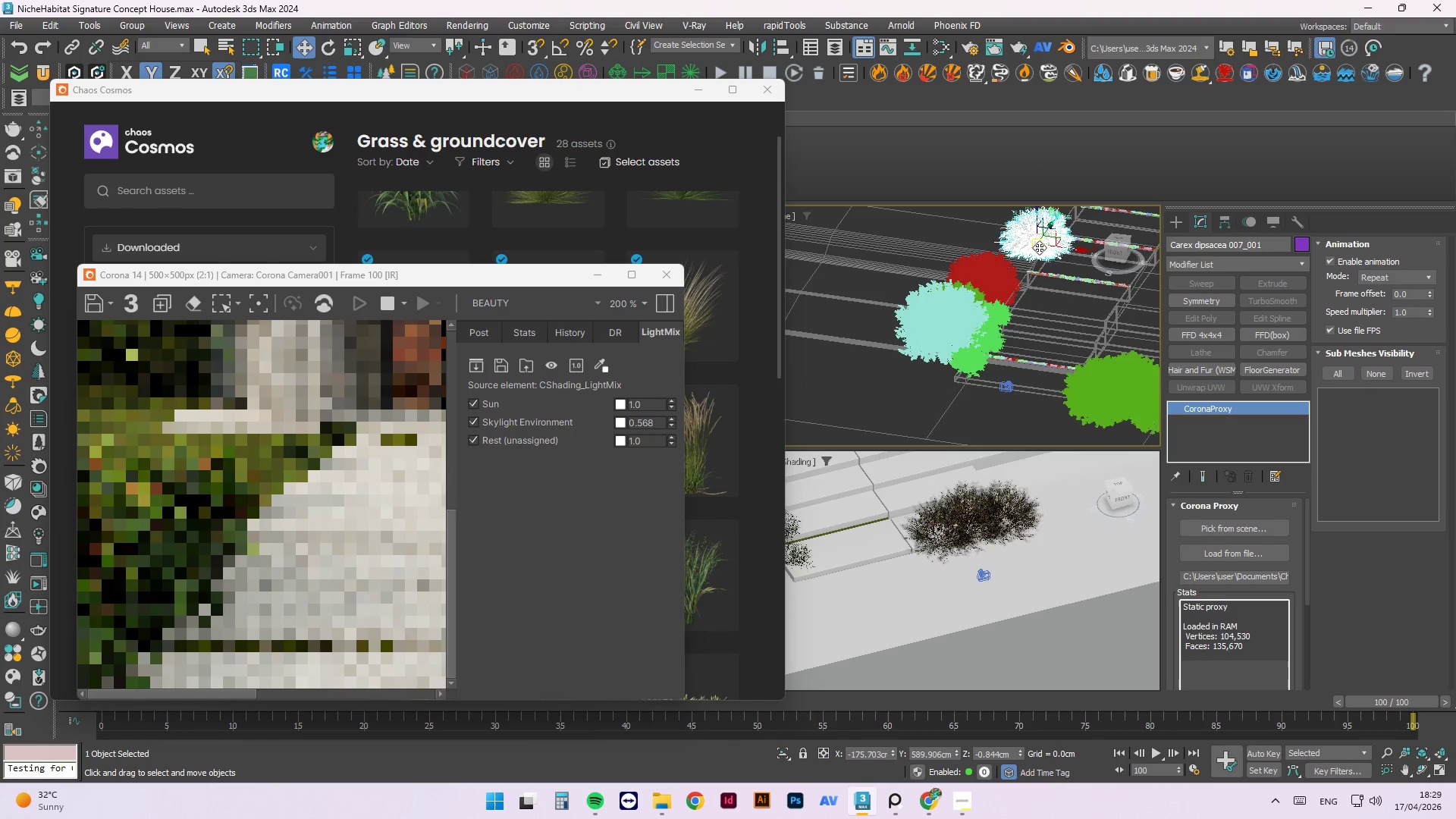 
hold_key(key=AltLeft, duration=0.95)
 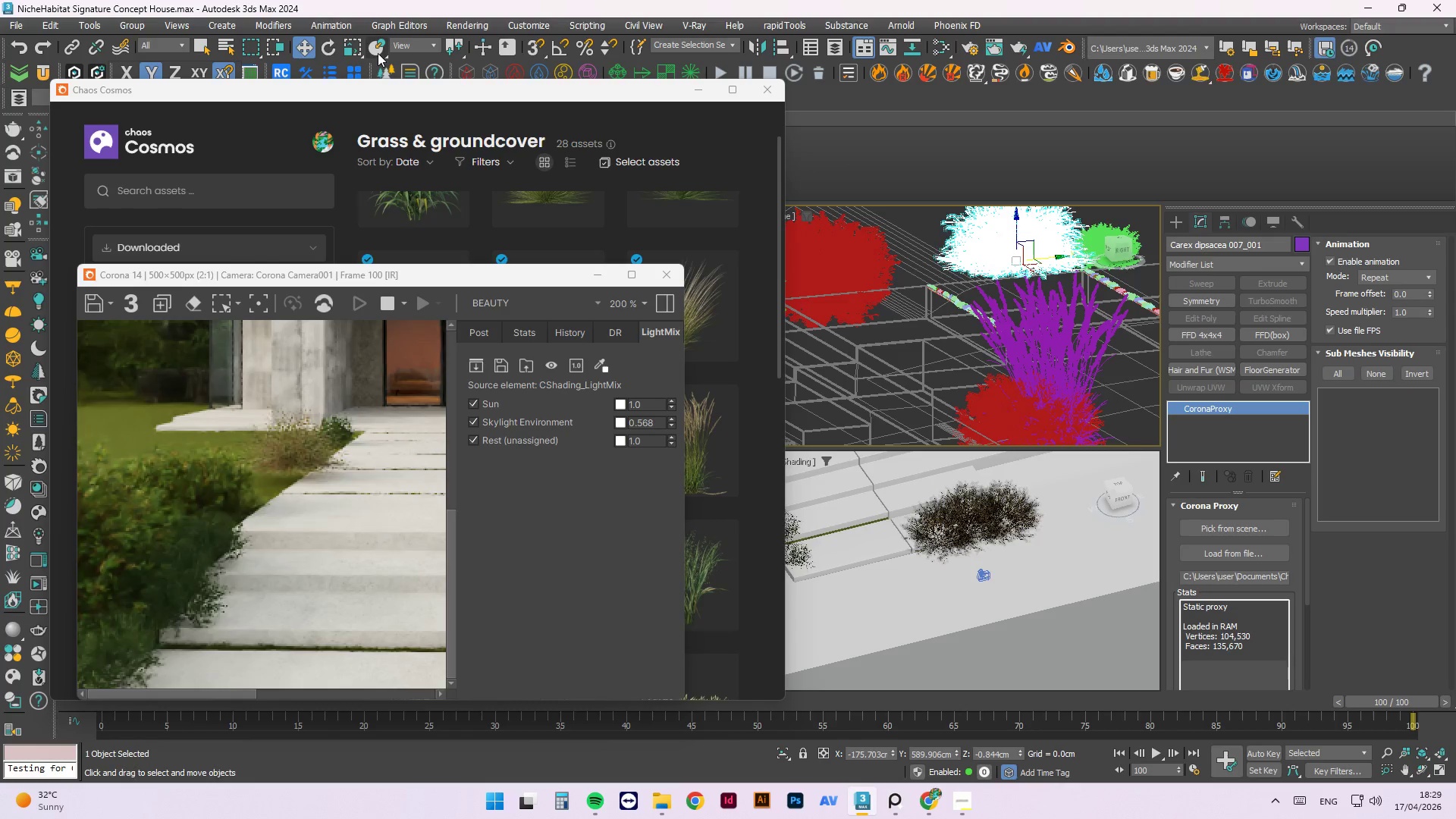 
scroll: coordinate [977, 327], scroll_direction: up, amount: 2.0
 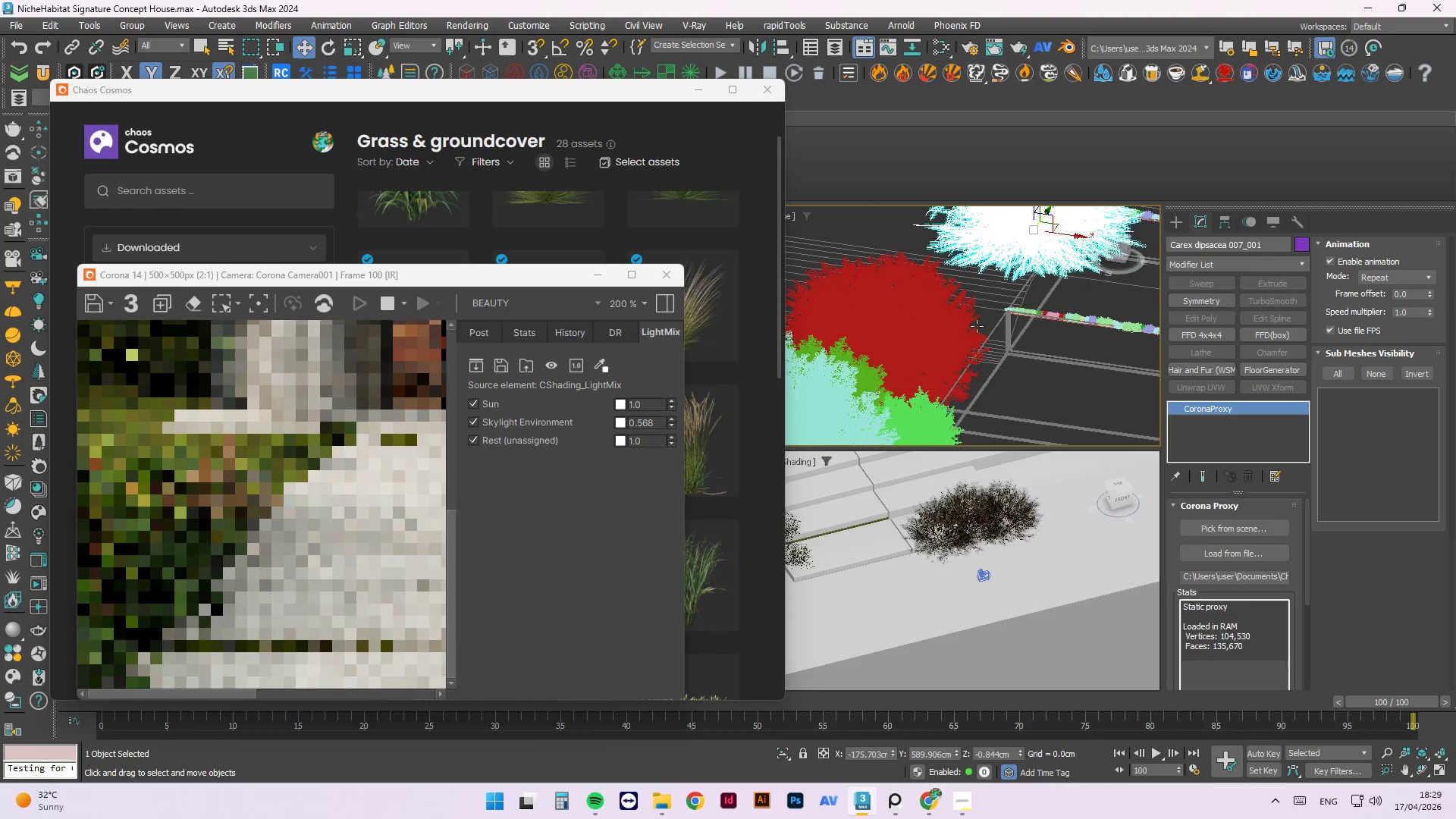 
left_click([378, 53])
 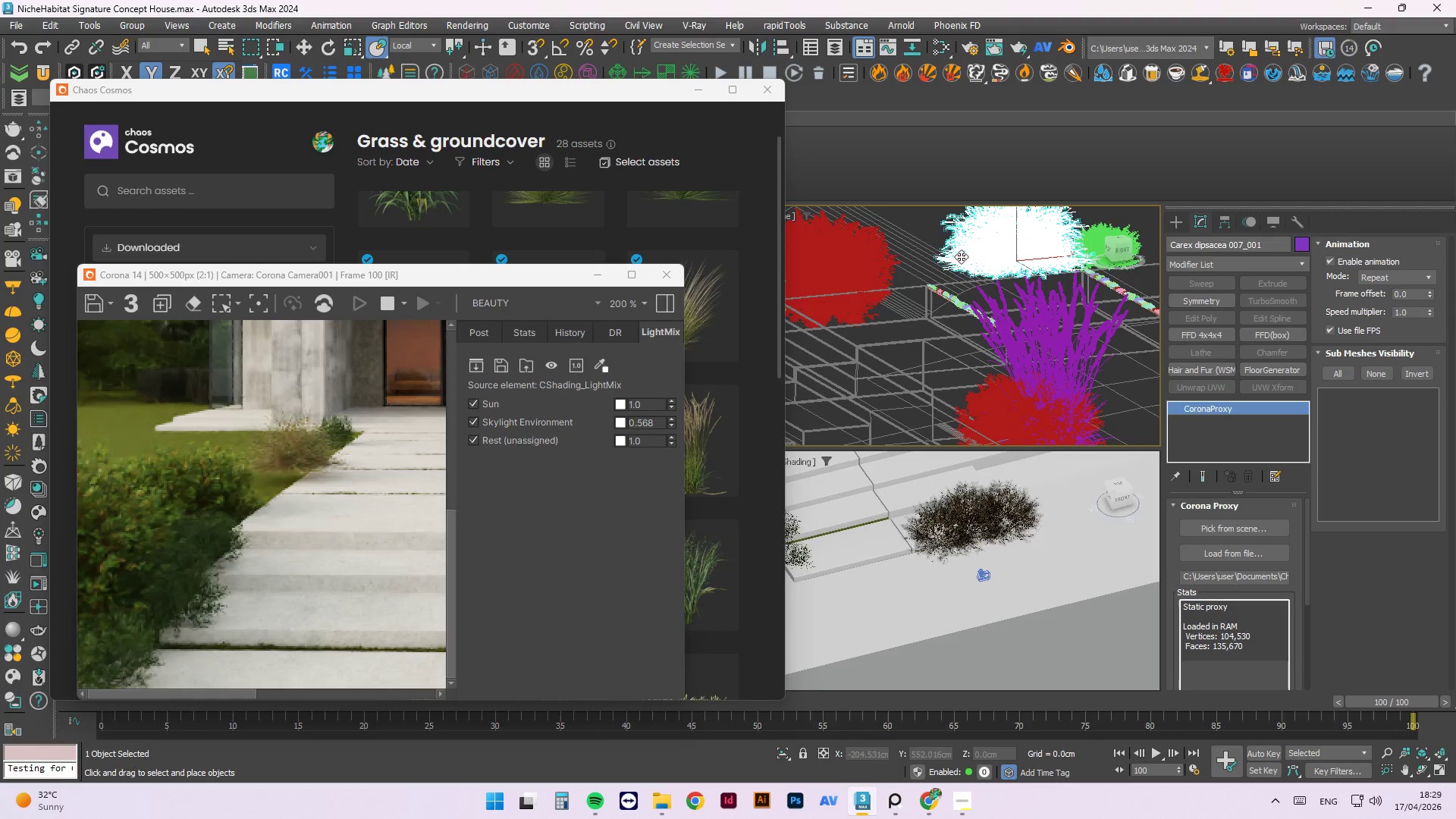 
left_click_drag(start_coordinate=[981, 259], to_coordinate=[943, 276])
 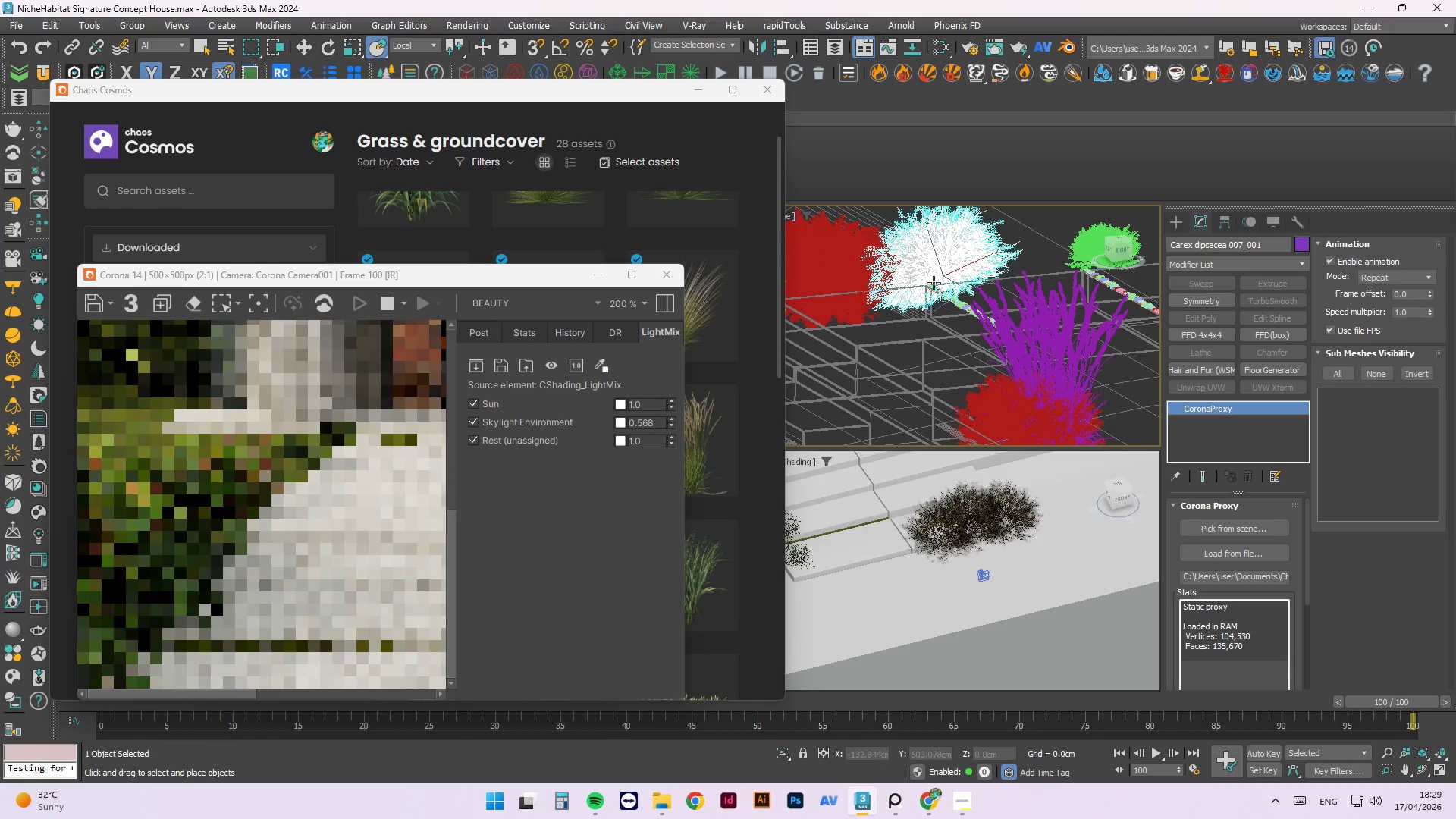 
hold_key(key=AltLeft, duration=1.81)
 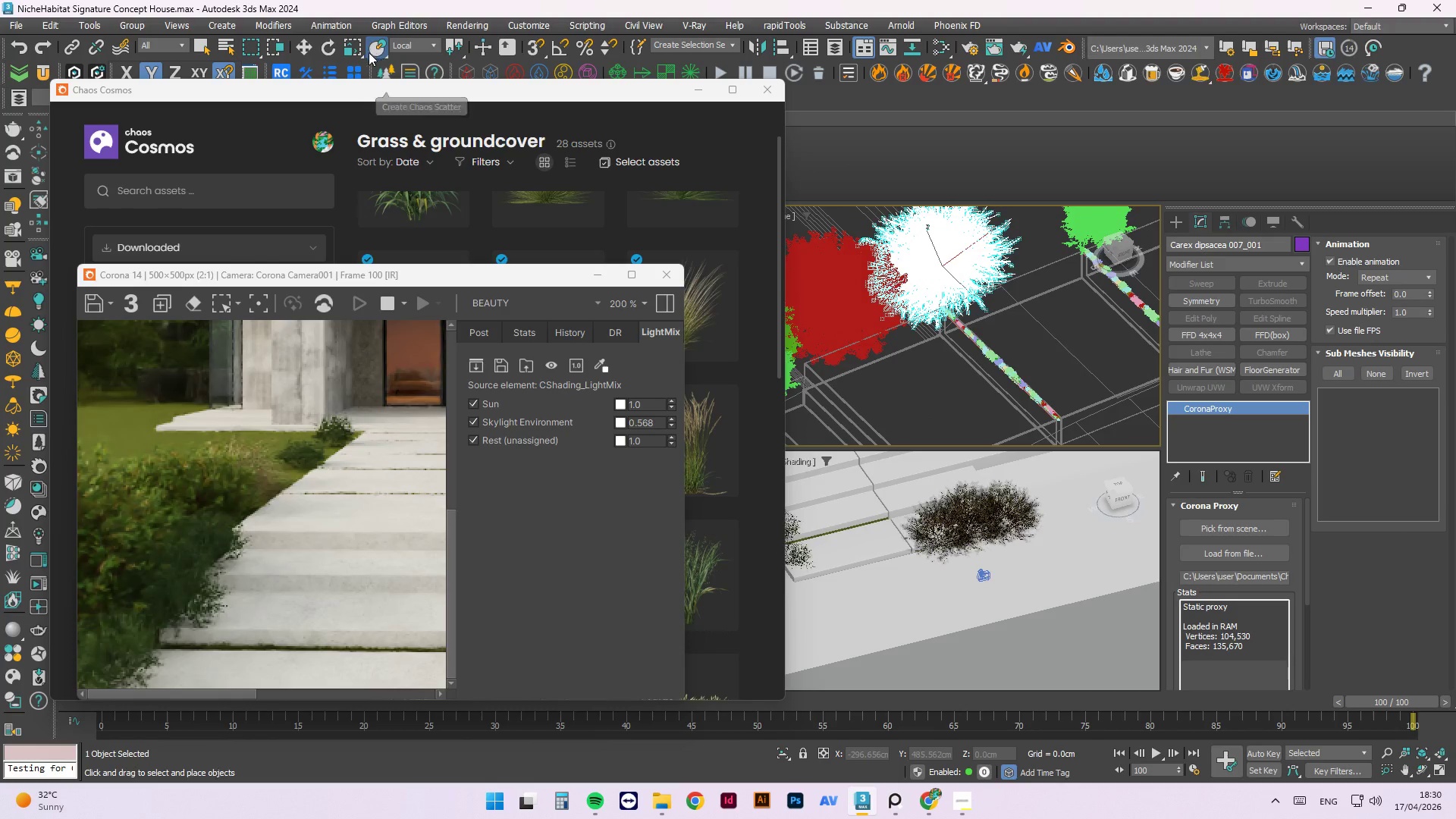 
left_click([855, 316])
 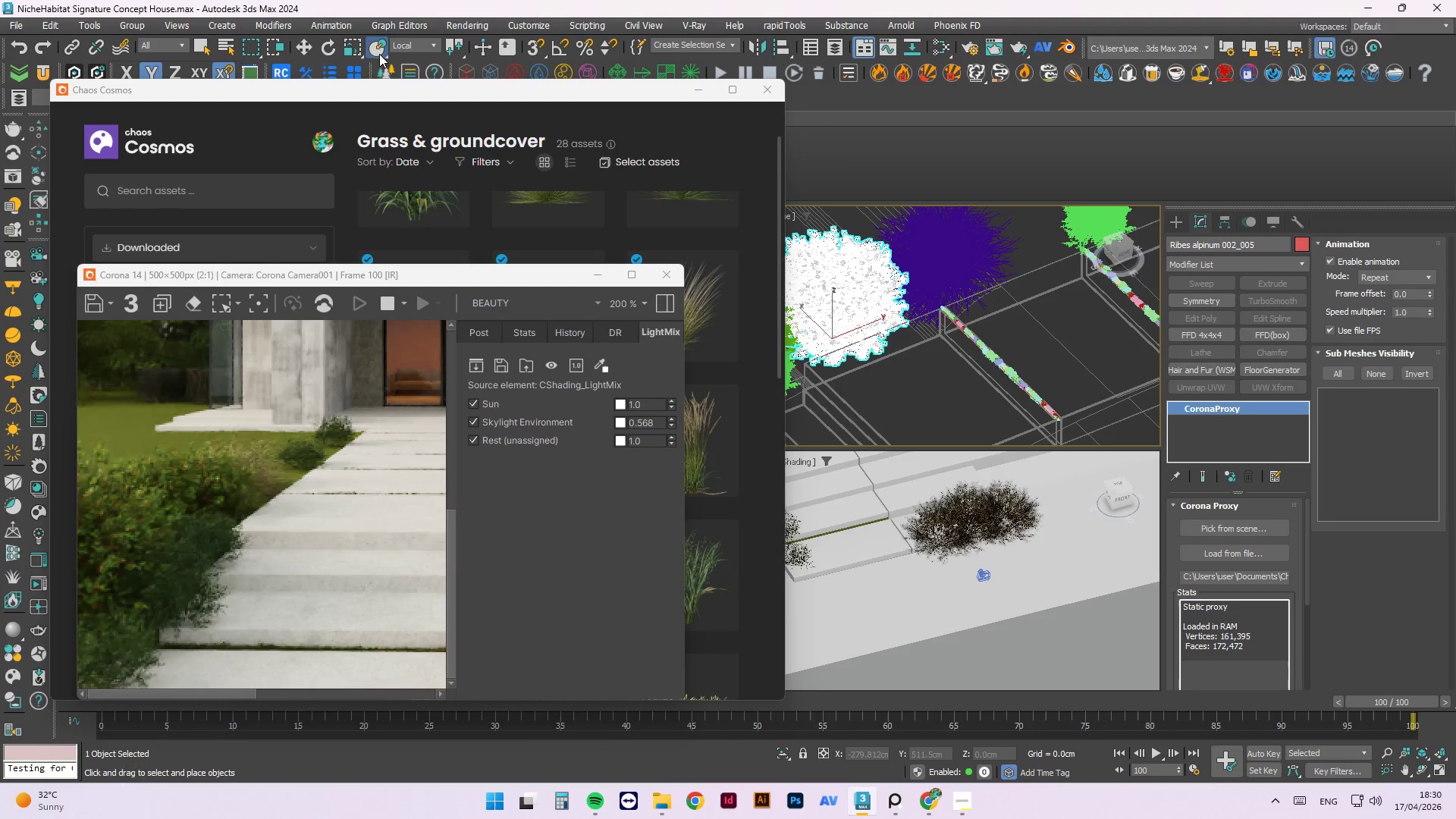 
left_click([377, 50])
 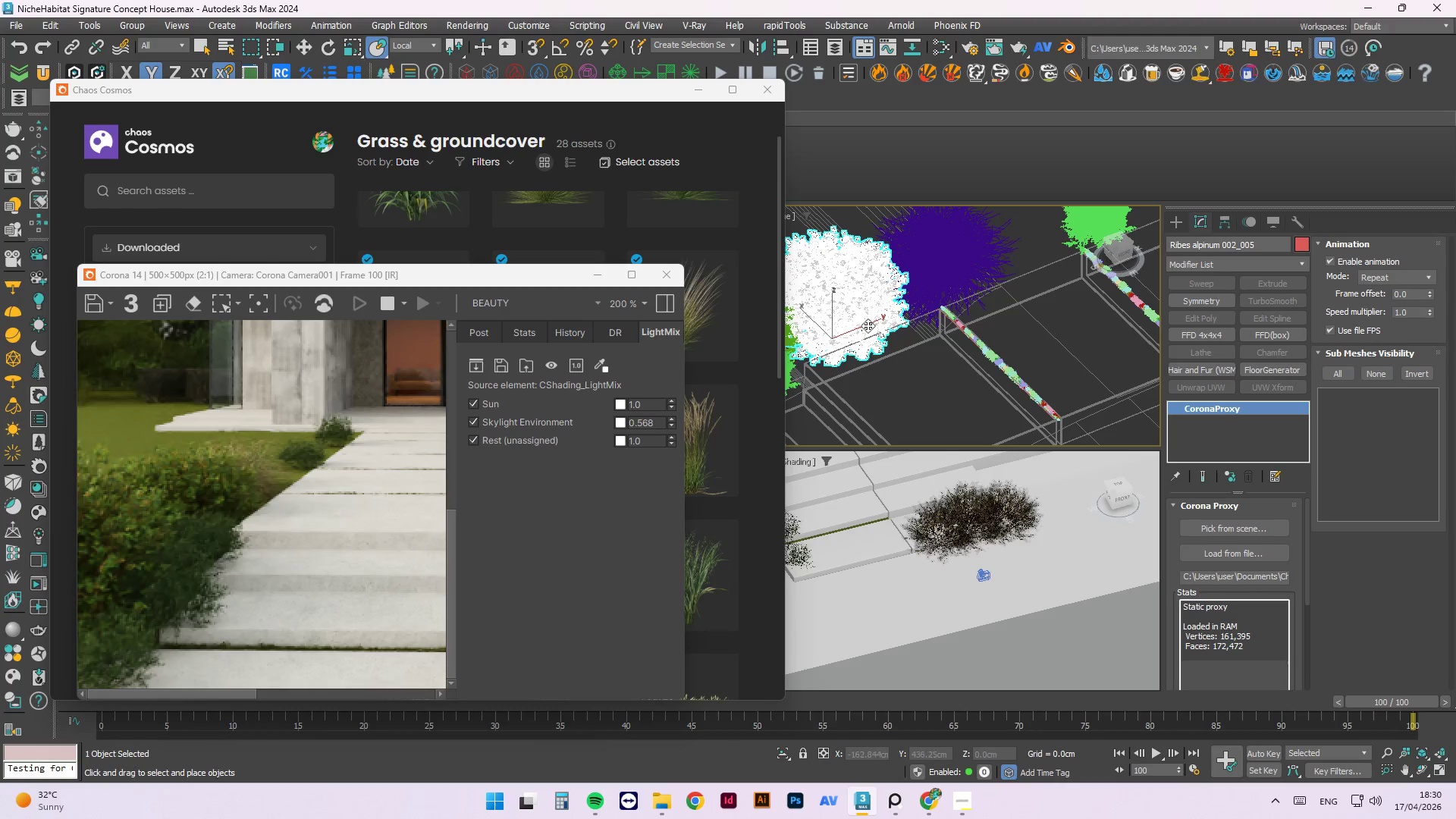 
left_click_drag(start_coordinate=[864, 322], to_coordinate=[853, 333])
 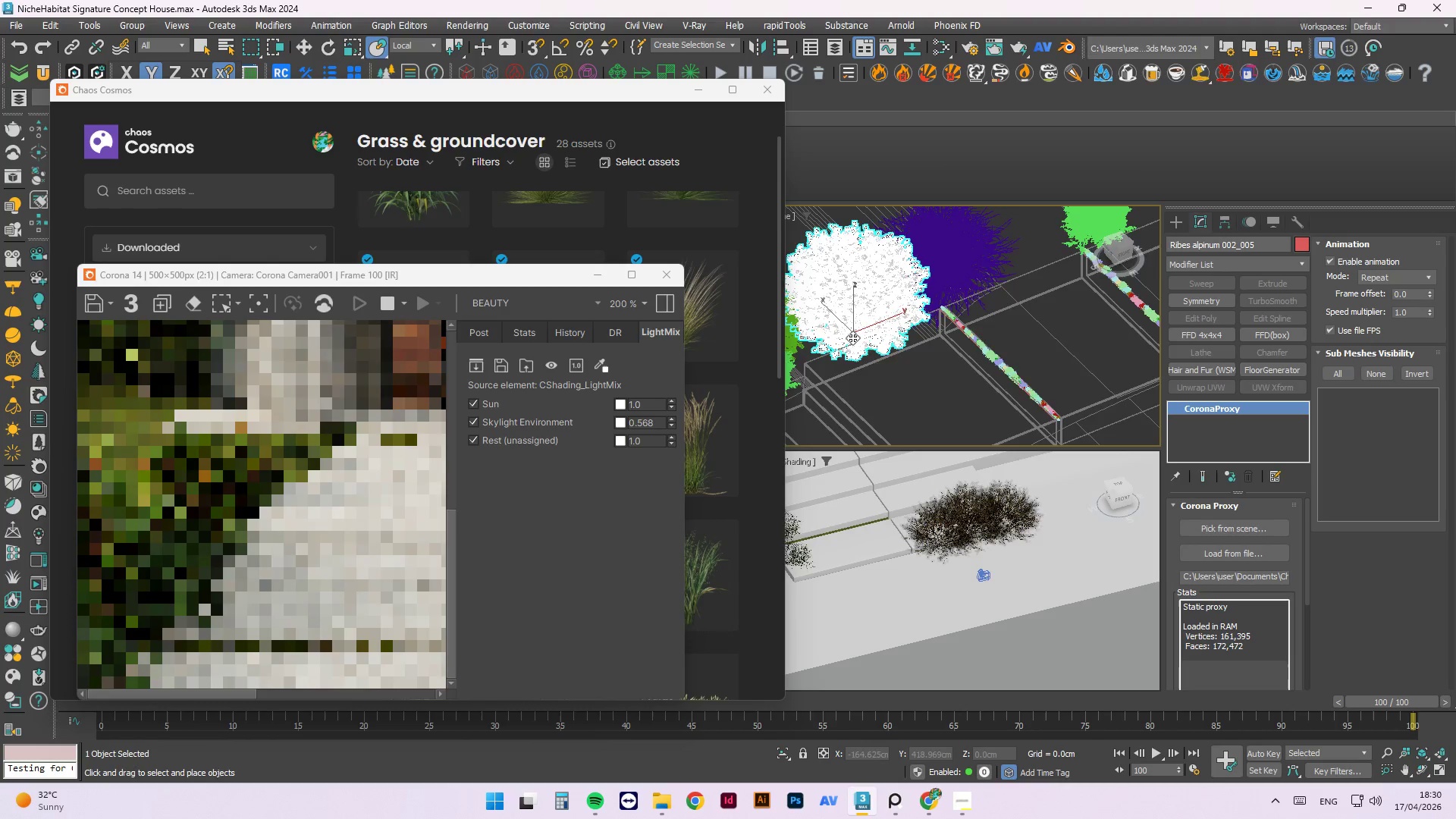 
hold_key(key=AltLeft, duration=2.77)
 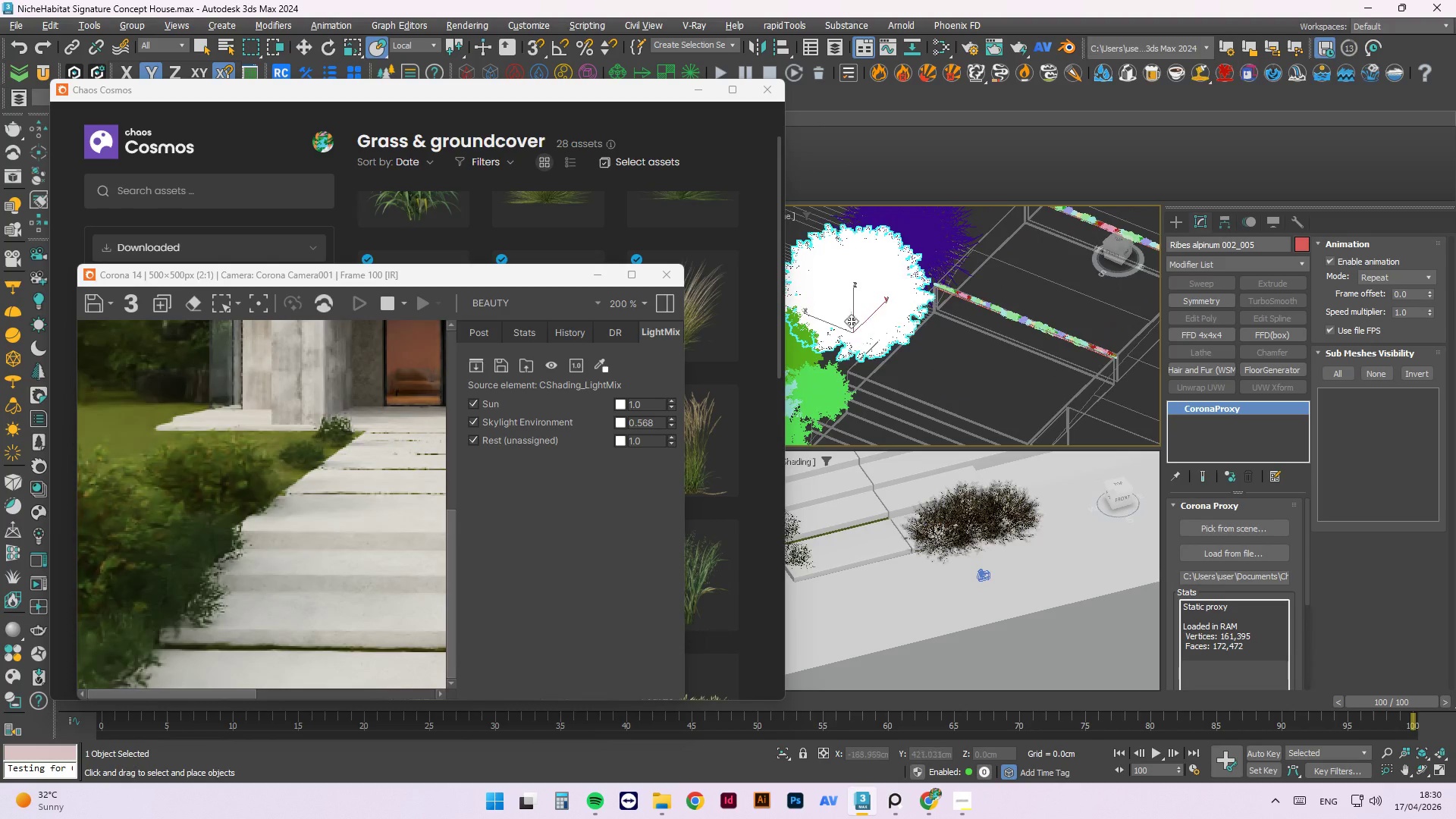 
scroll: coordinate [908, 274], scroll_direction: down, amount: 1.0
 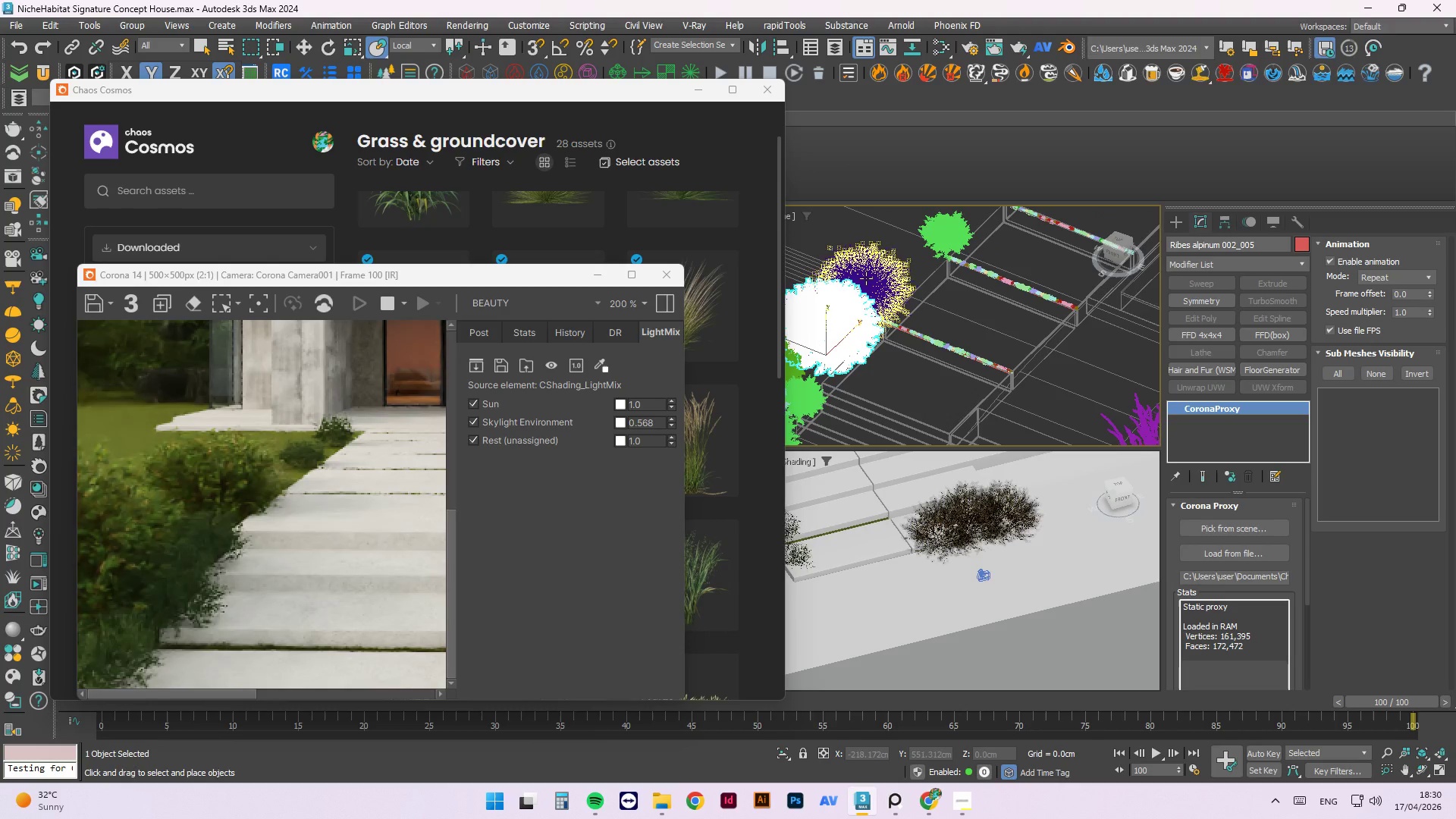 
left_click([866, 278])
 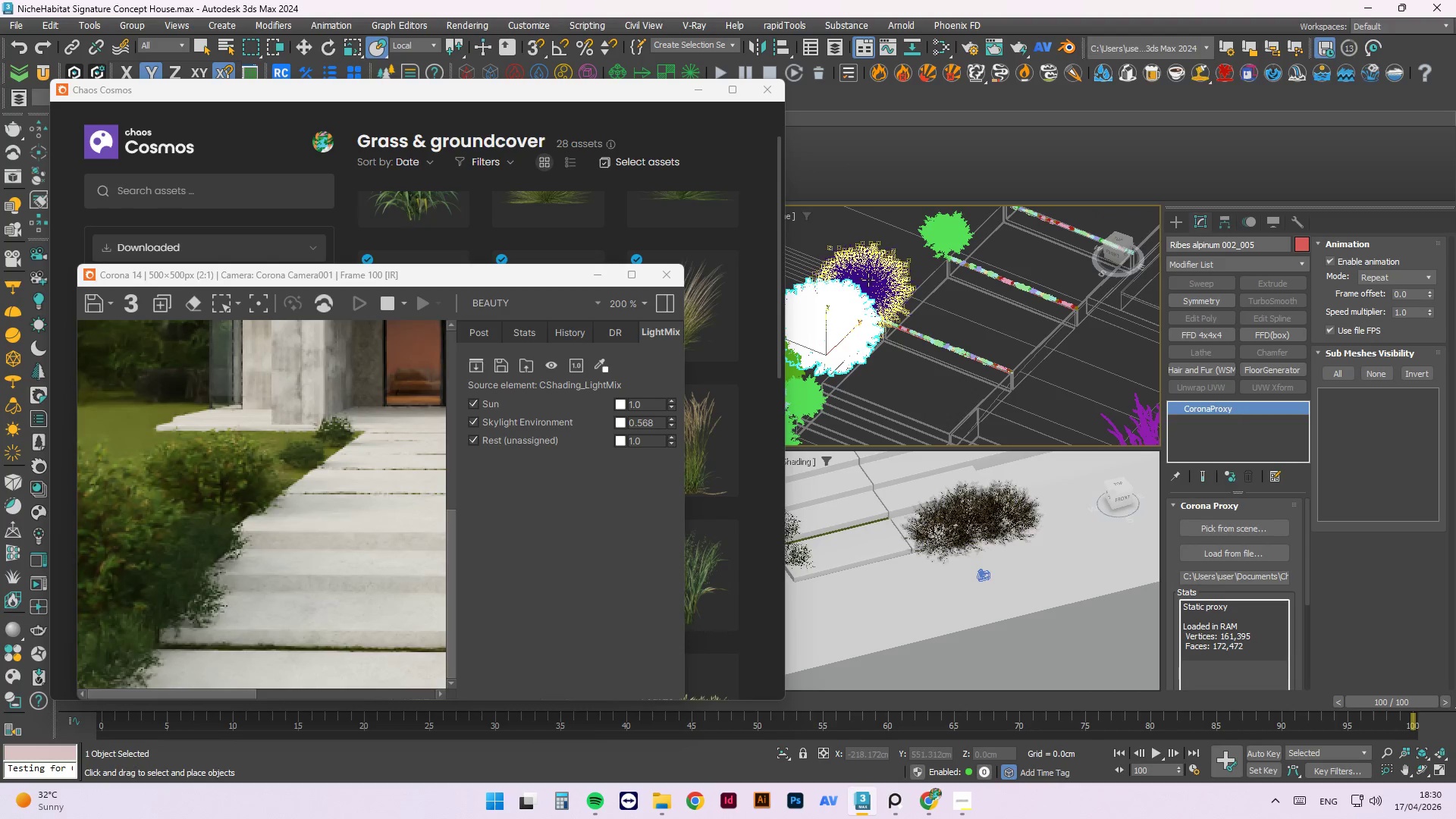 
scroll: coordinate [872, 284], scroll_direction: up, amount: 3.0
 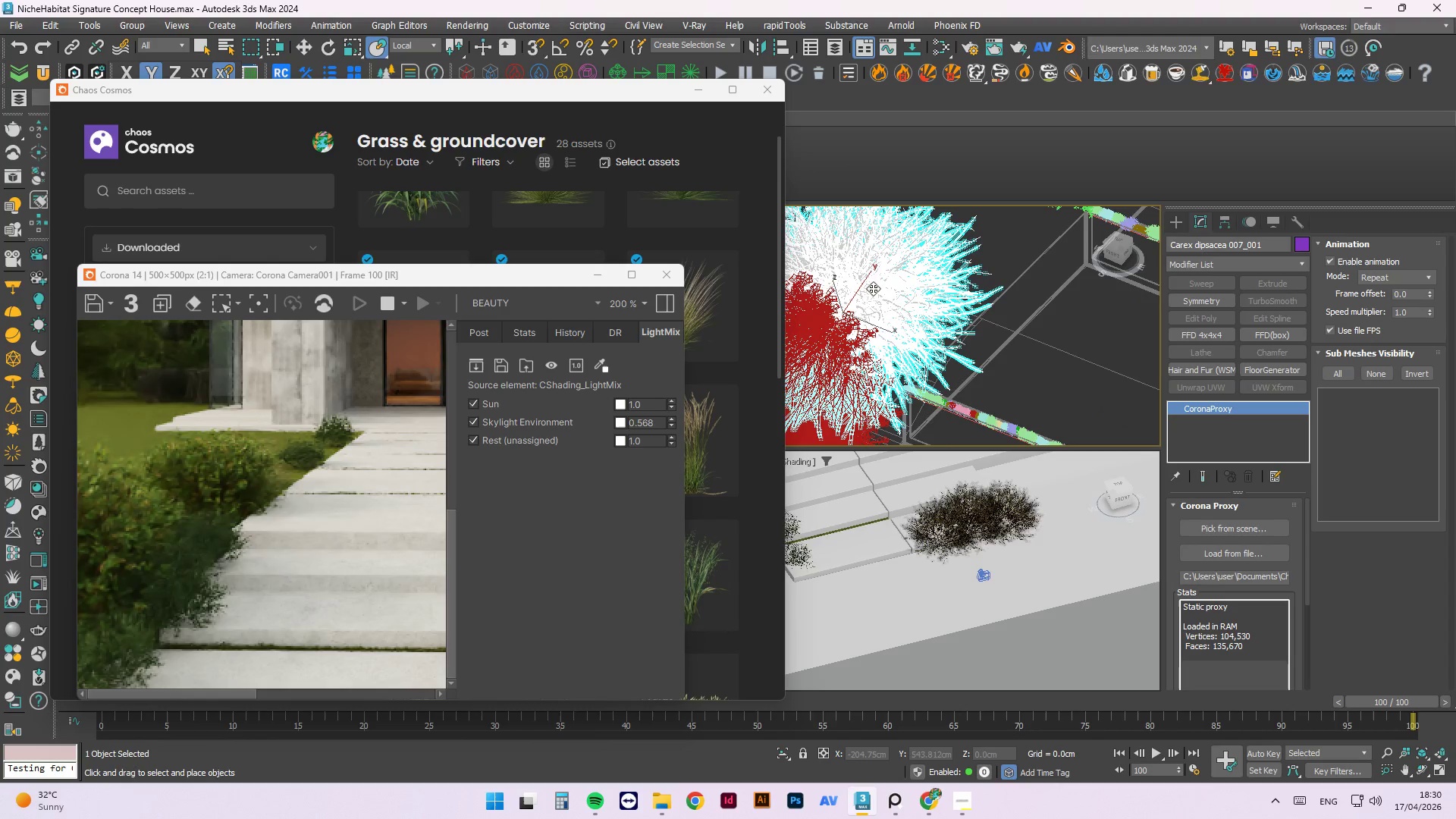 
left_click_drag(start_coordinate=[874, 288], to_coordinate=[927, 256])
 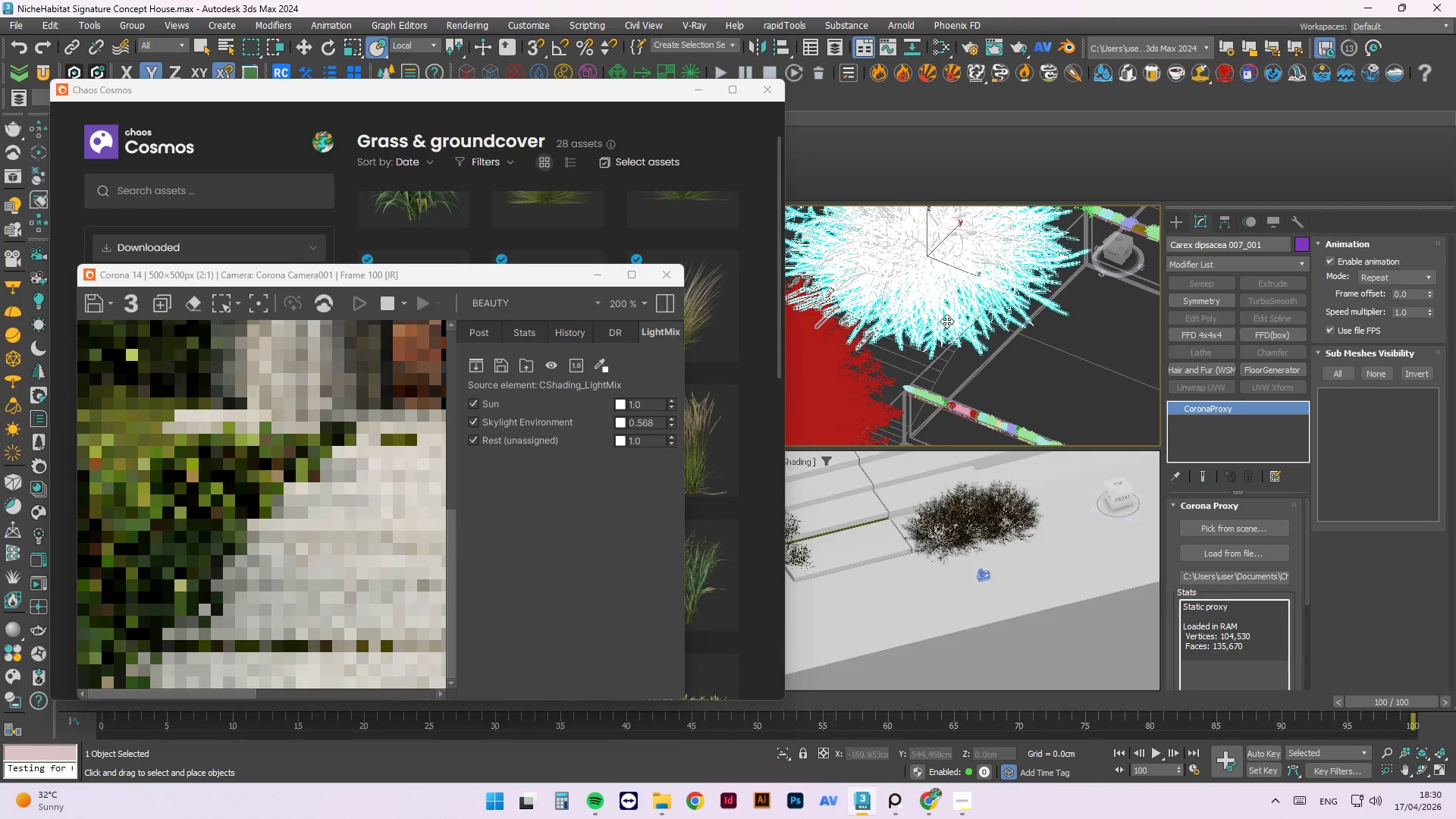 
hold_key(key=AltLeft, duration=1.41)
 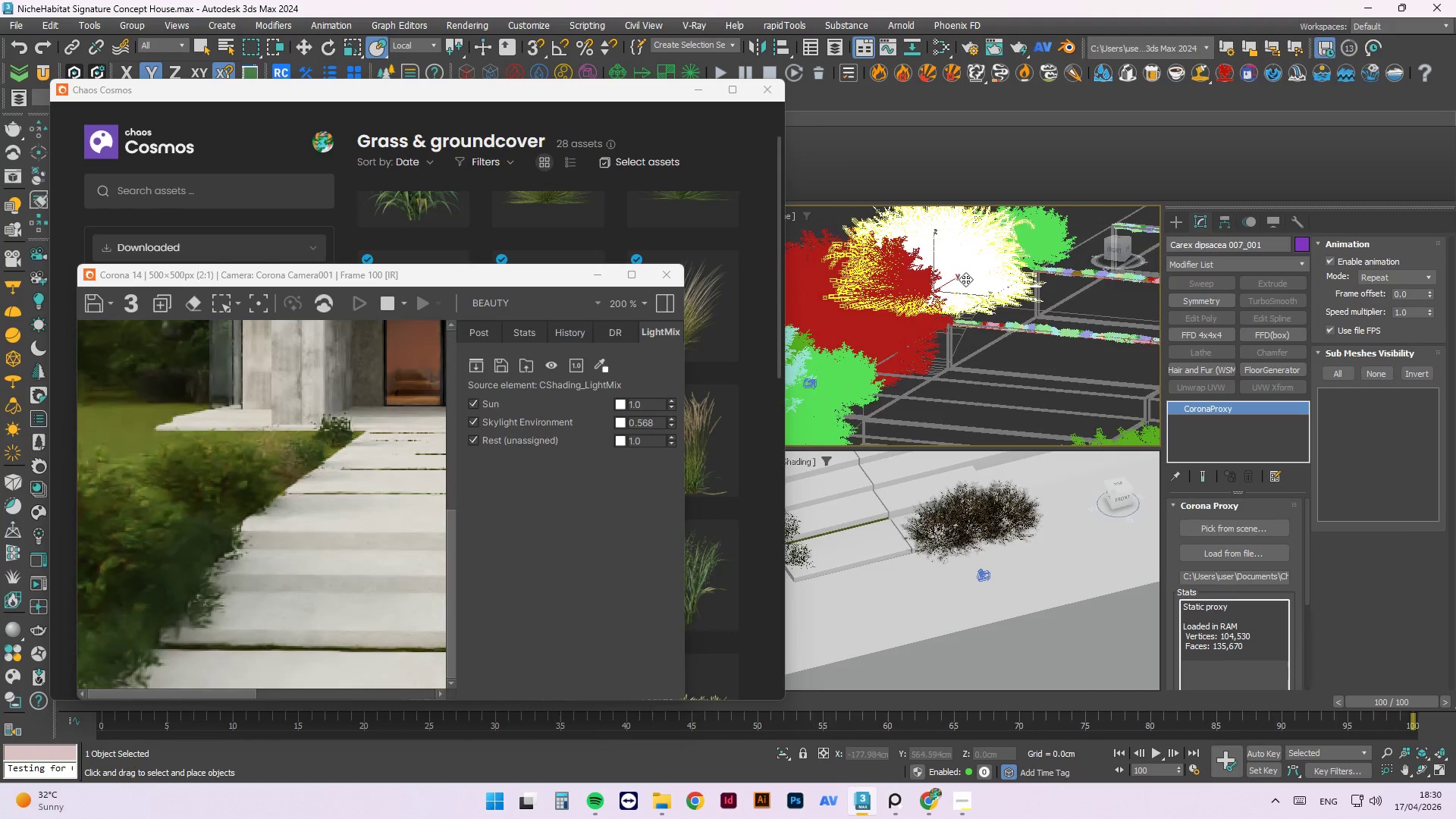 
scroll: coordinate [949, 341], scroll_direction: down, amount: 1.0
 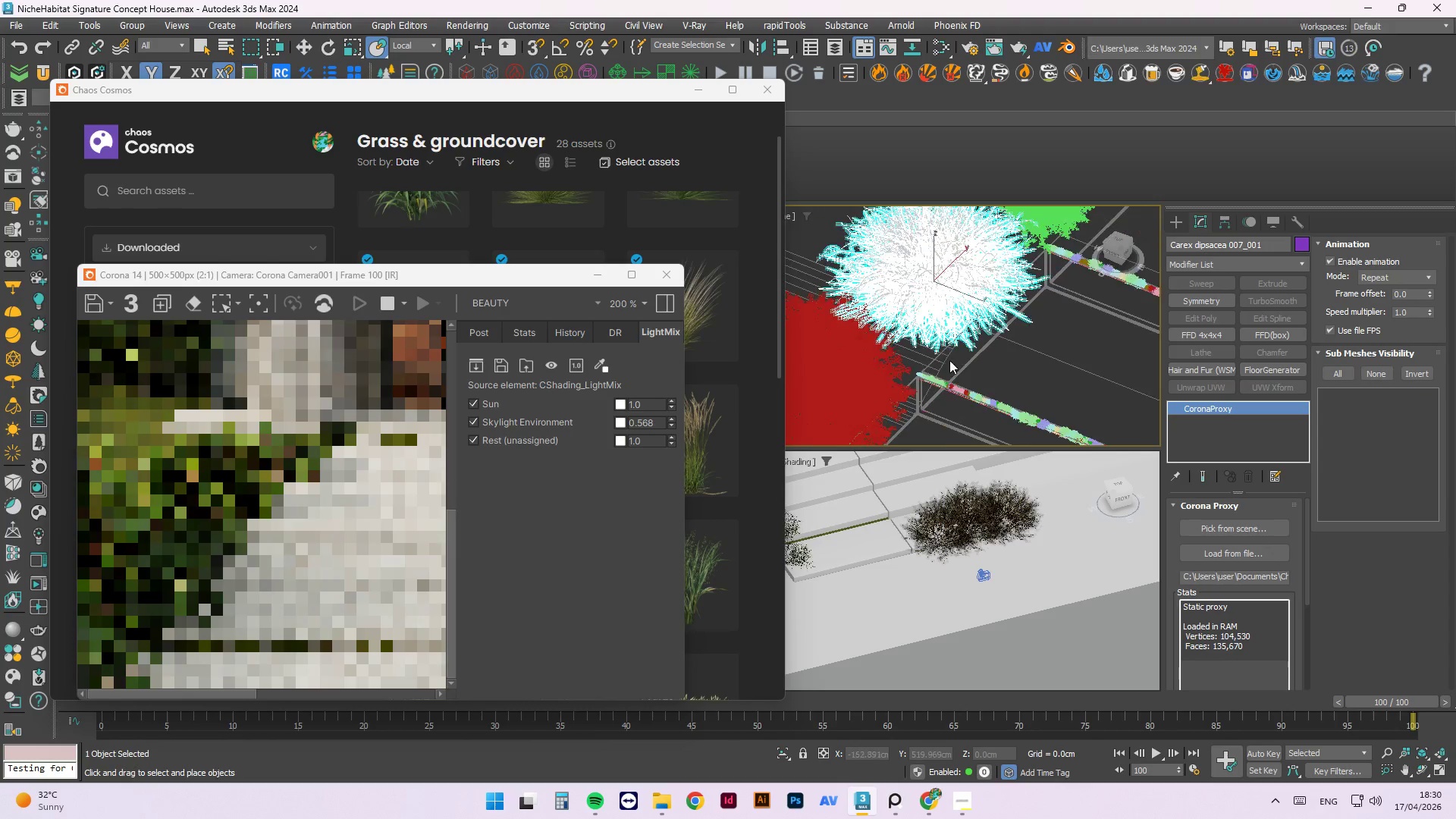 
left_click_drag(start_coordinate=[965, 279], to_coordinate=[935, 293])
 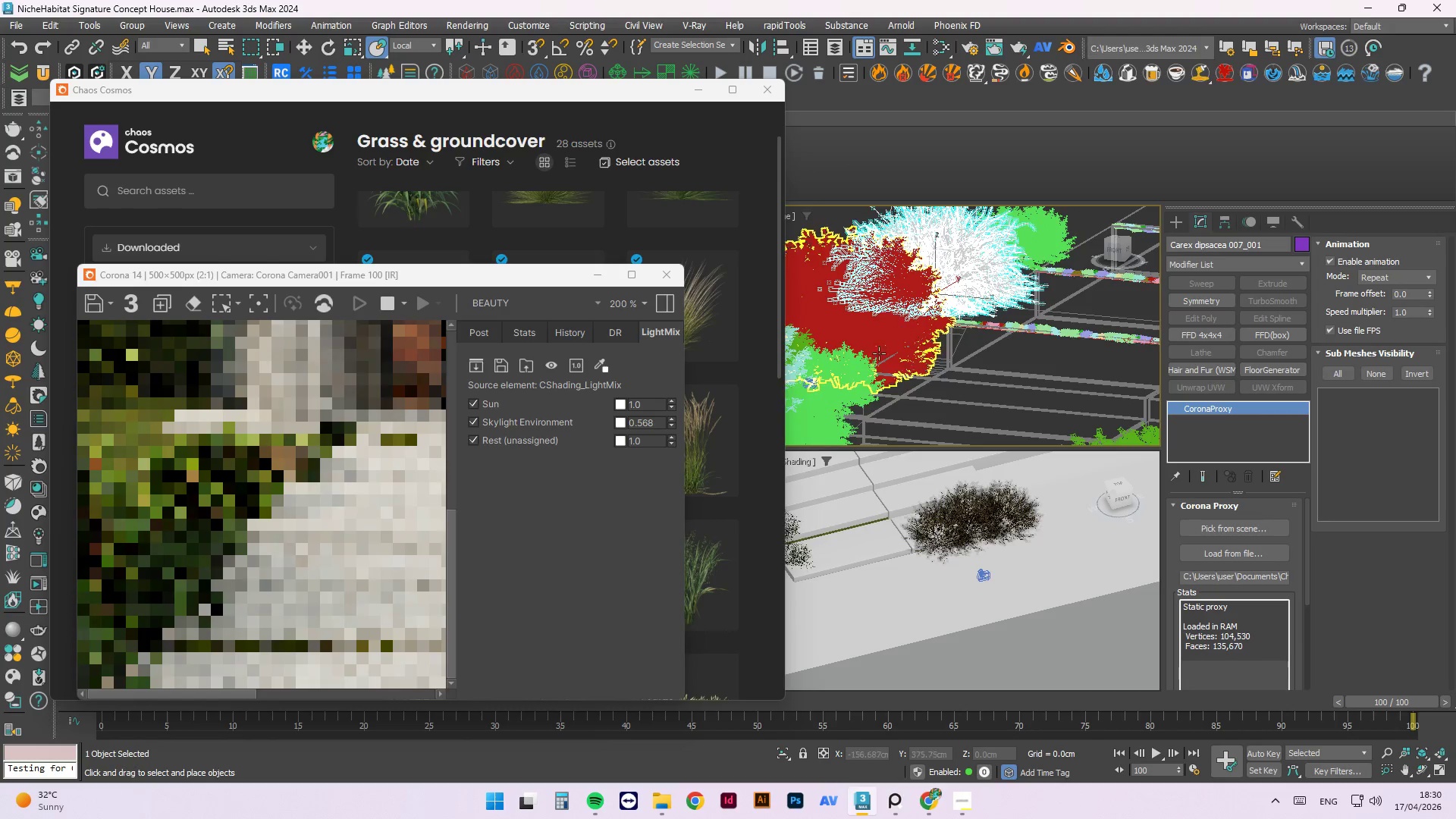 
hold_key(key=AltLeft, duration=3.25)
 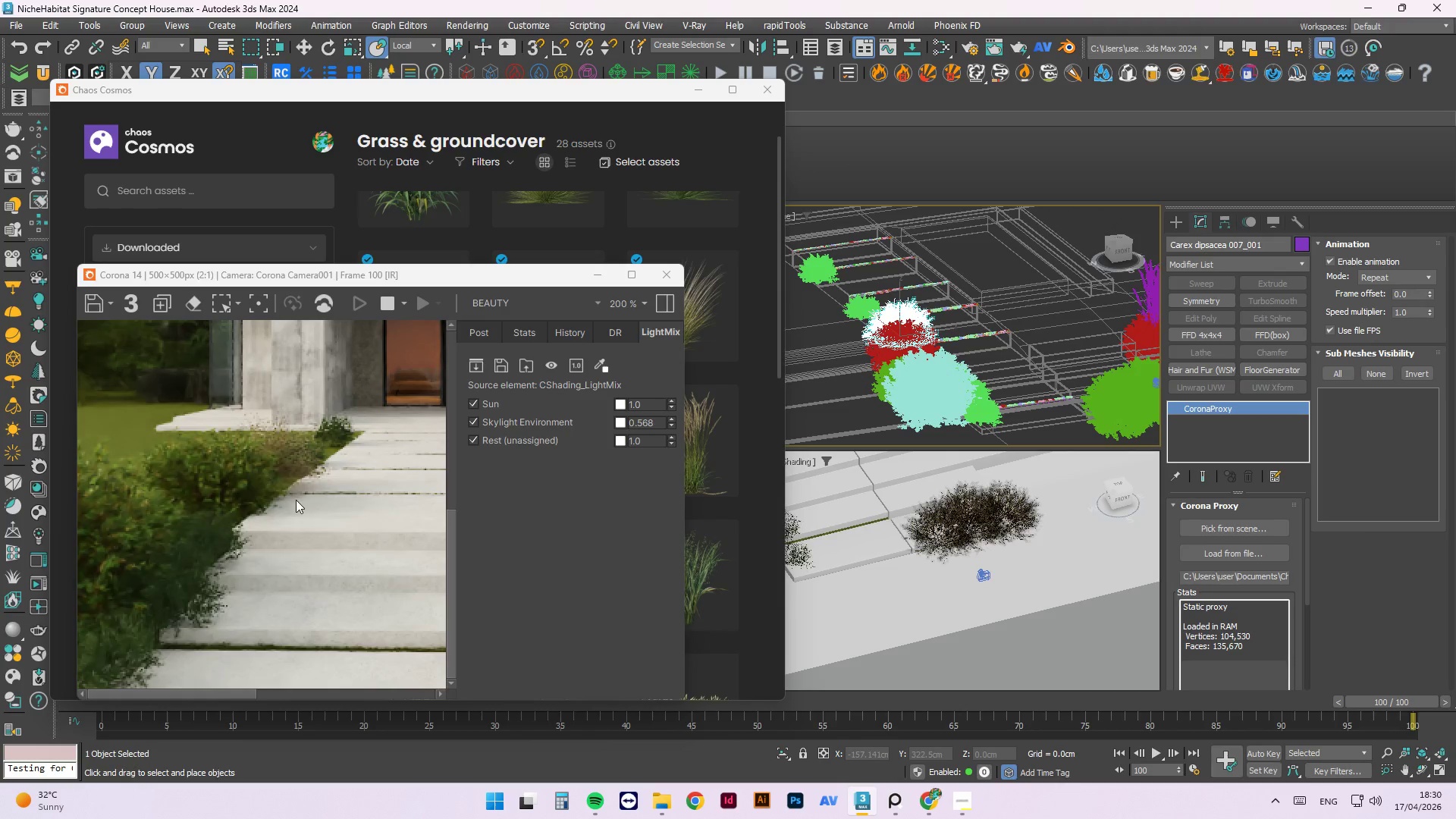 
scroll: coordinate [880, 362], scroll_direction: down, amount: 3.0
 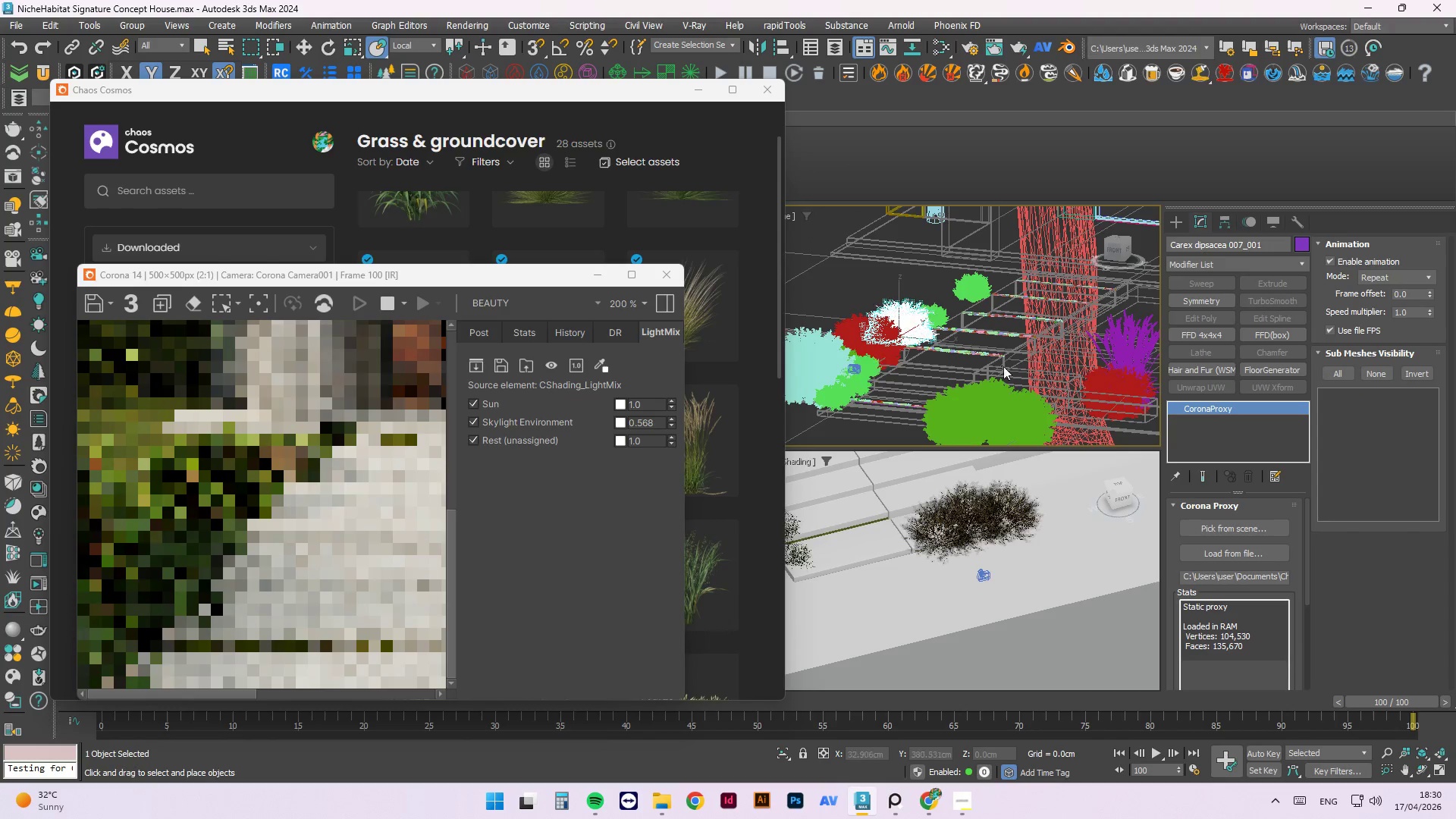 
scroll: coordinate [359, 466], scroll_direction: none, amount: 0.0
 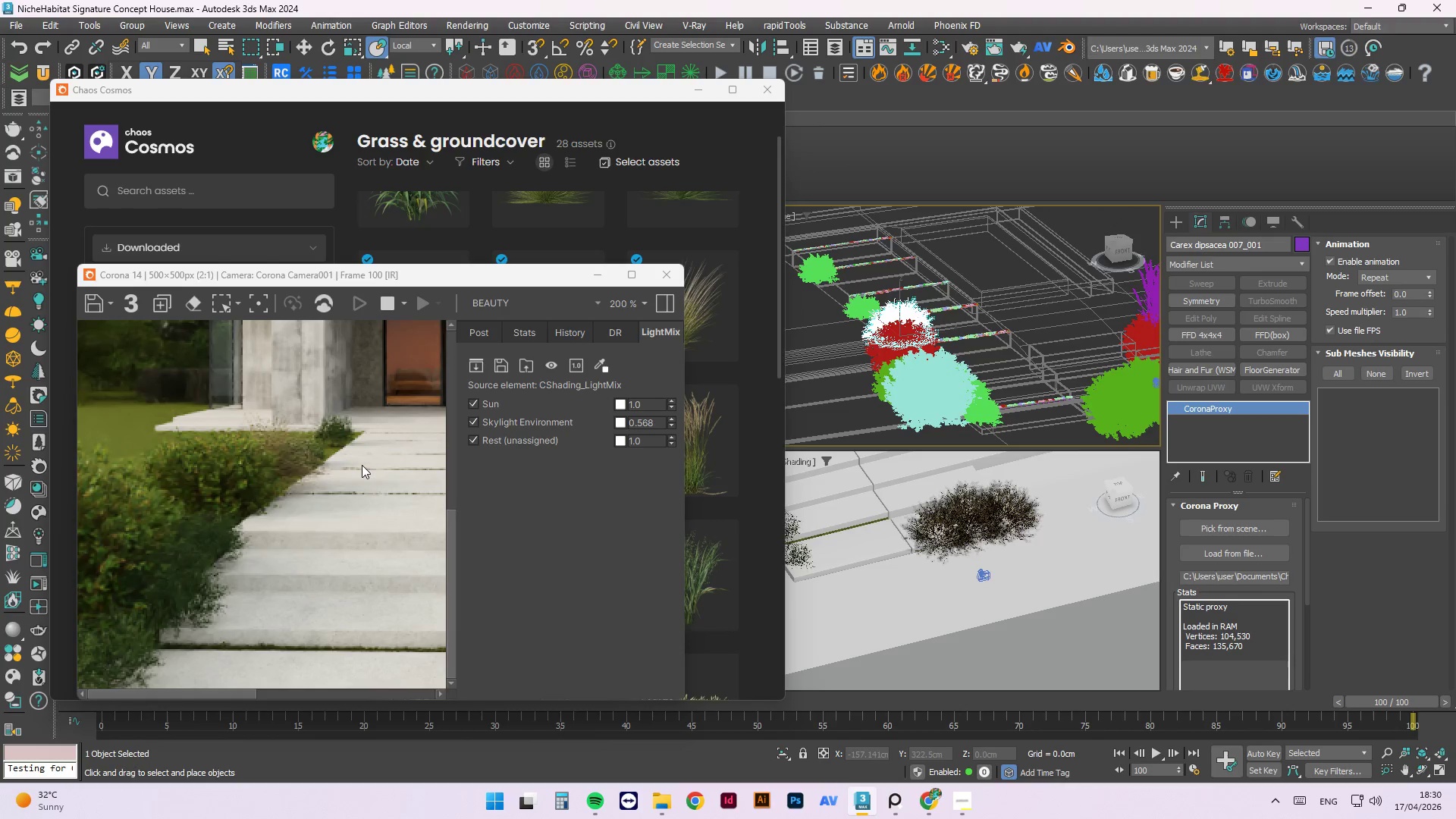 
scroll: coordinate [306, 473], scroll_direction: down, amount: 1.0
 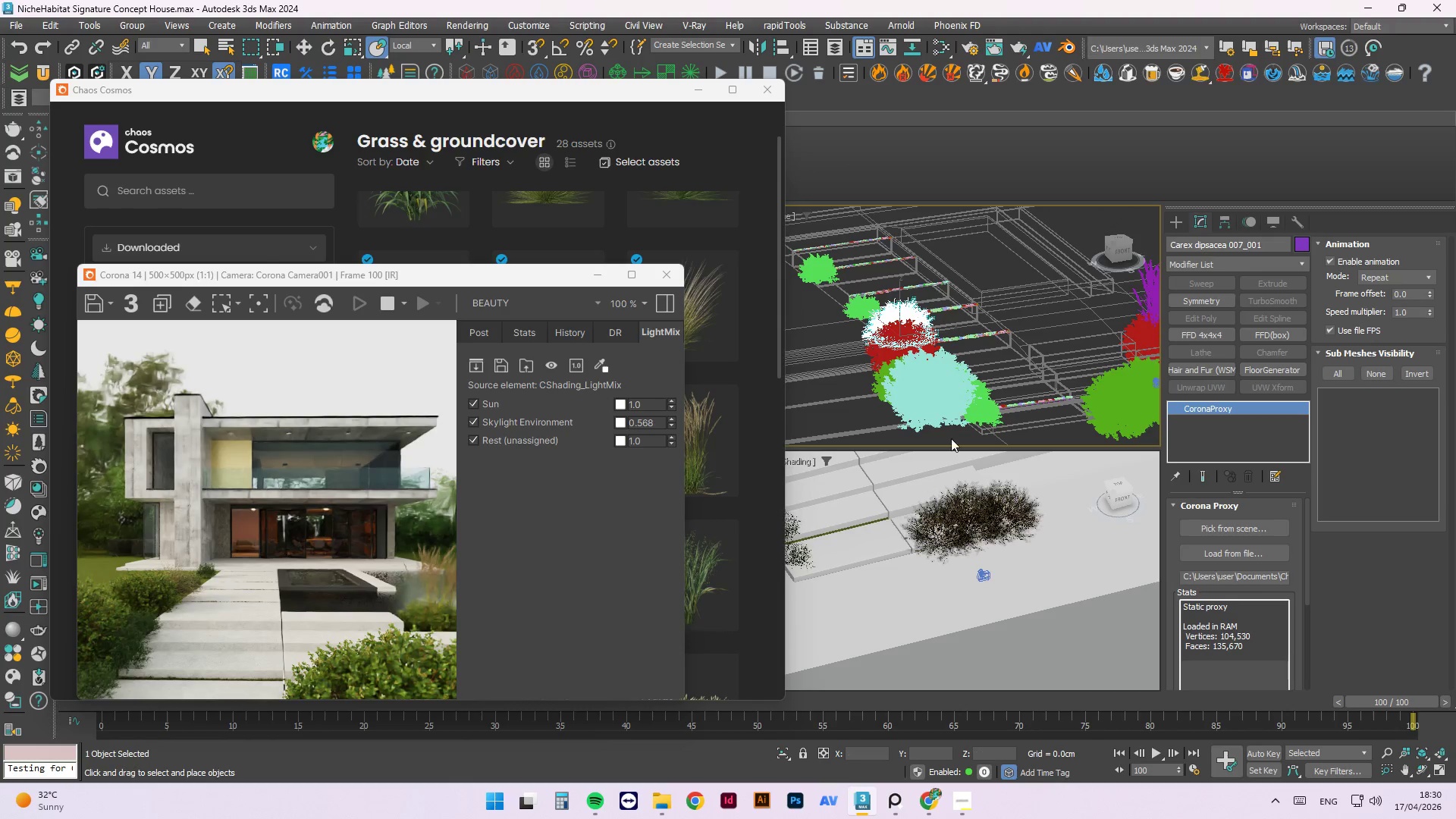 
hold_key(key=AltLeft, duration=1.62)
 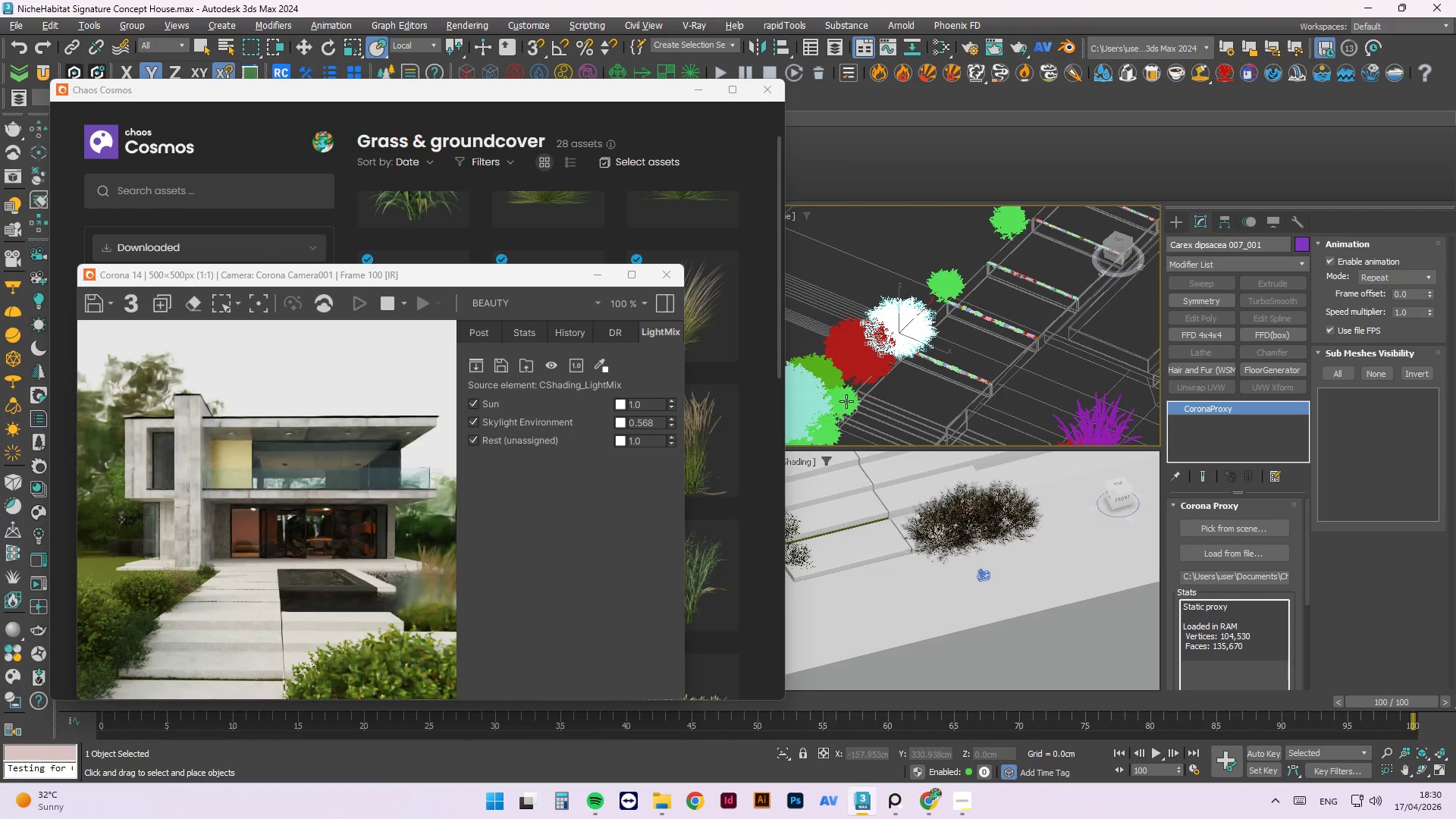 
left_click([846, 401])
 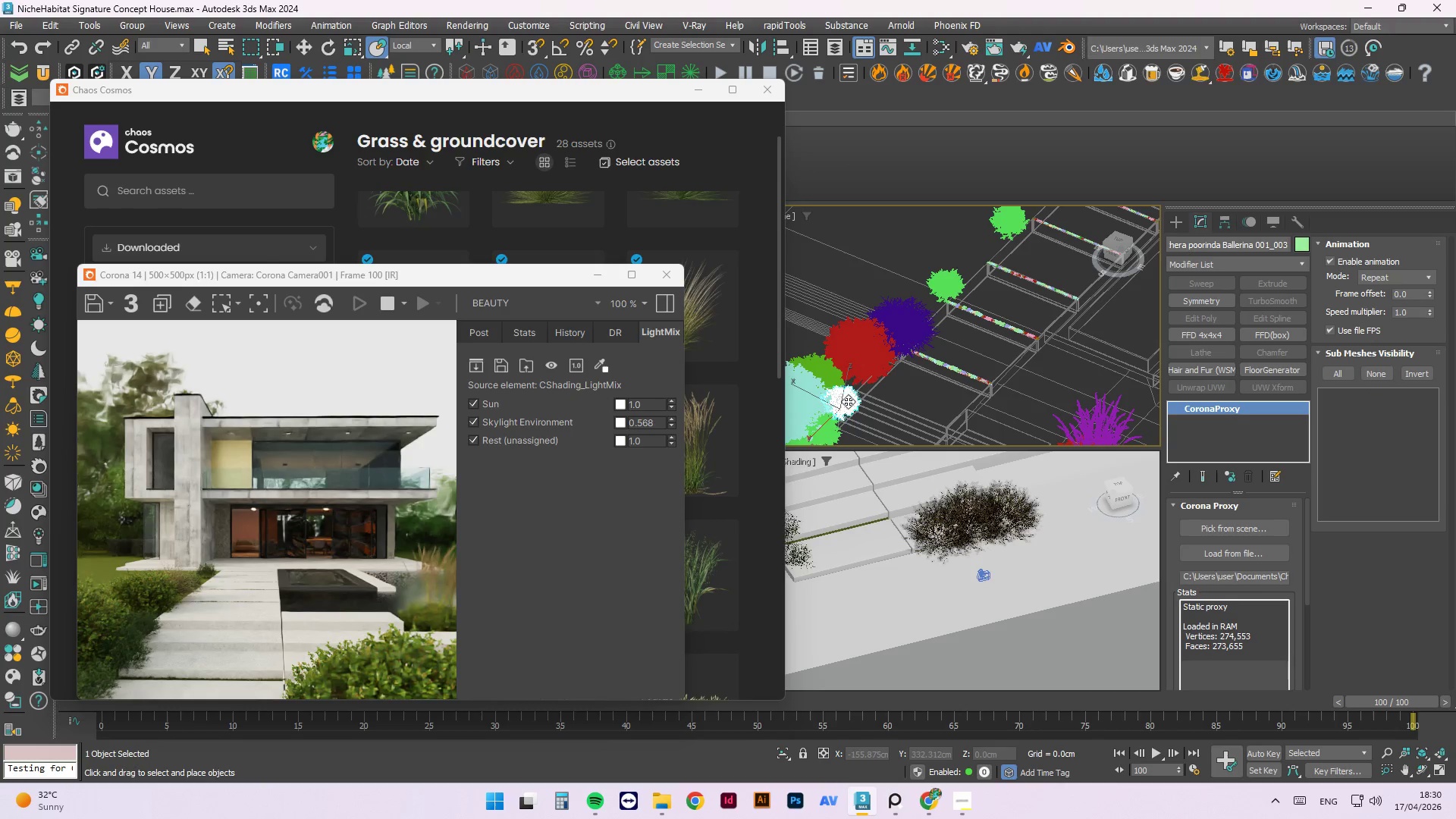 
key(Delete)
 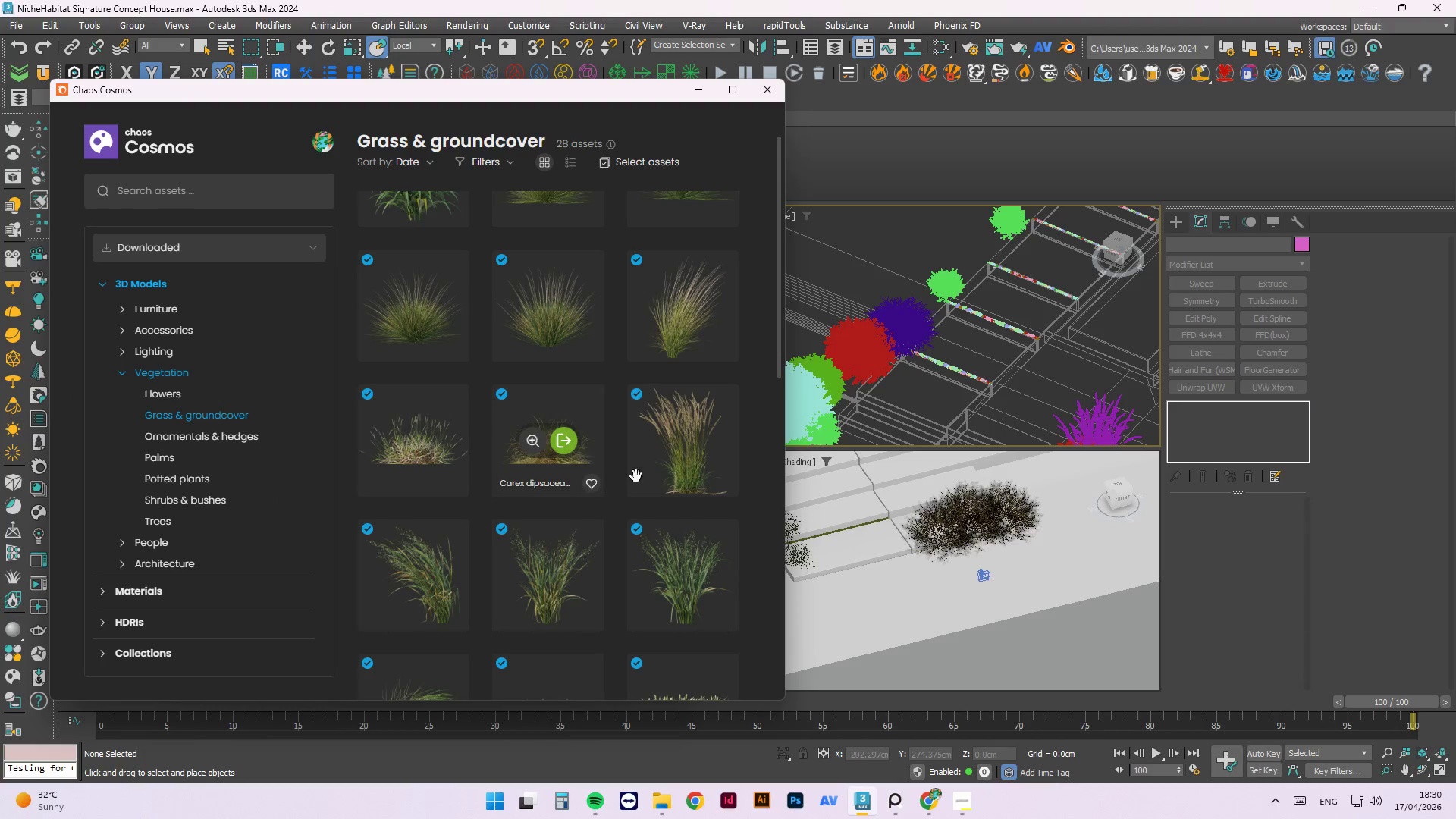 
wait(7.62)
 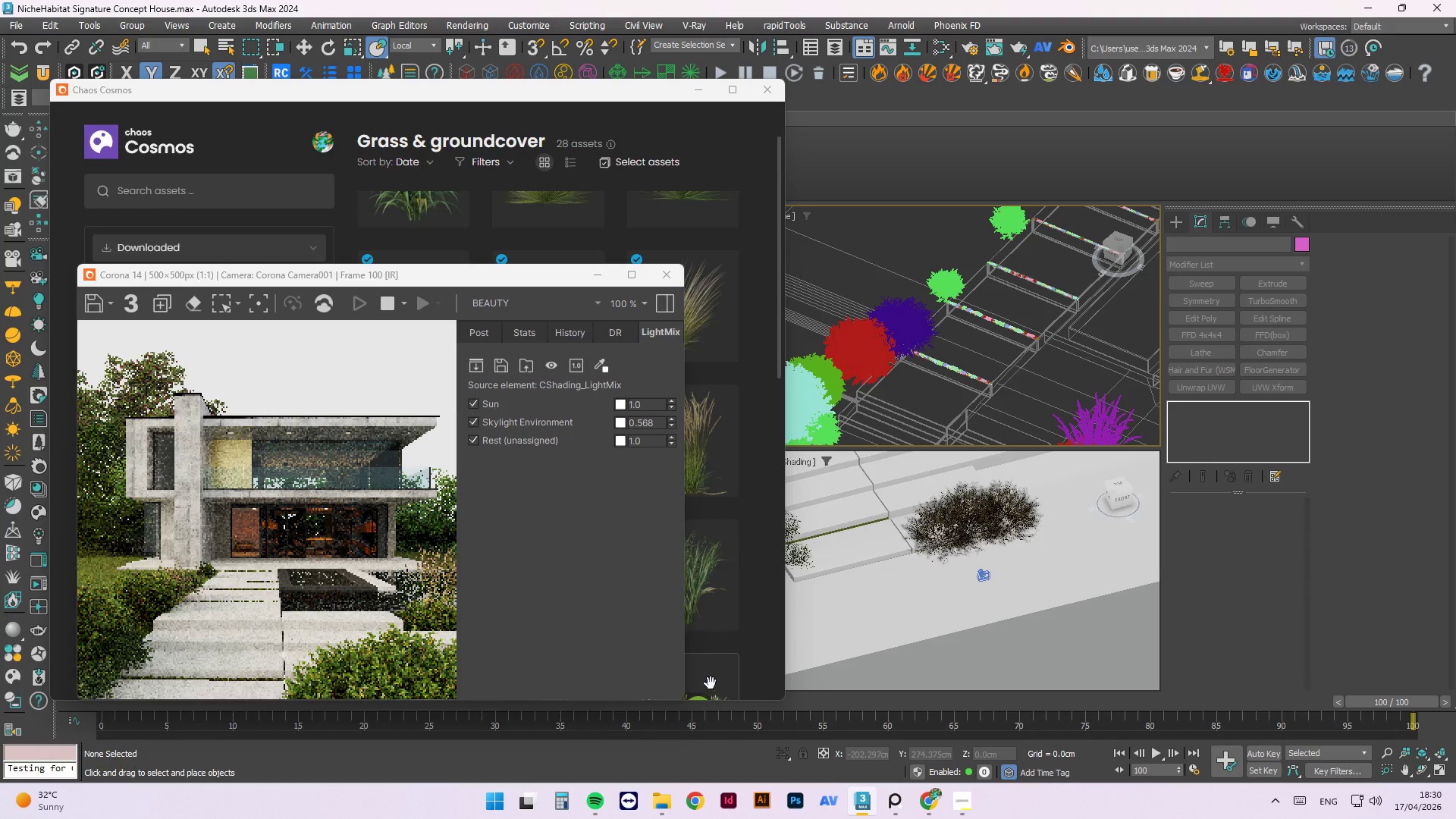 
scroll: coordinate [575, 431], scroll_direction: down, amount: 2.0
 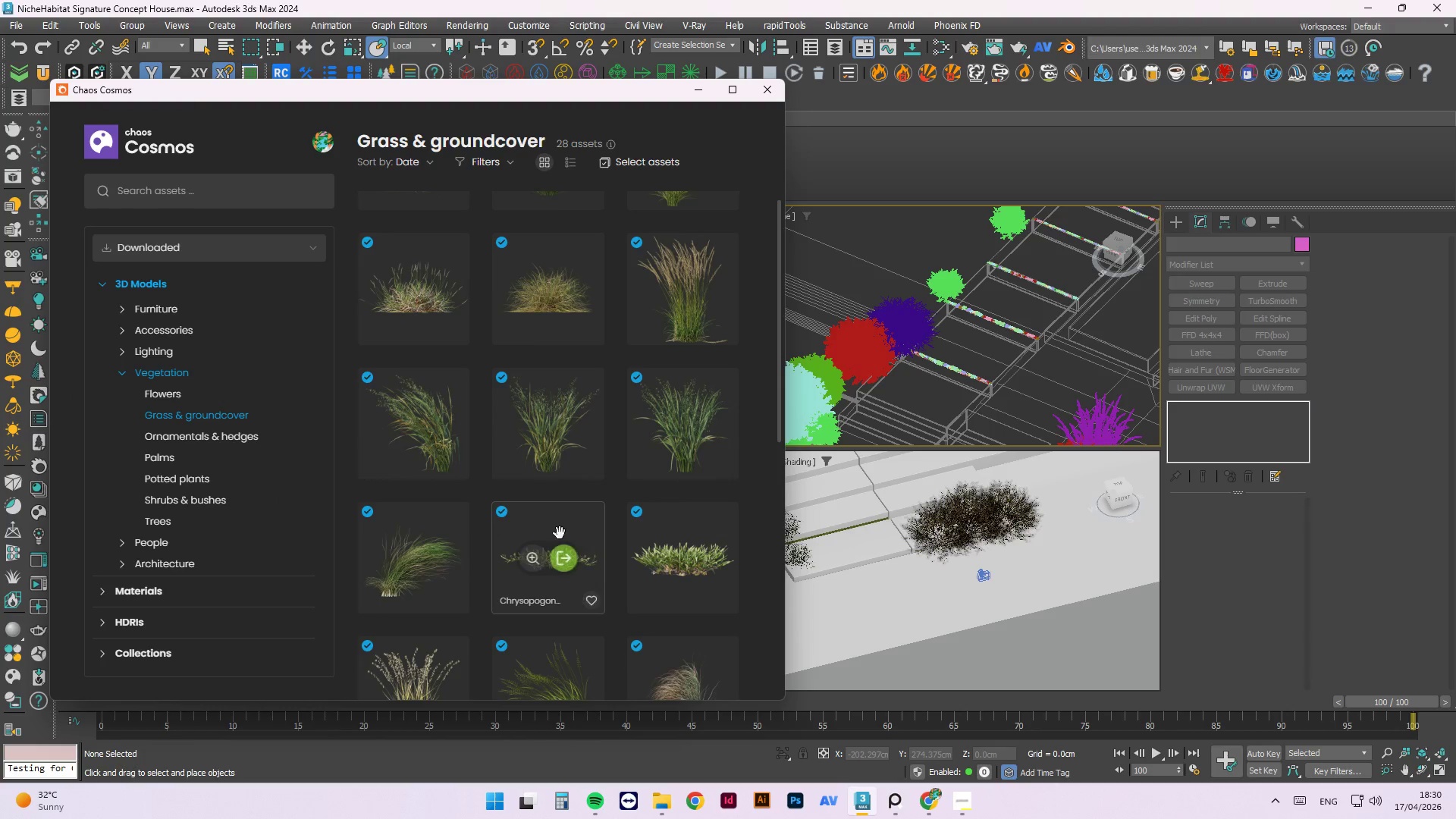 
scroll: coordinate [532, 482], scroll_direction: up, amount: 8.0
 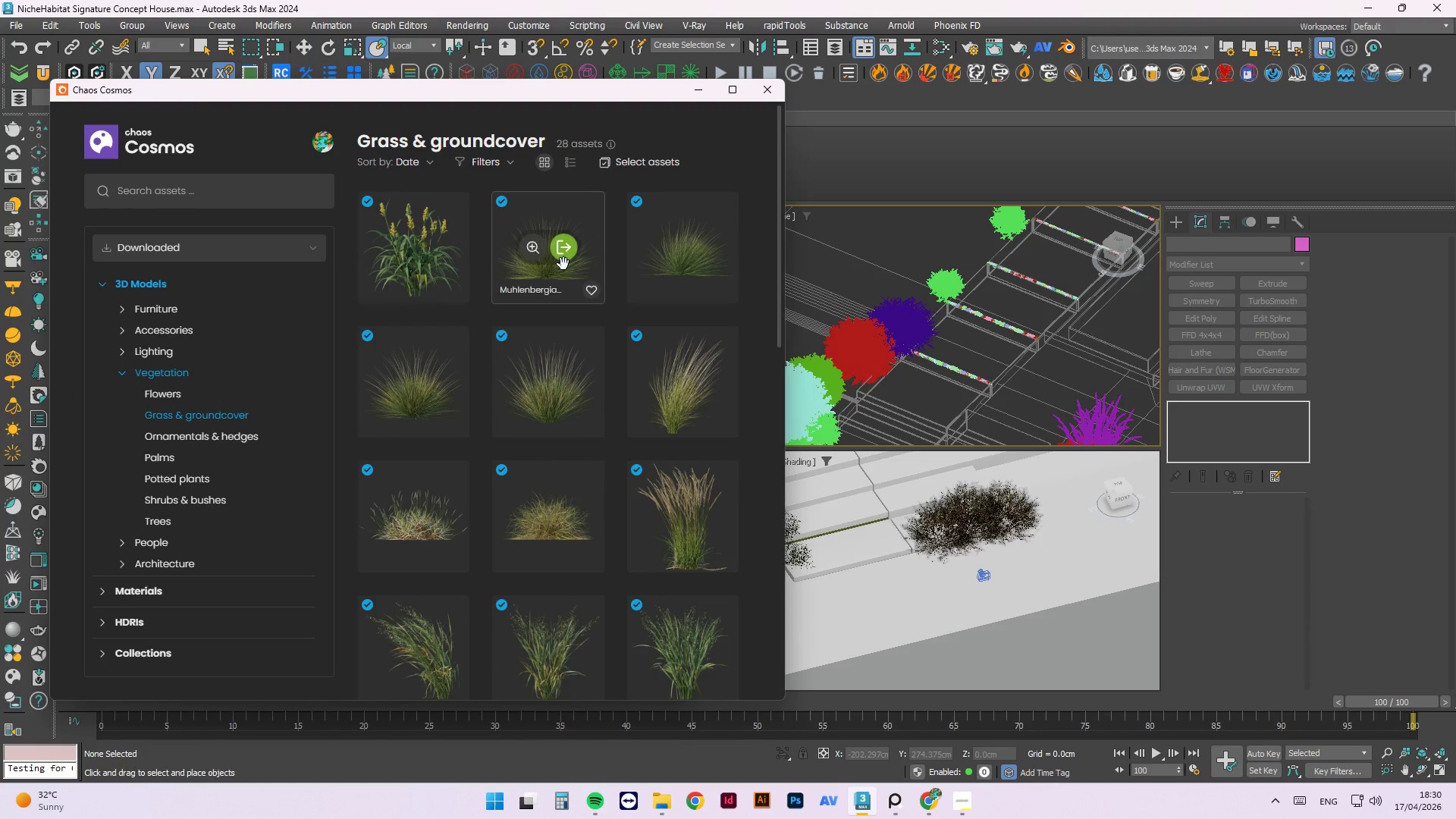 
left_click([566, 259])
 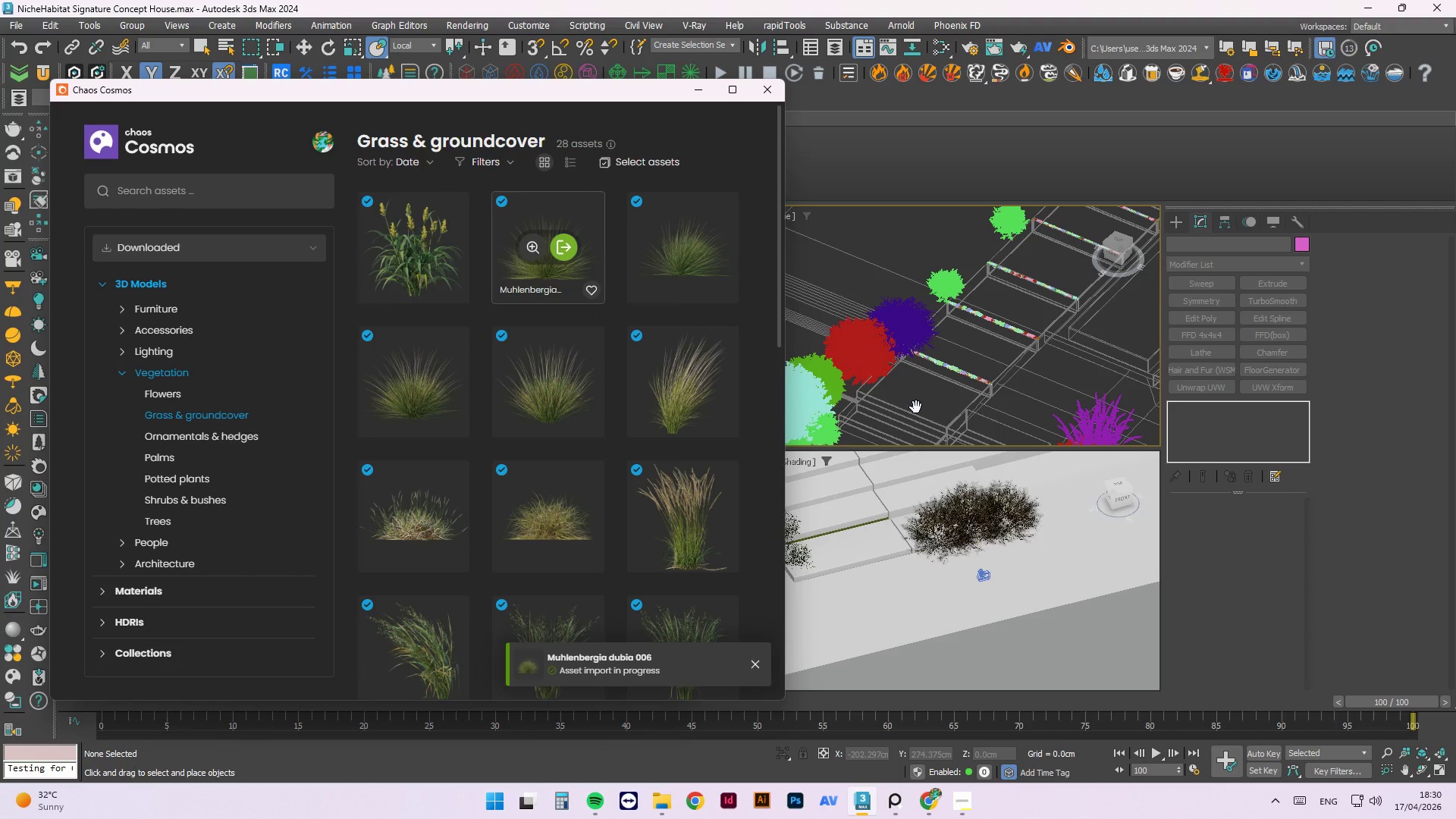 
scroll: coordinate [1016, 311], scroll_direction: down, amount: 6.0
 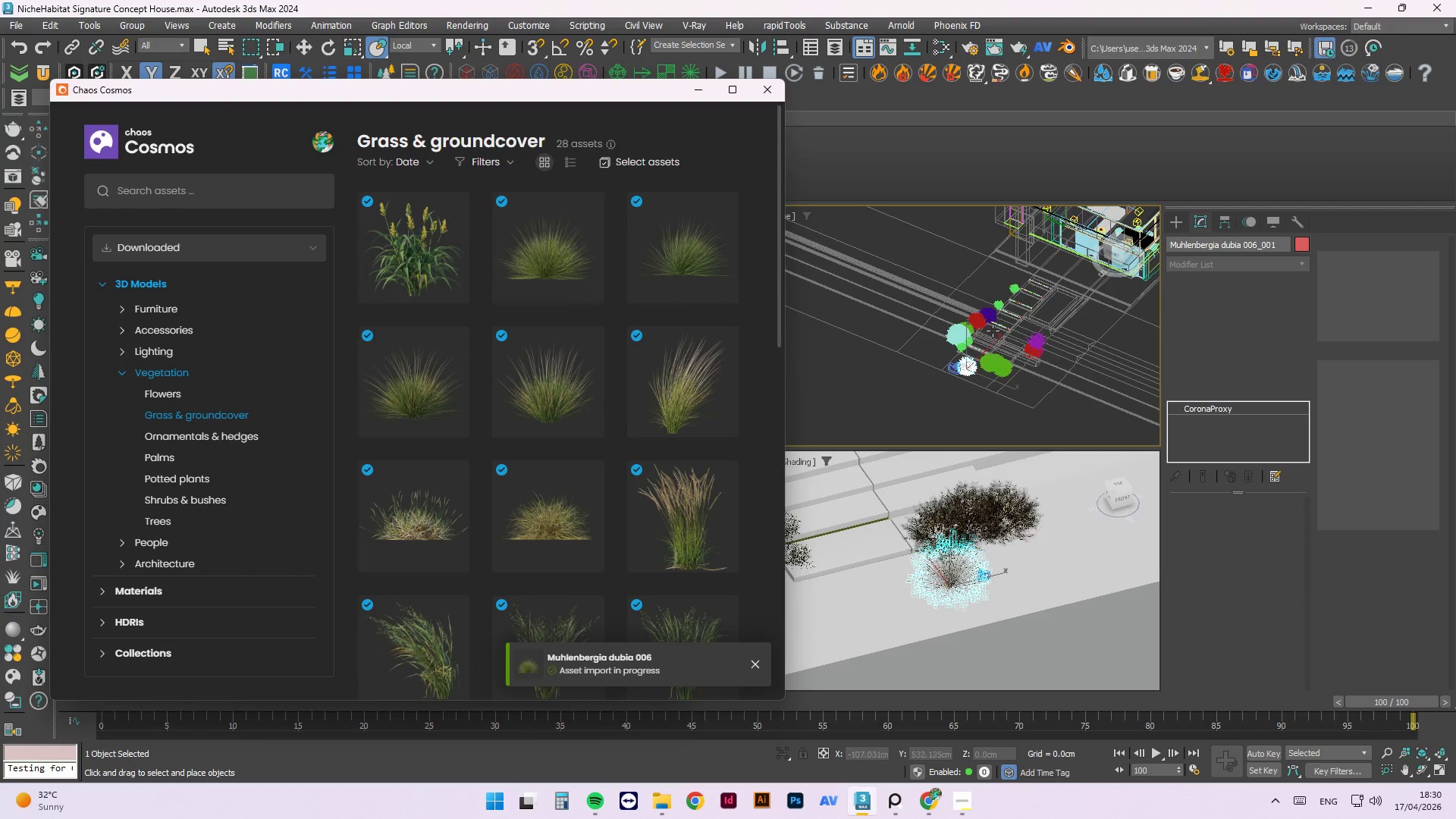 
scroll: coordinate [942, 386], scroll_direction: up, amount: 4.0
 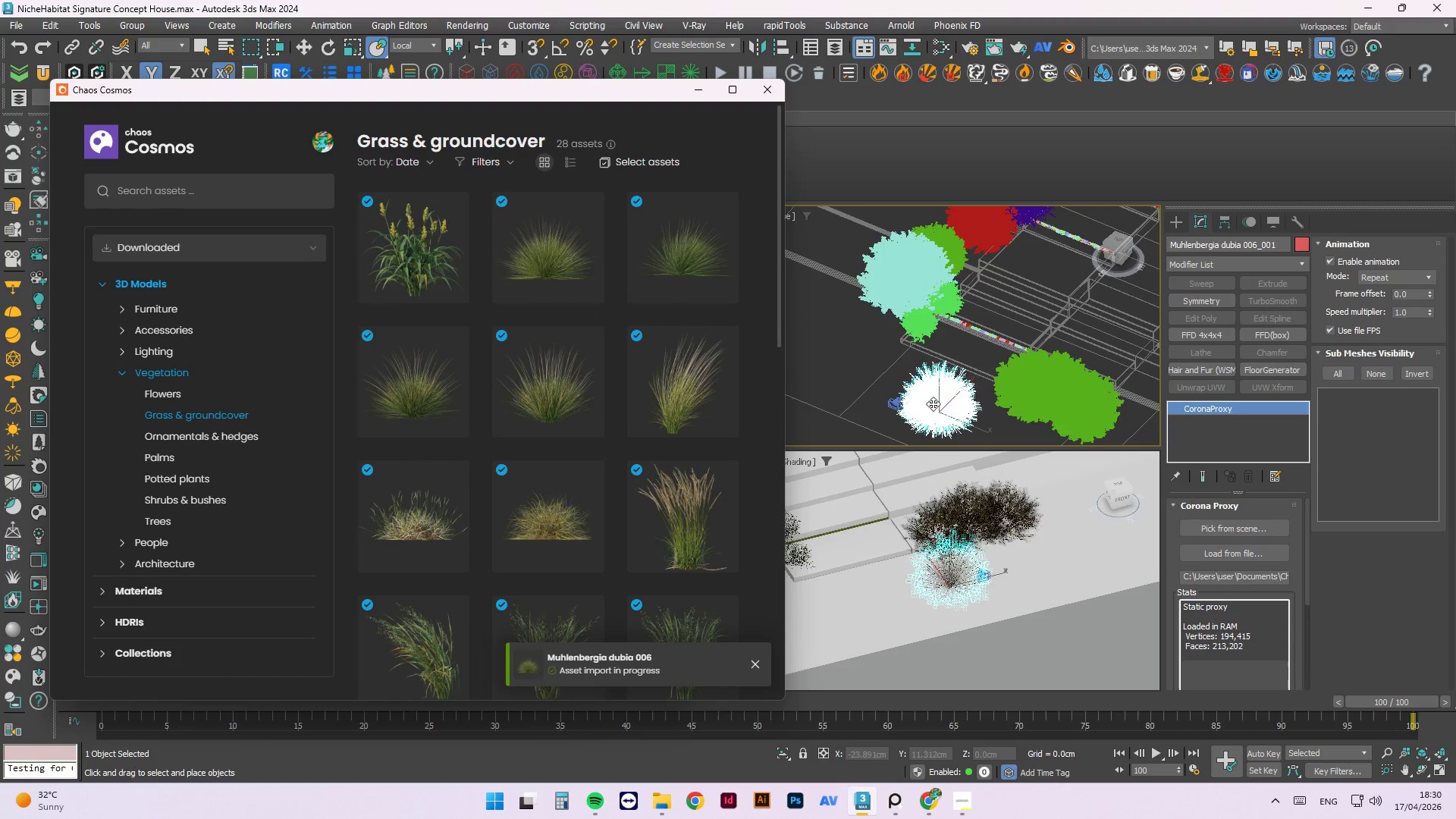 
left_click_drag(start_coordinate=[945, 406], to_coordinate=[968, 263])
 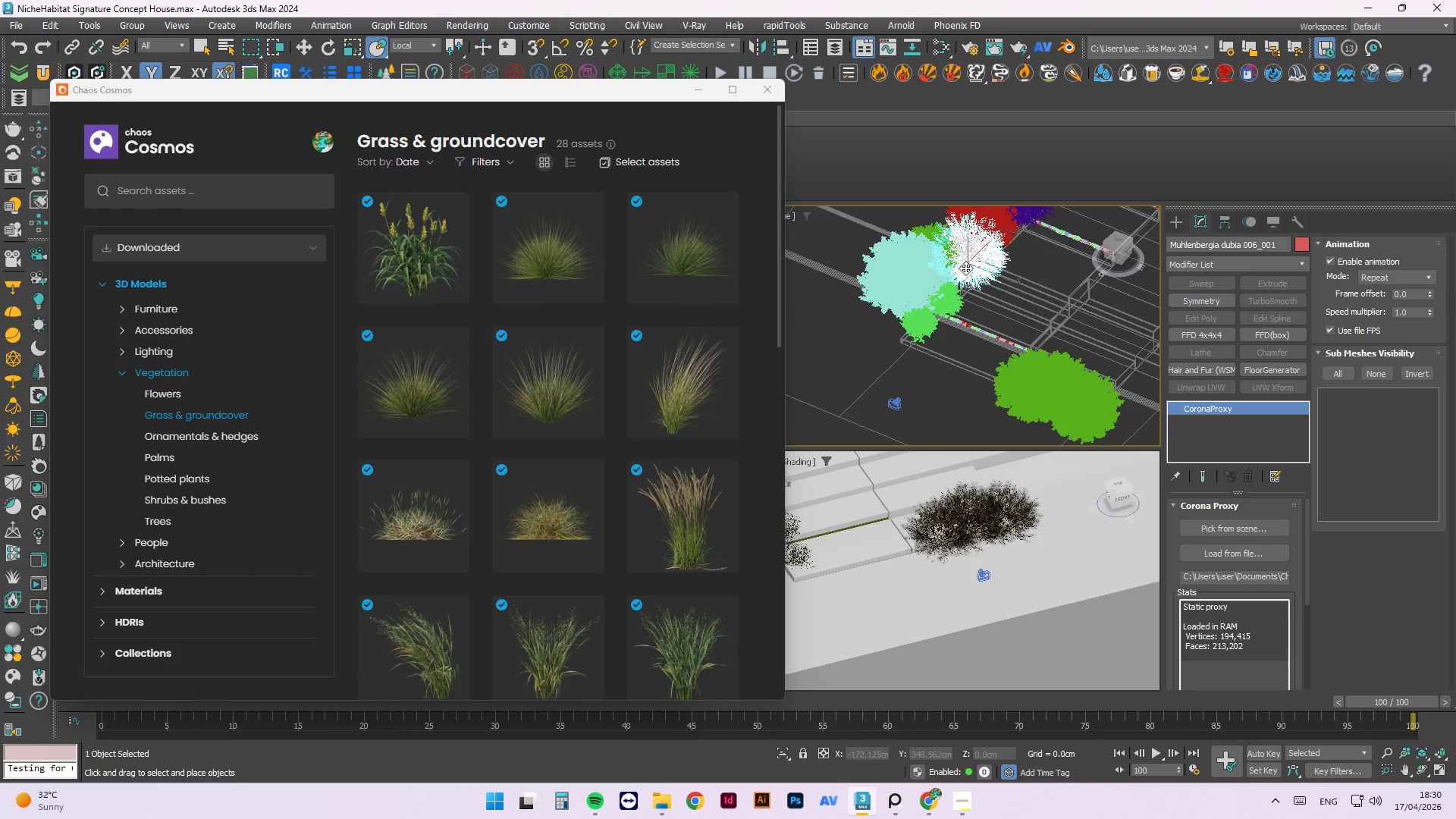 
hold_key(key=AltLeft, duration=0.92)
 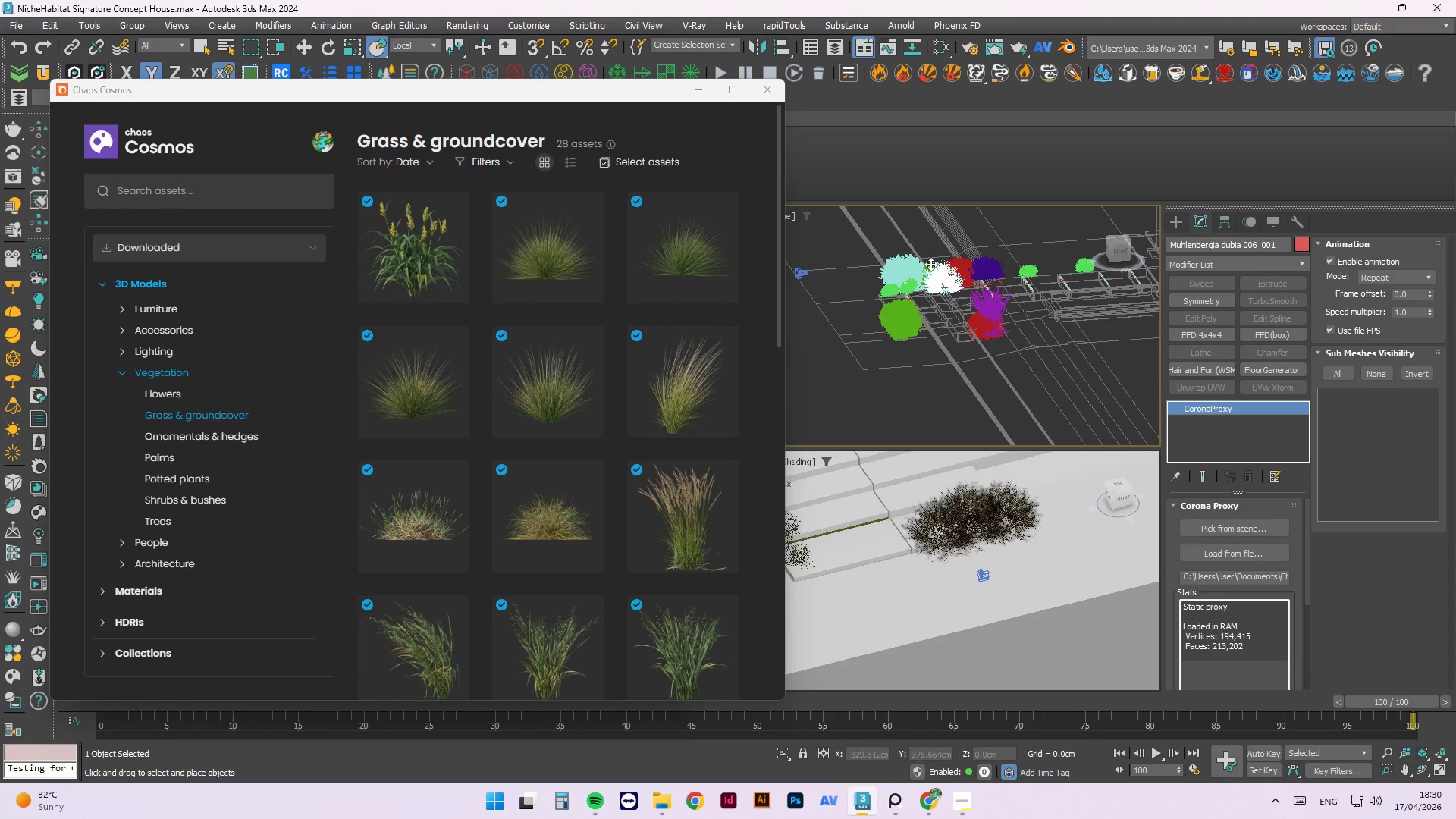 
scroll: coordinate [916, 308], scroll_direction: down, amount: 2.0
 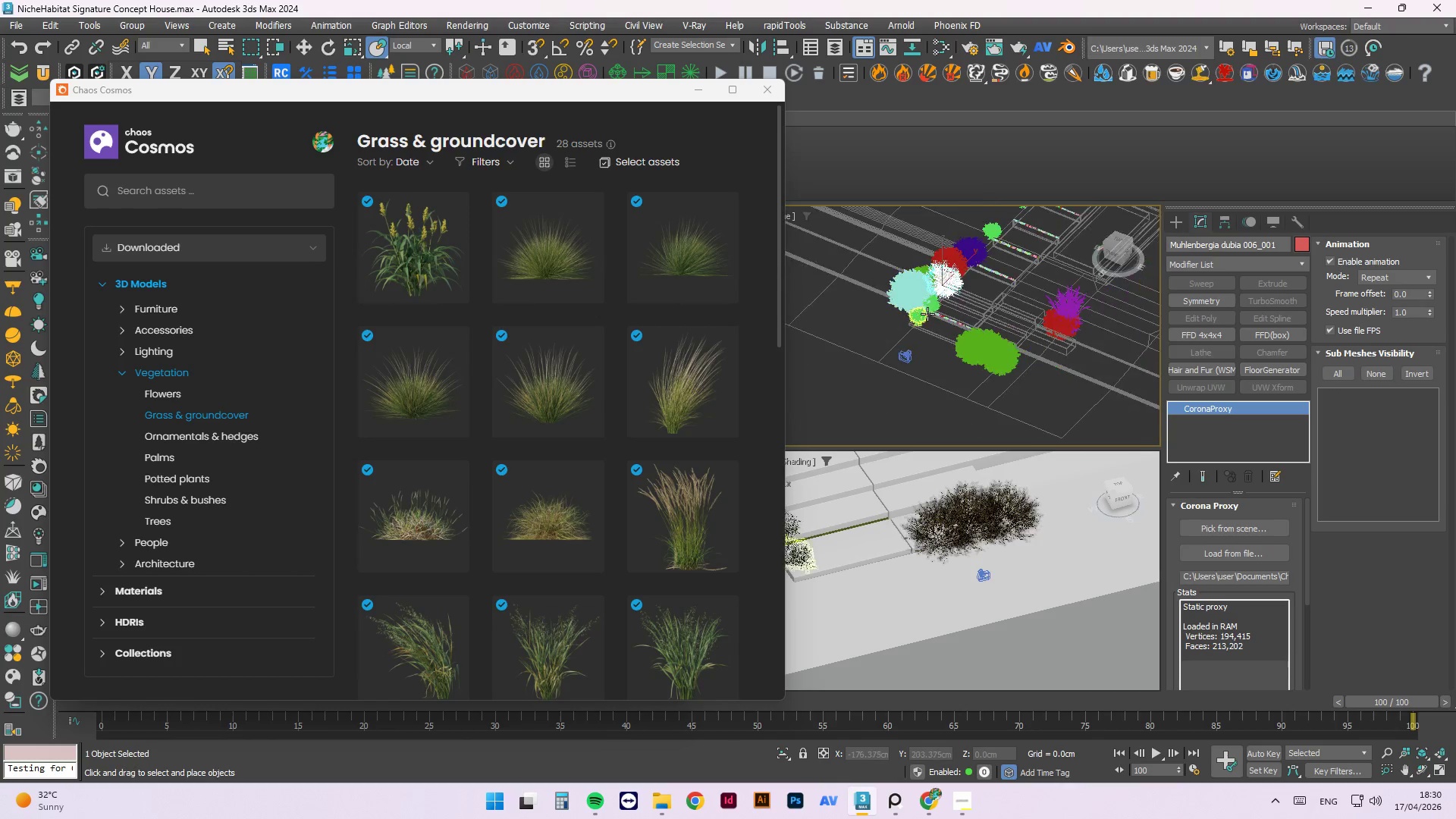 
hold_key(key=AltLeft, duration=1.53)
 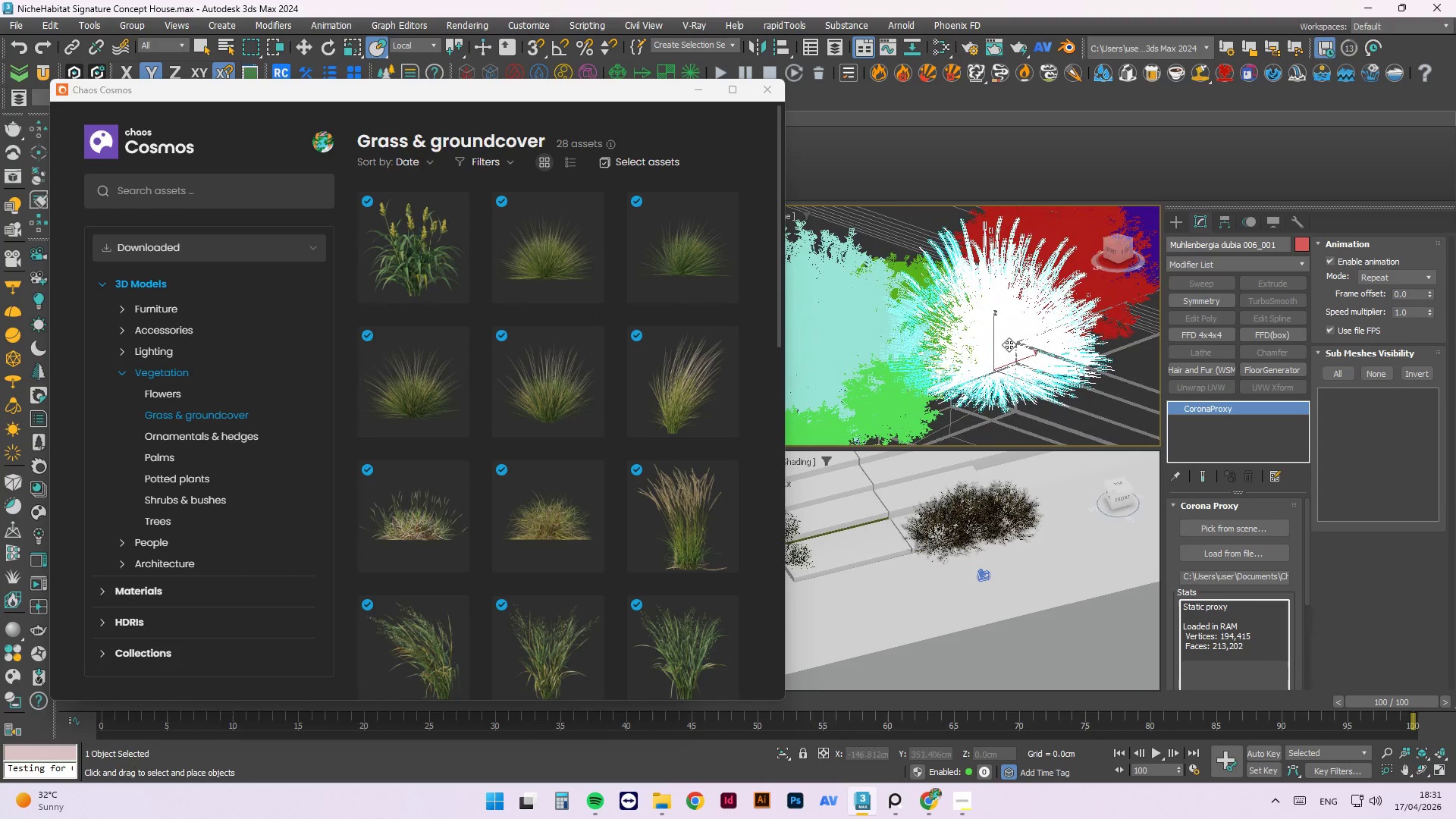 
scroll: coordinate [916, 306], scroll_direction: up, amount: 5.0
 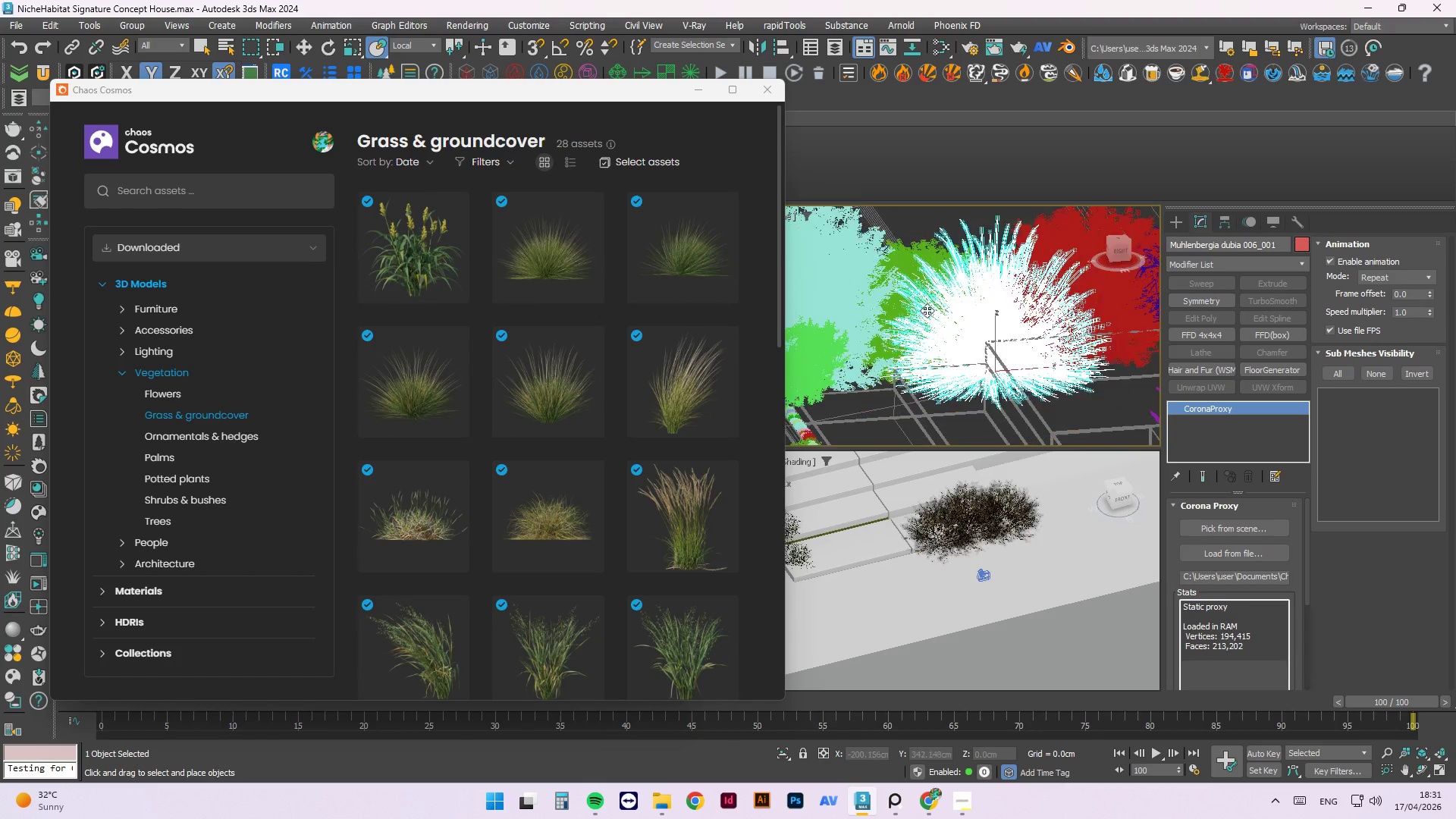 
left_click_drag(start_coordinate=[1003, 343], to_coordinate=[1028, 343])
 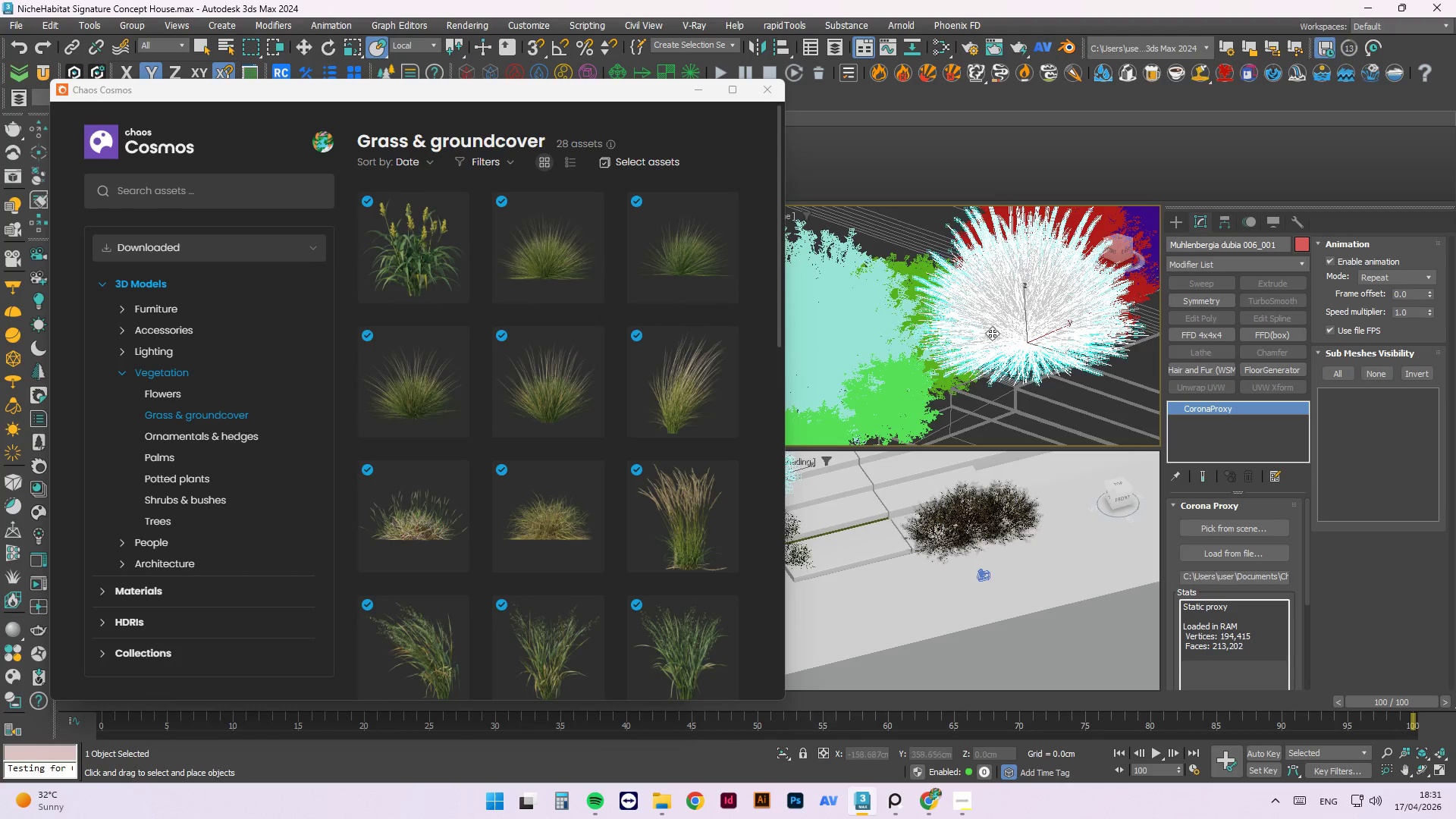 
scroll: coordinate [987, 333], scroll_direction: down, amount: 1.0
 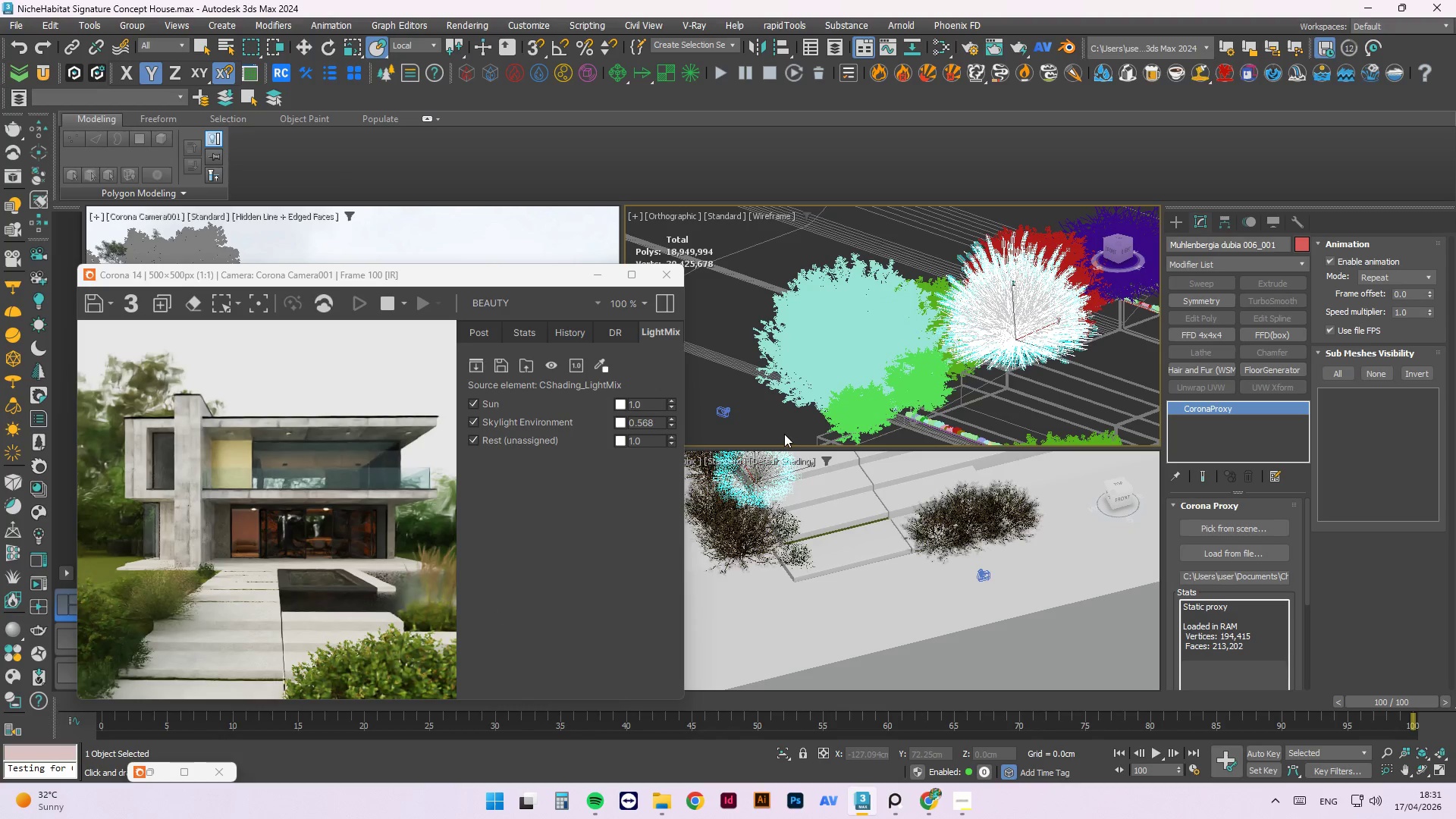 
wait(7.0)
 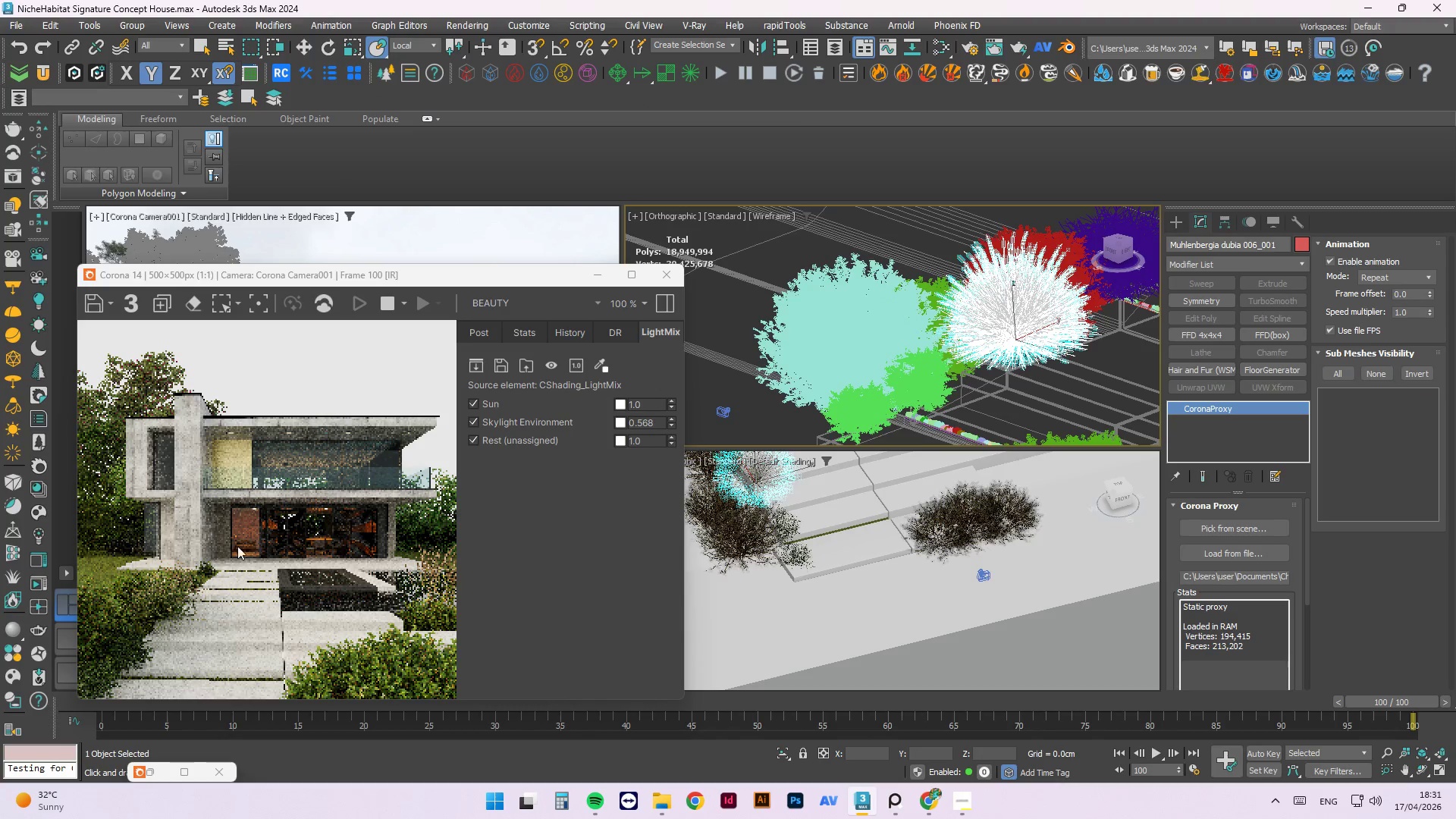 
hold_key(key=AltLeft, duration=1.14)
 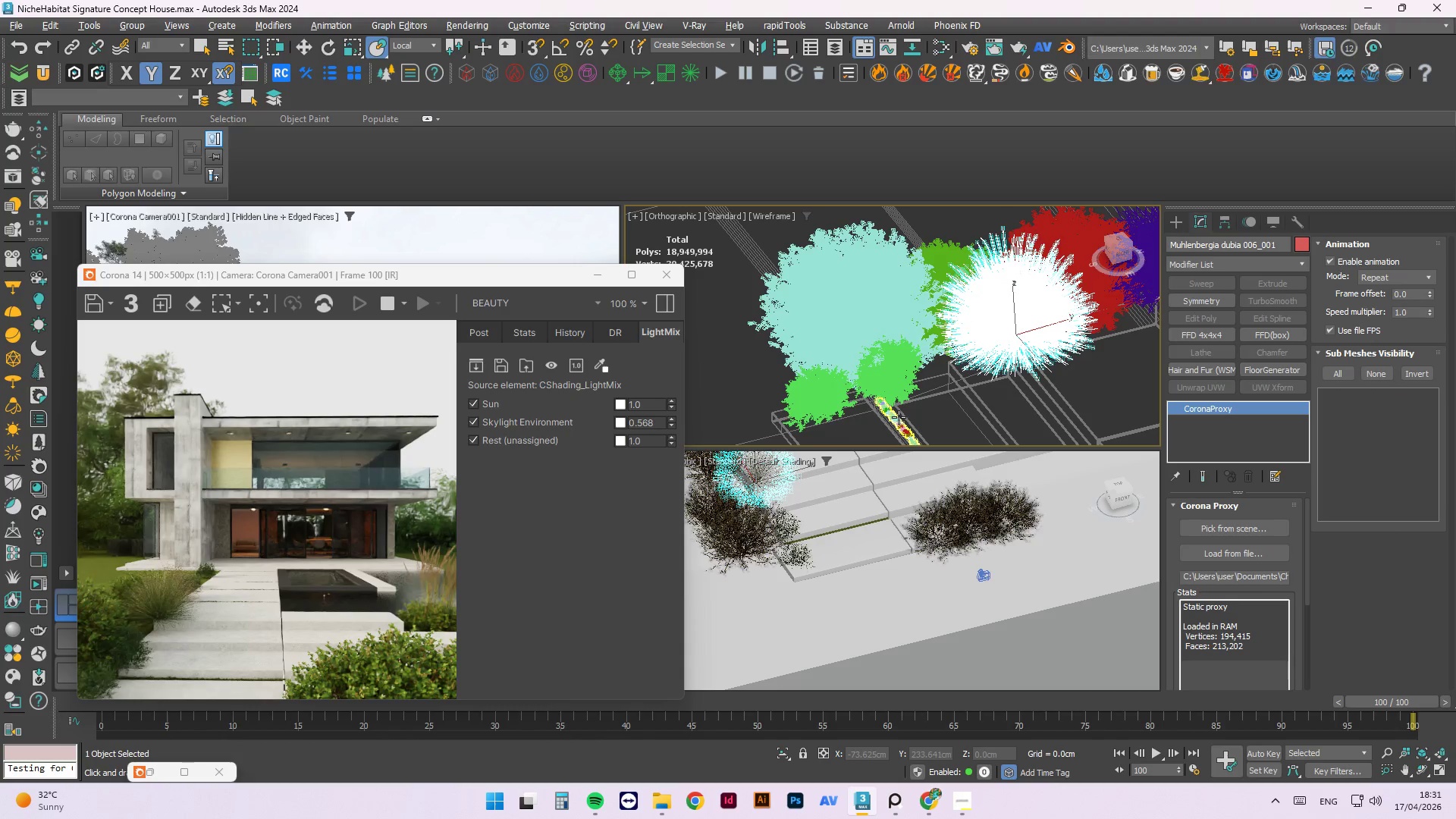 
wait(11.56)
 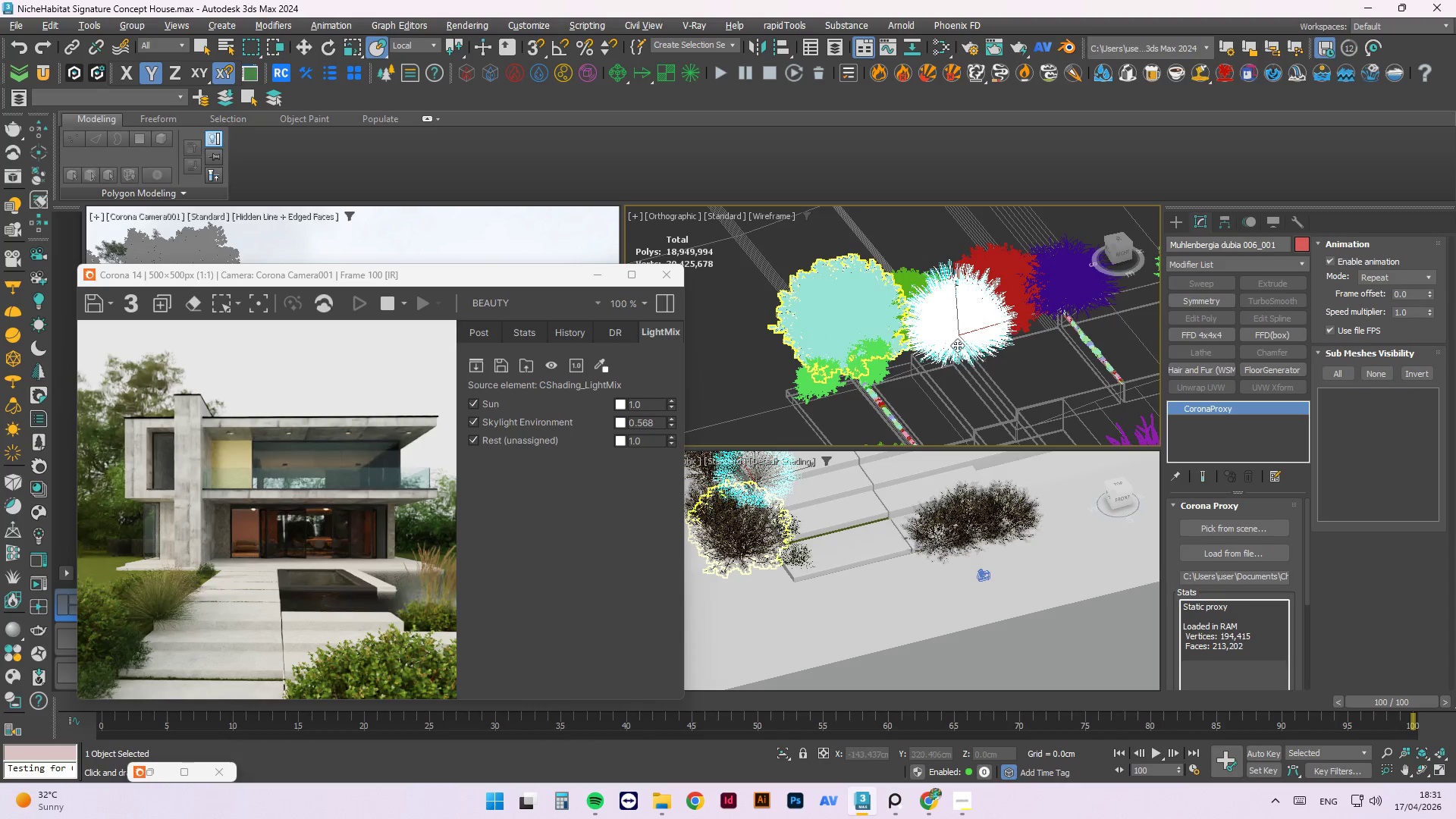 
hold_key(key=AltLeft, duration=2.33)
 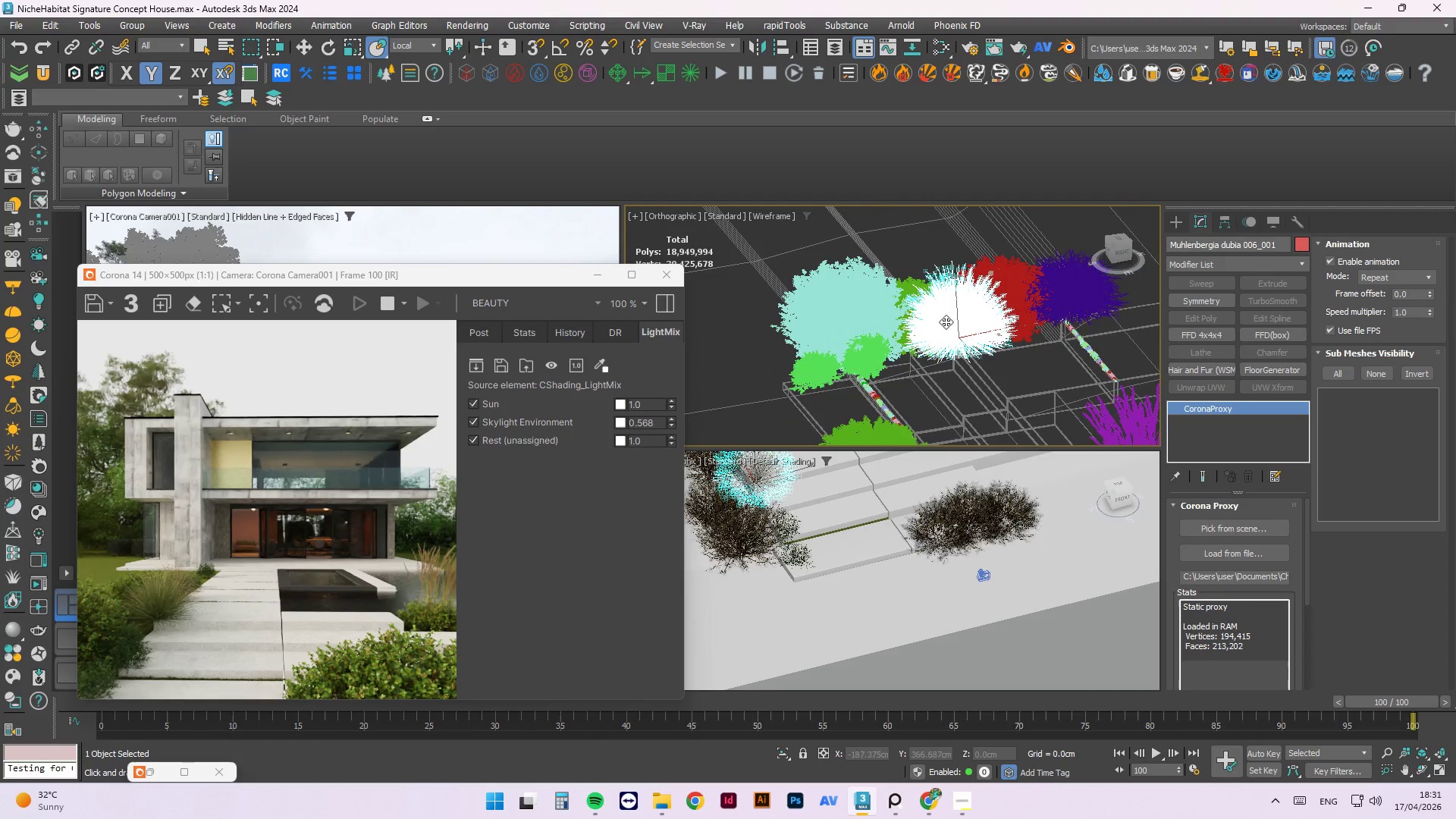 
scroll: coordinate [821, 336], scroll_direction: down, amount: 1.0
 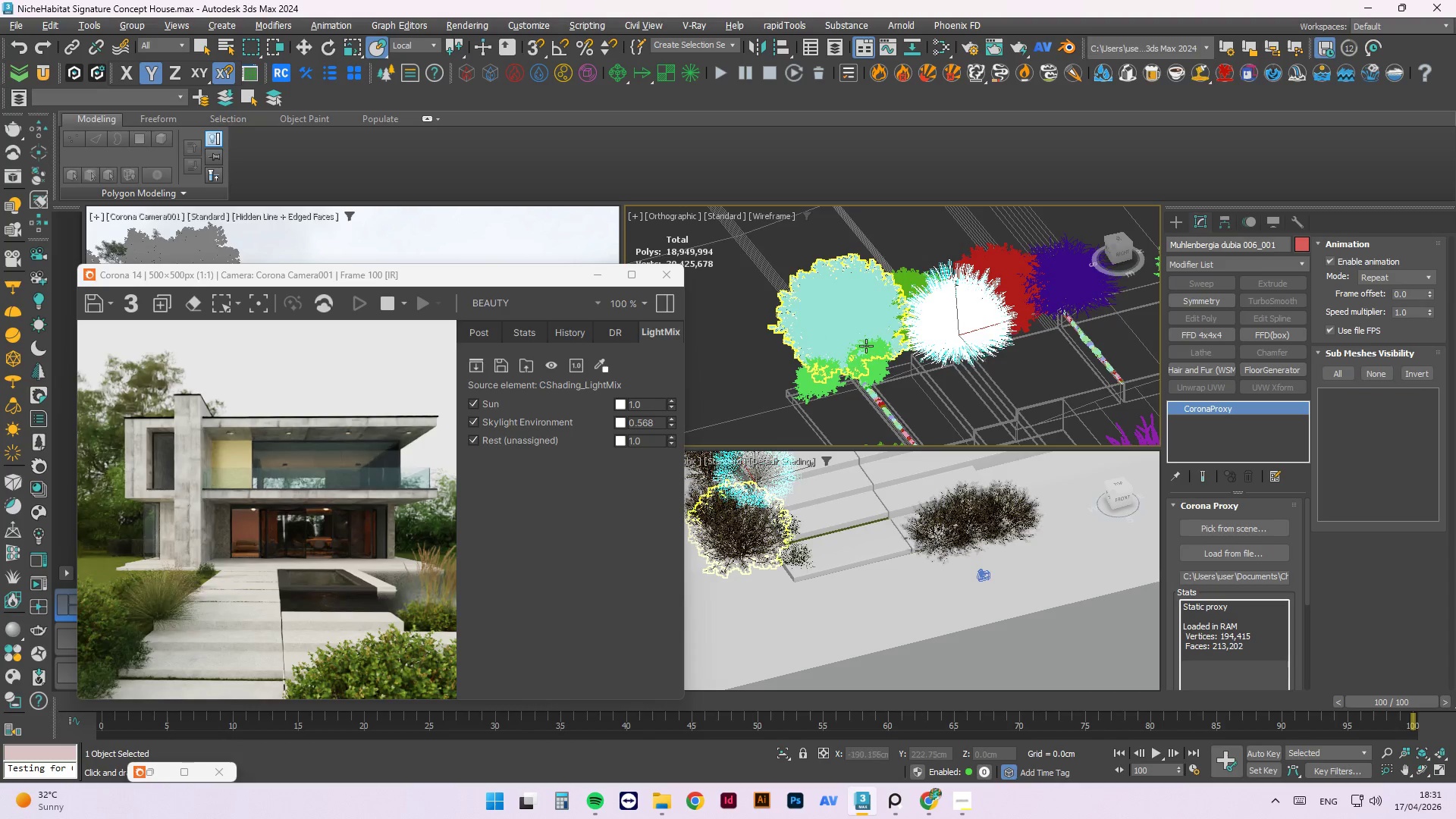 
left_click_drag(start_coordinate=[951, 322], to_coordinate=[909, 361])
 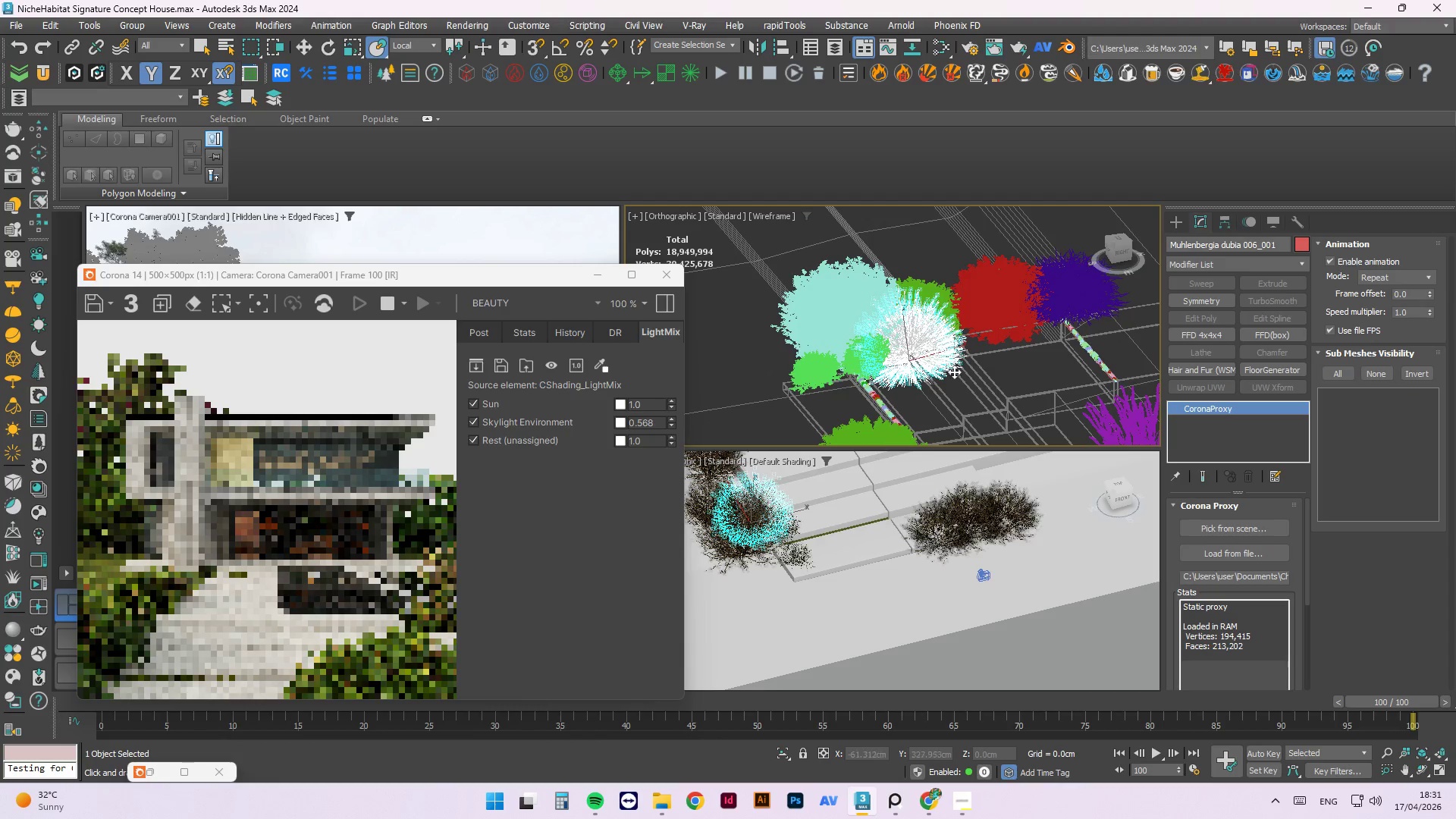 
hold_key(key=AltLeft, duration=2.33)
 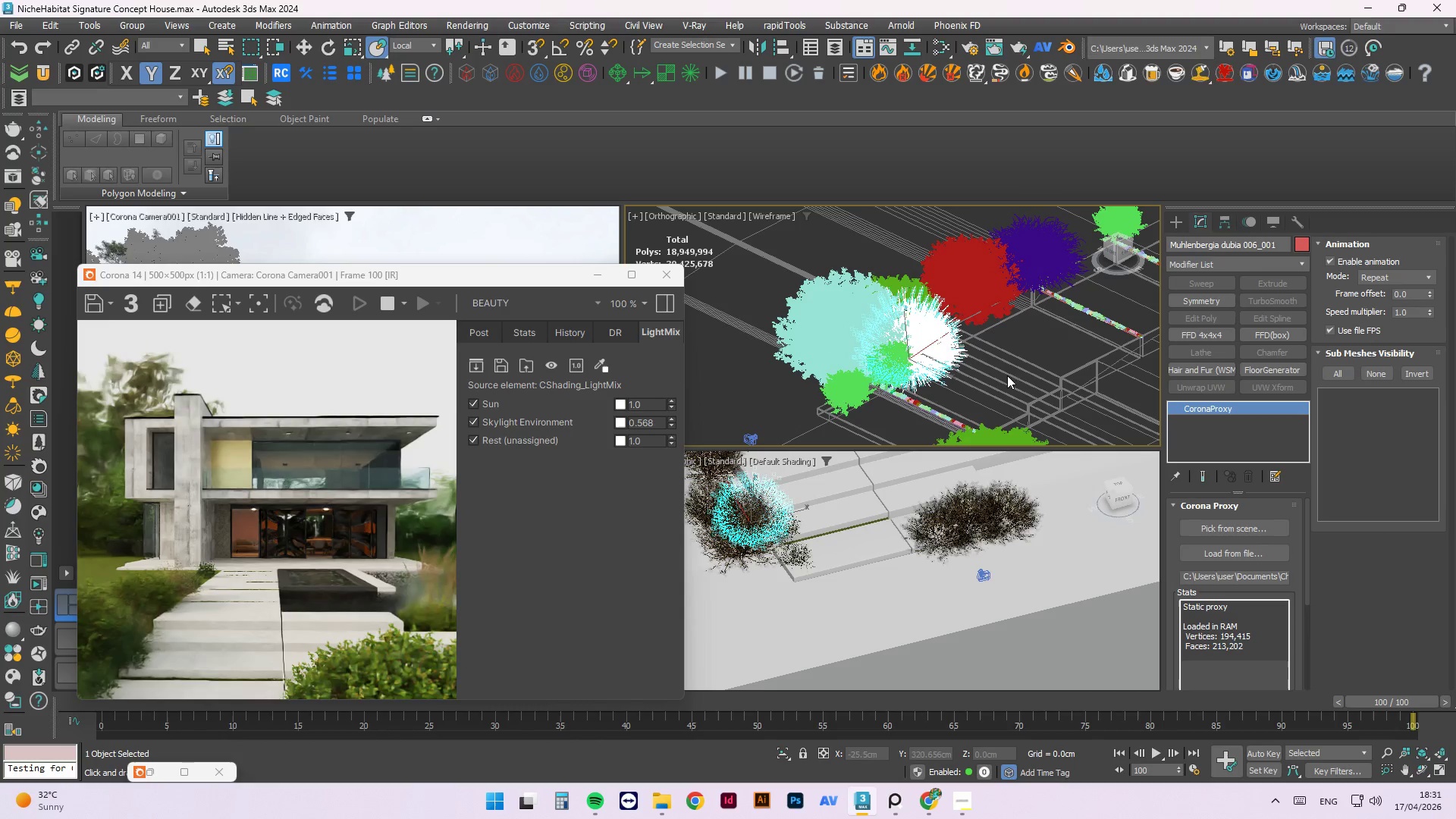 
scroll: coordinate [885, 342], scroll_direction: up, amount: 2.0
 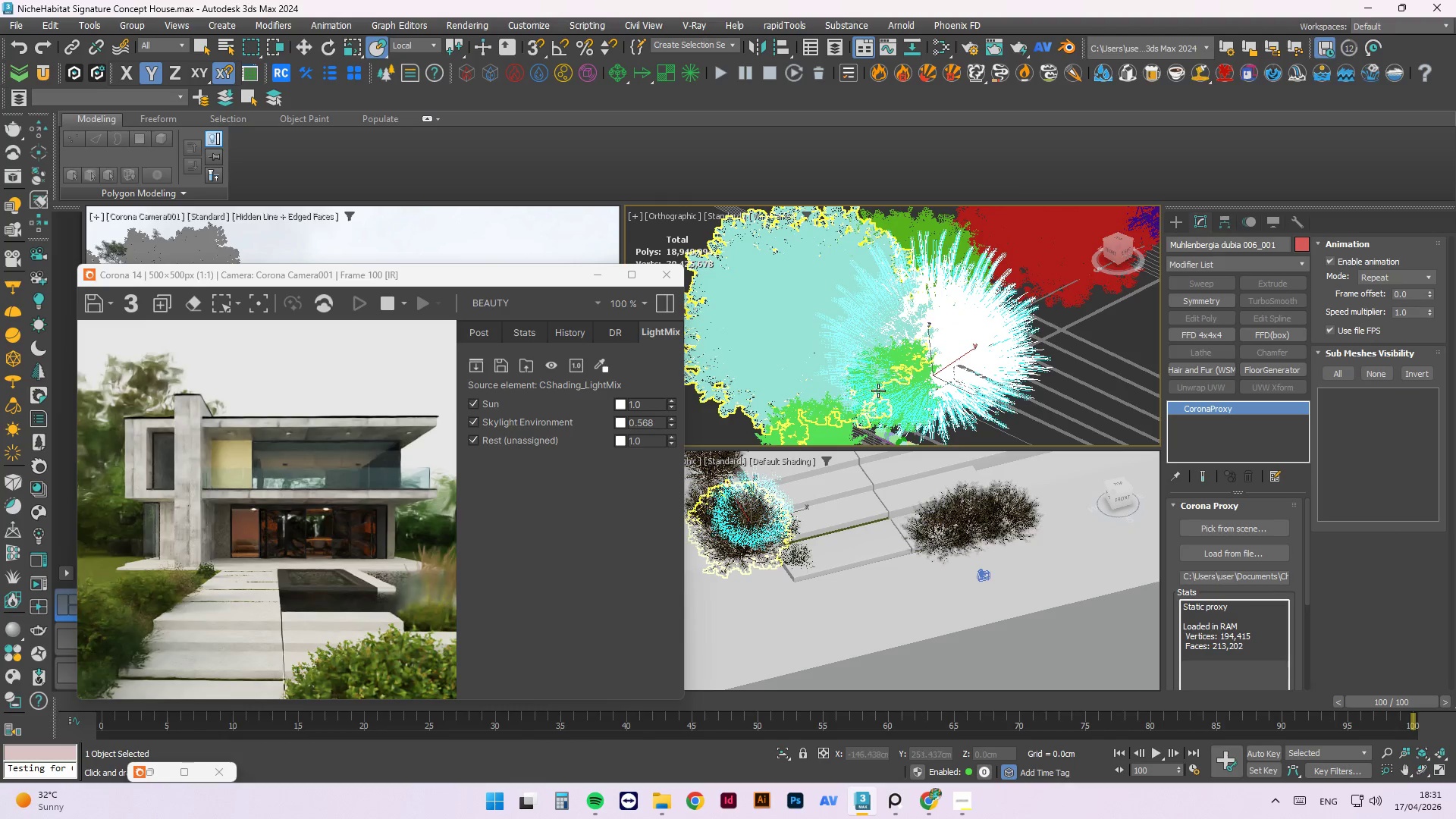 
left_click([871, 362])
 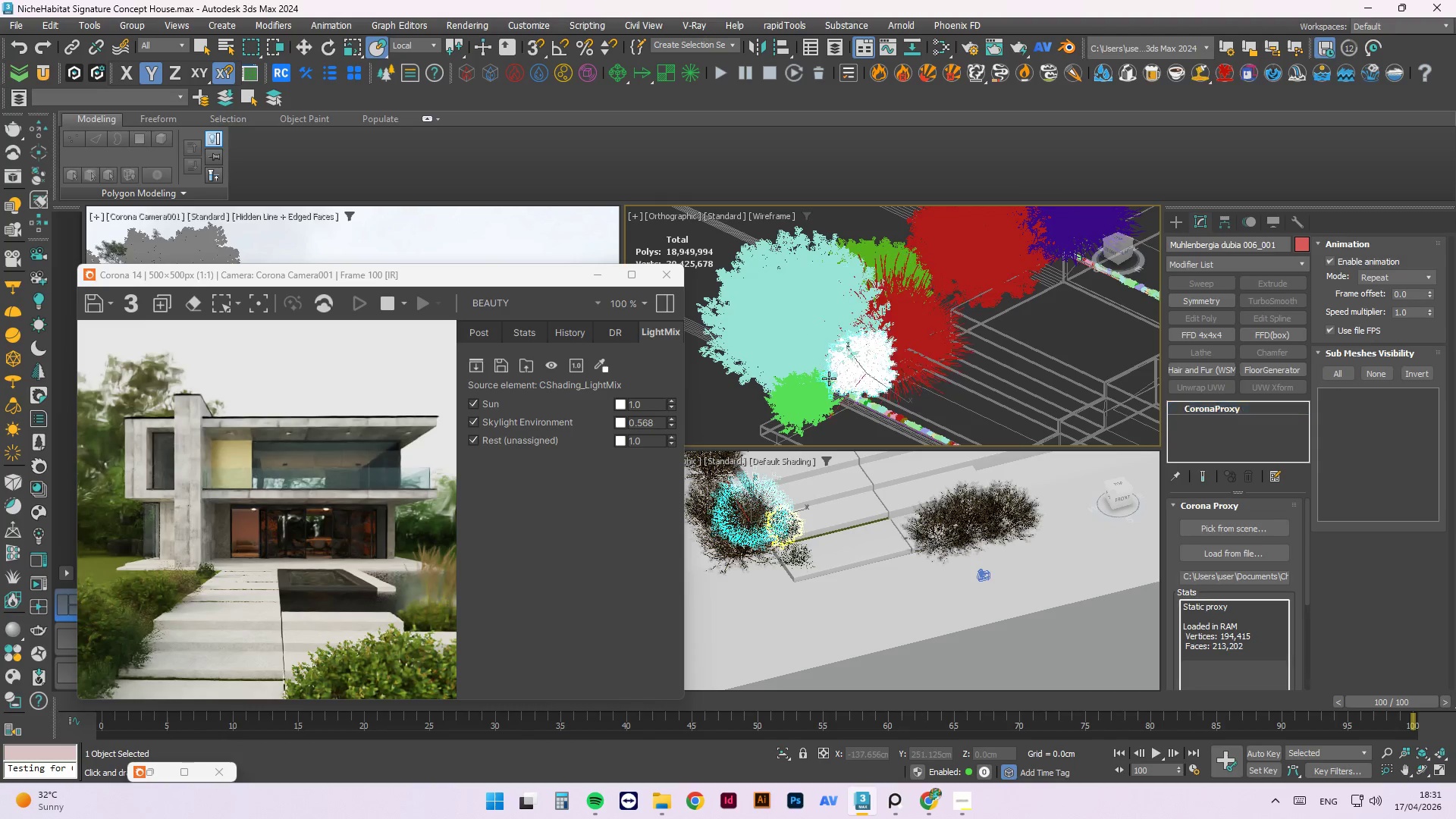 
scroll: coordinate [829, 378], scroll_direction: down, amount: 2.0
 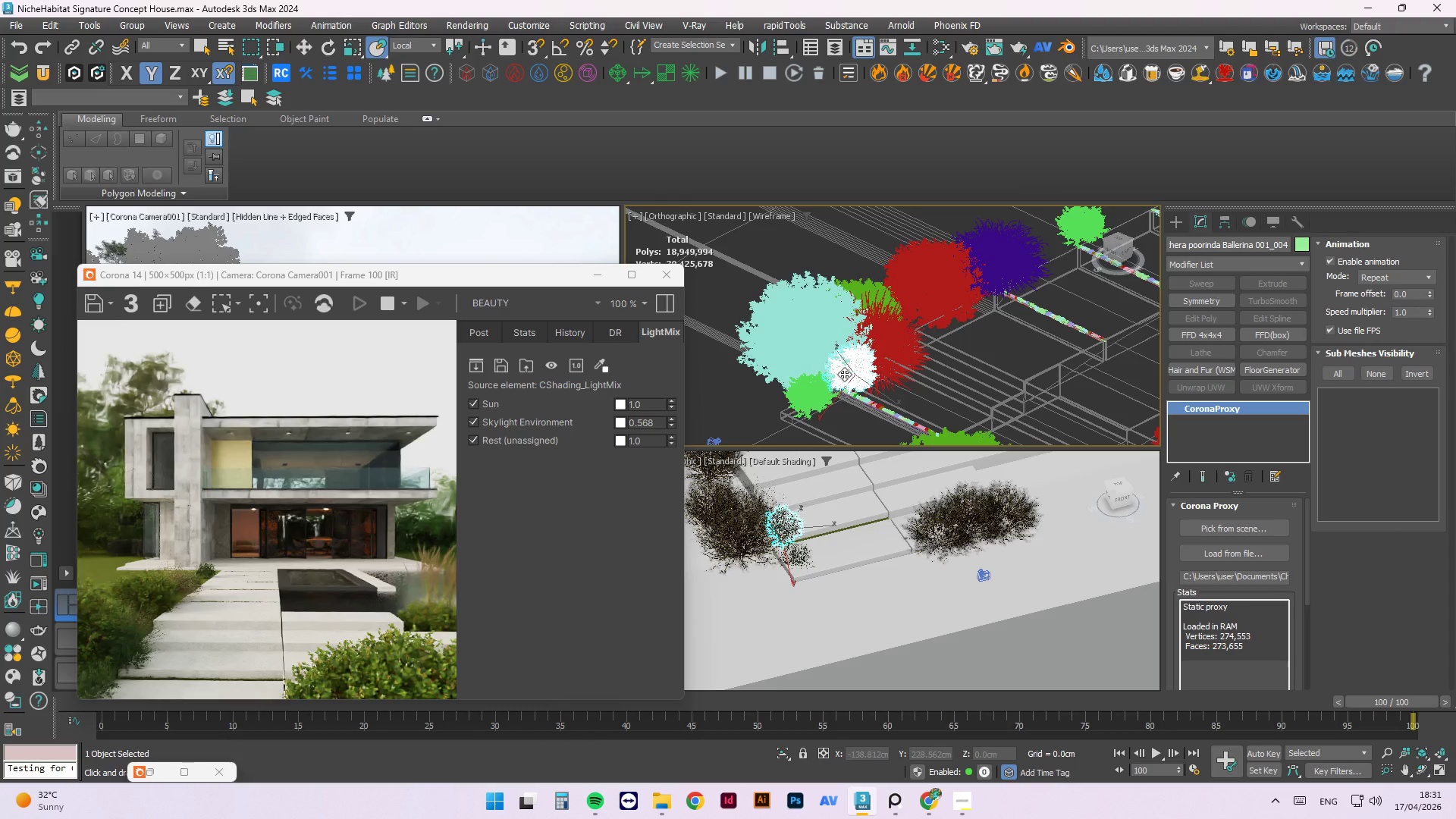 
left_click_drag(start_coordinate=[845, 374], to_coordinate=[924, 332])
 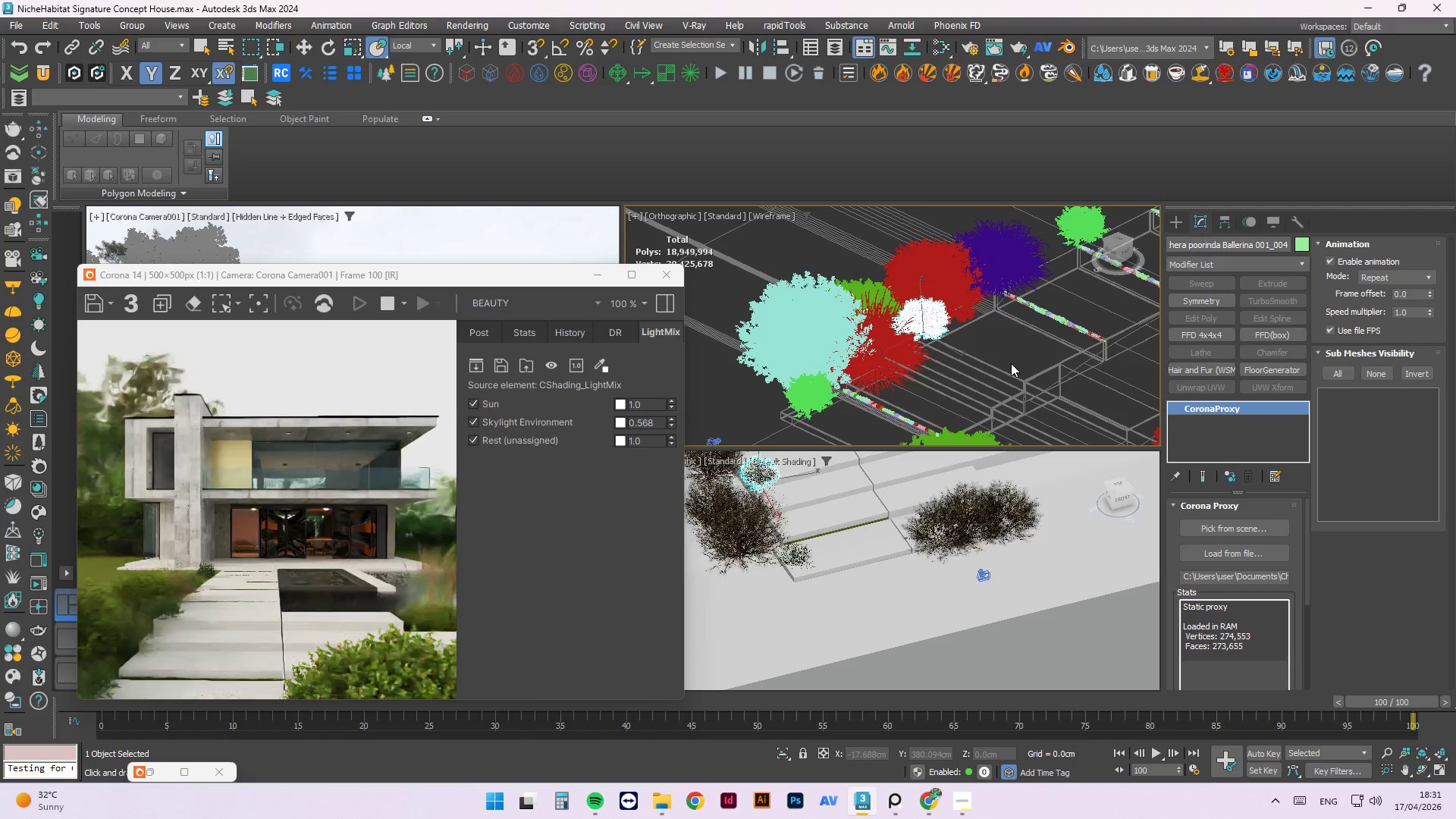 
hold_key(key=AltLeft, duration=2.98)
 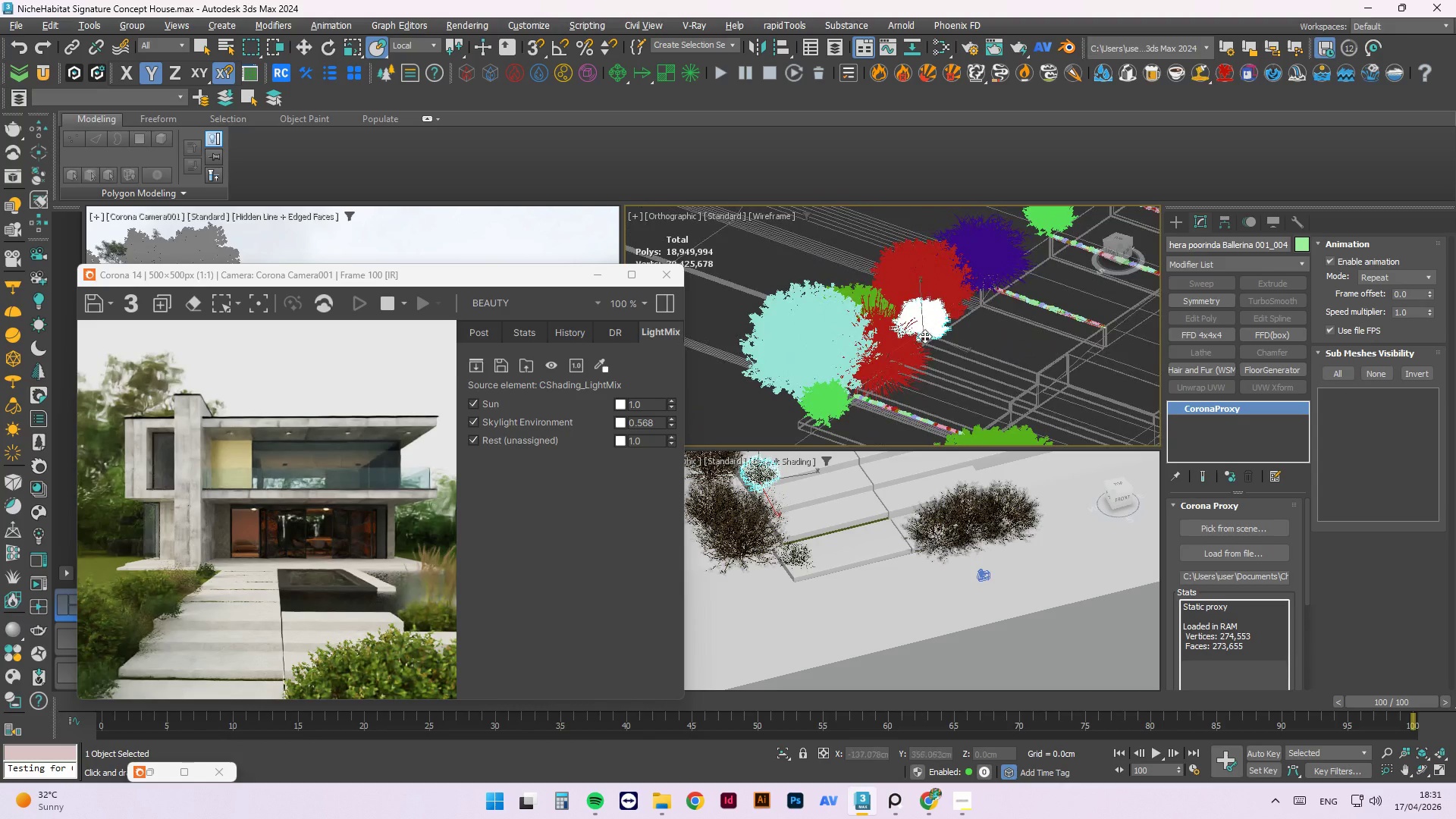 
scroll: coordinate [842, 388], scroll_direction: none, amount: 0.0
 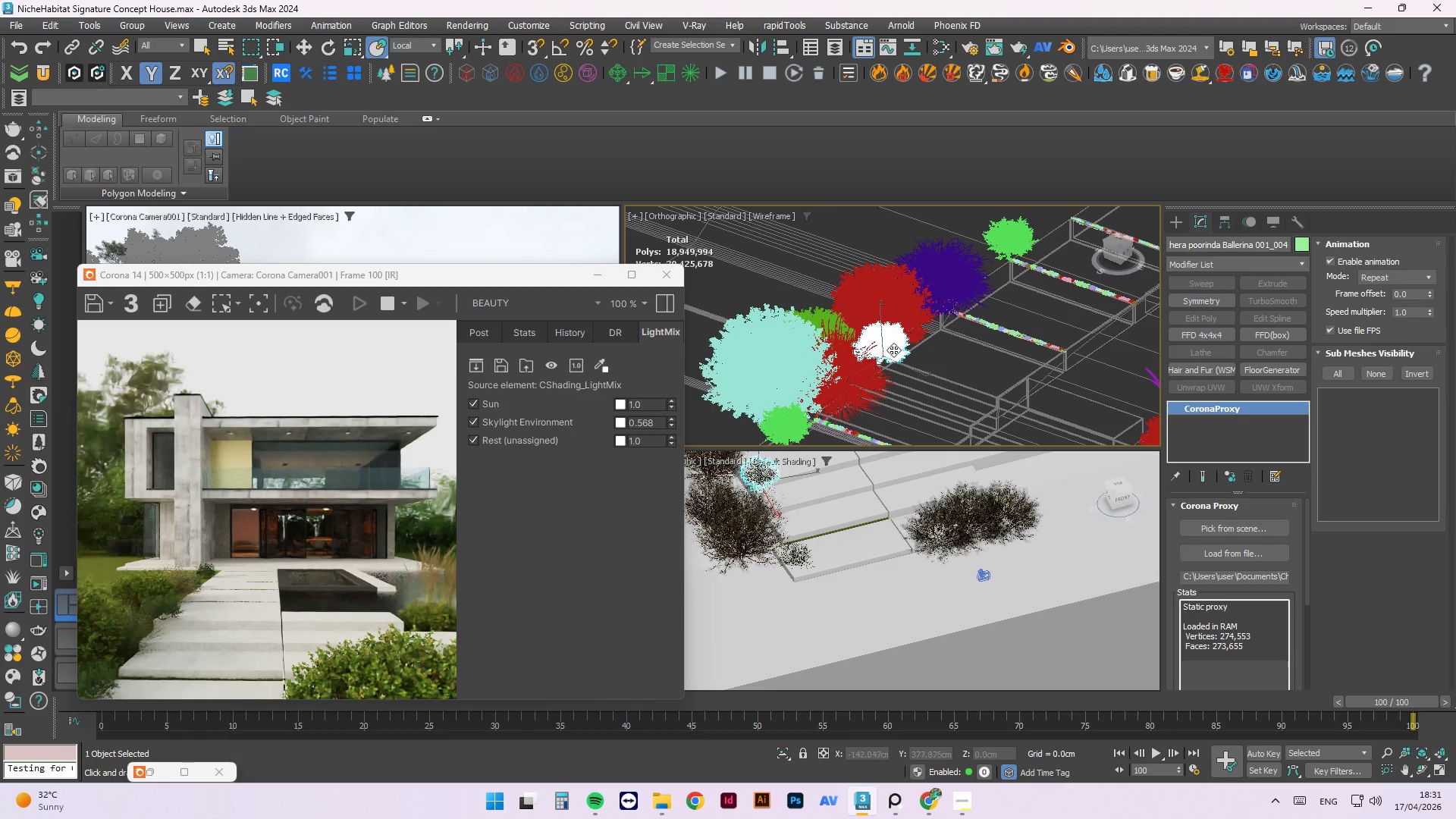 
left_click_drag(start_coordinate=[891, 350], to_coordinate=[878, 354])
 